 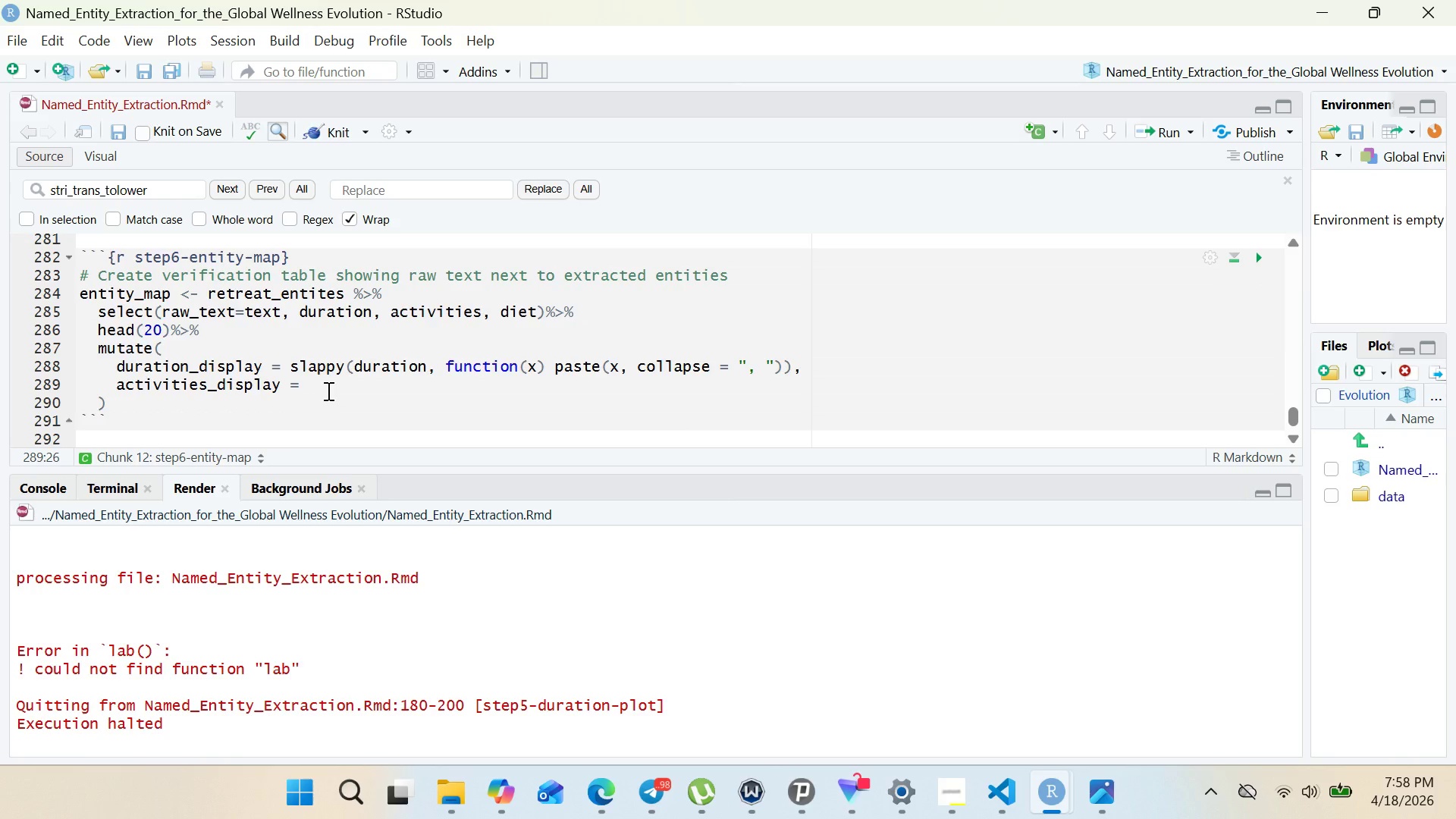 
type(slapp)
 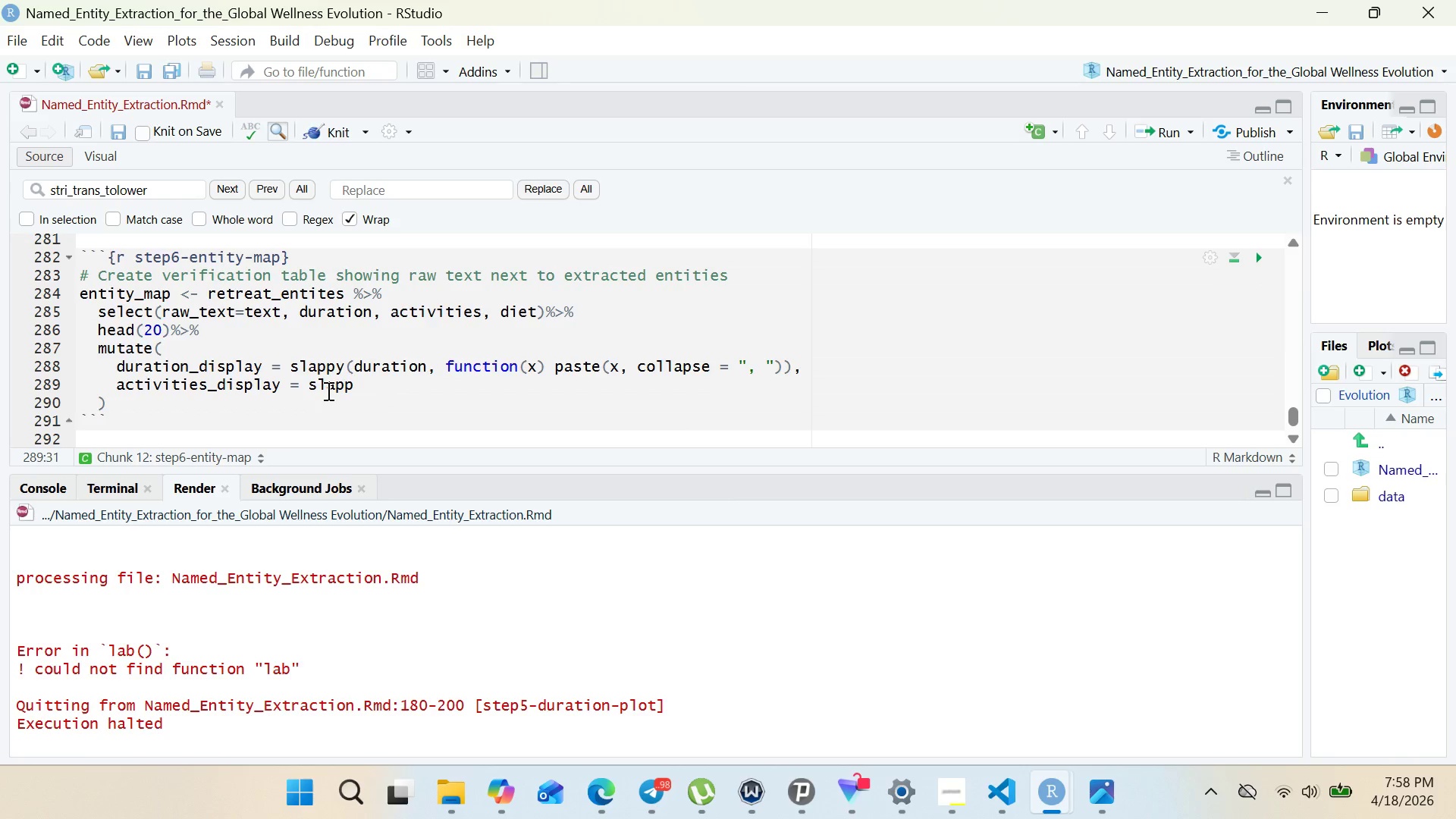 
wait(6.03)
 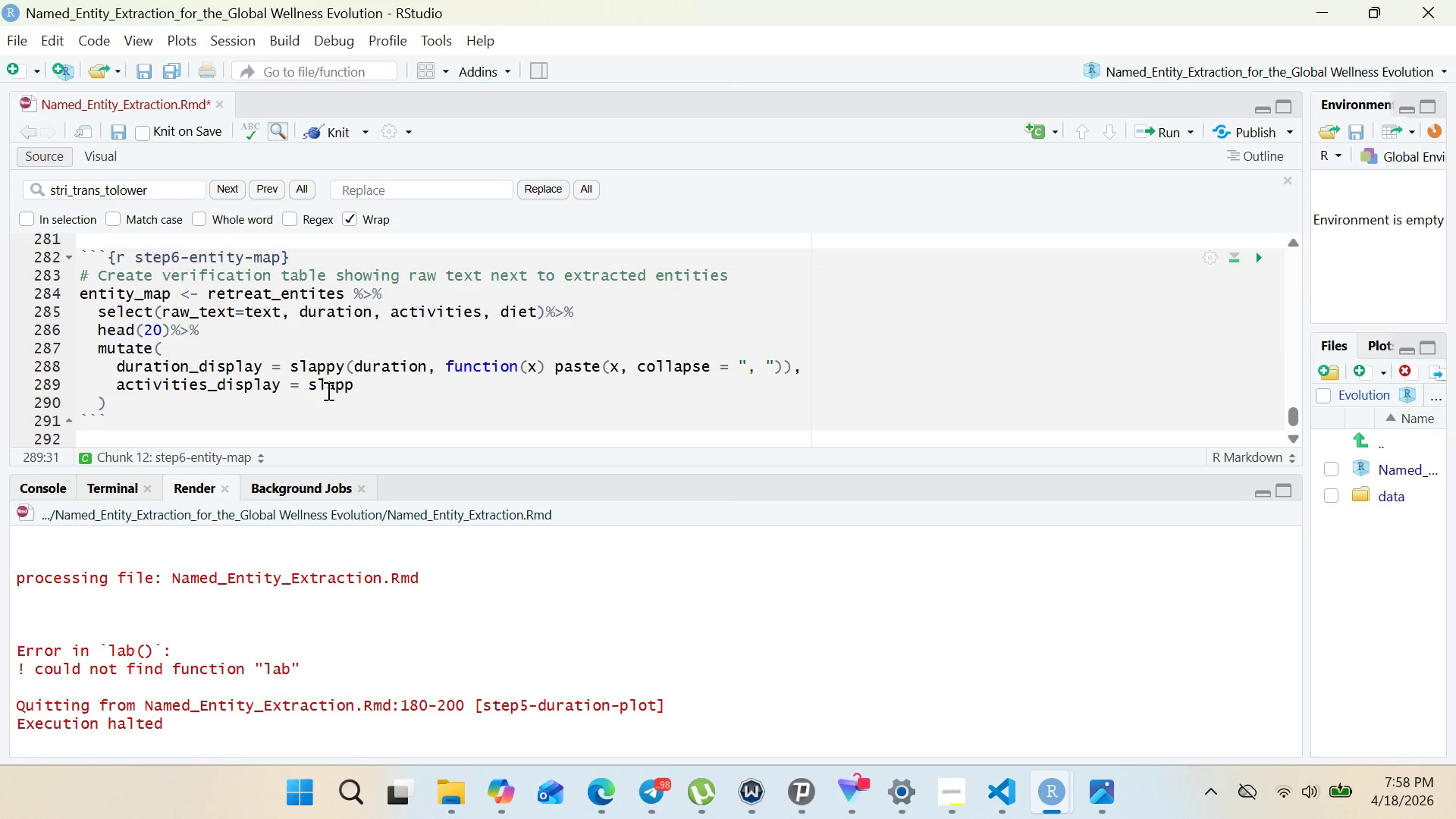 
left_click([305, 367])
 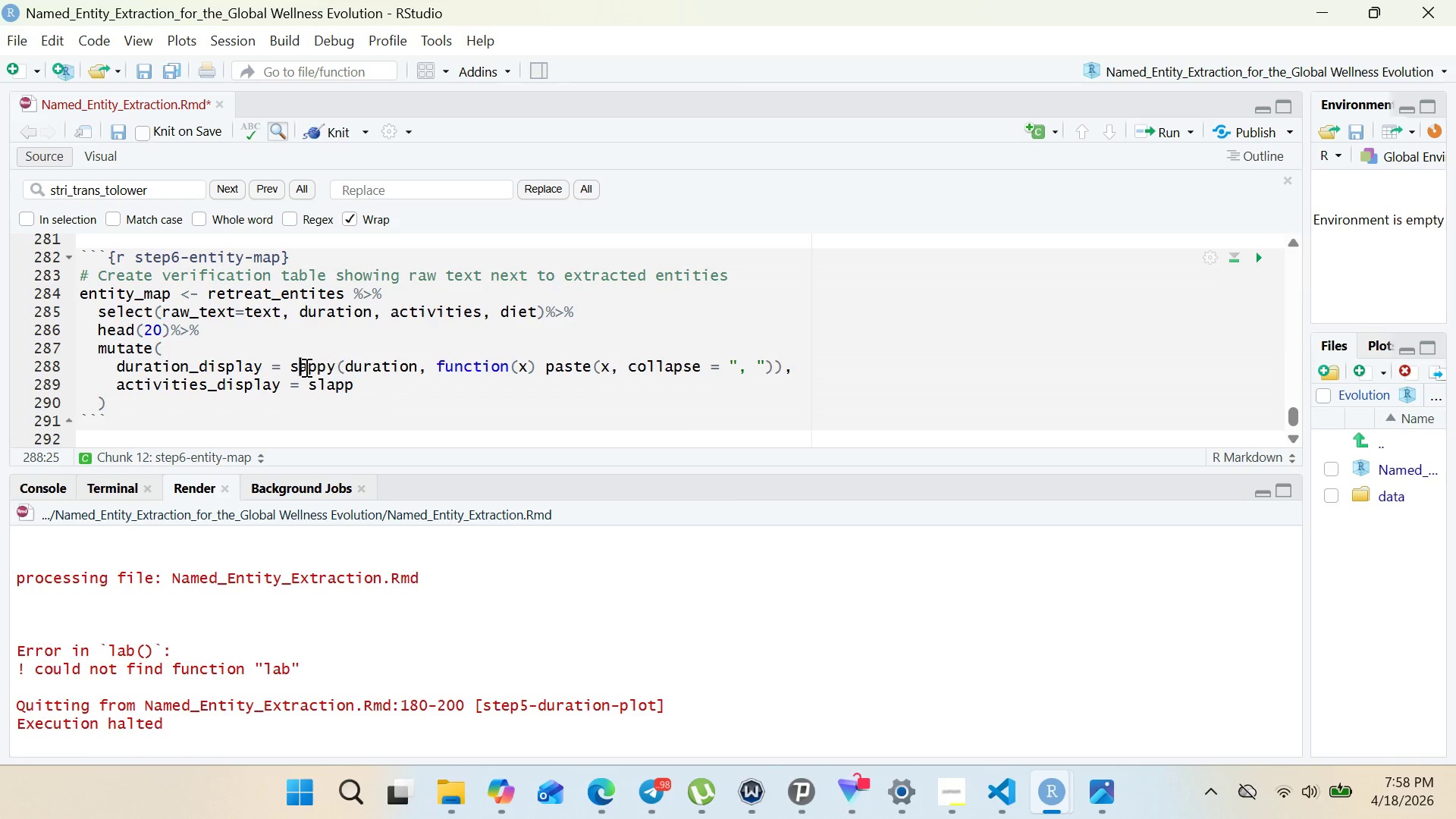 
key(Backspace)
 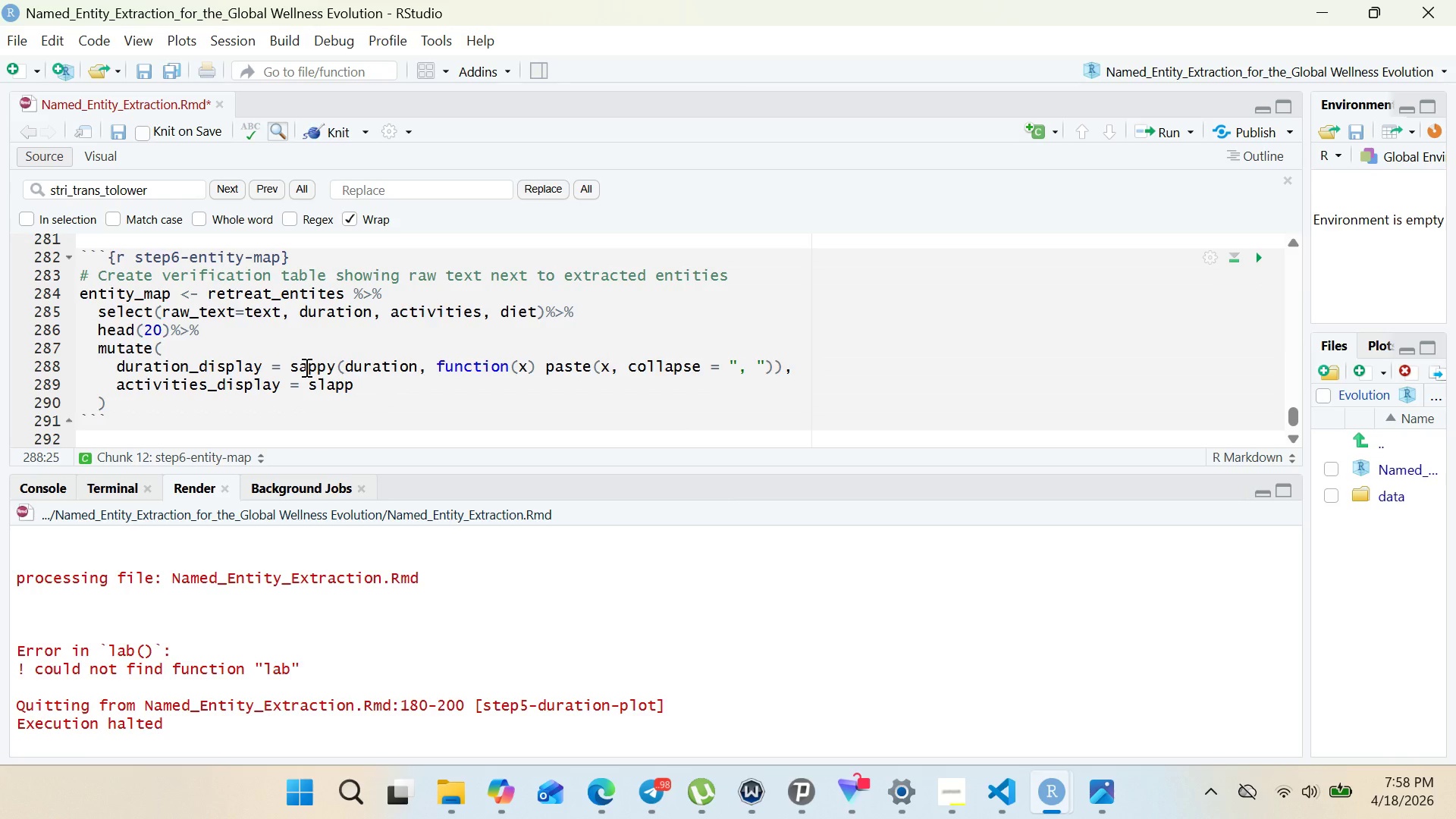 
key(ArrowRight)
 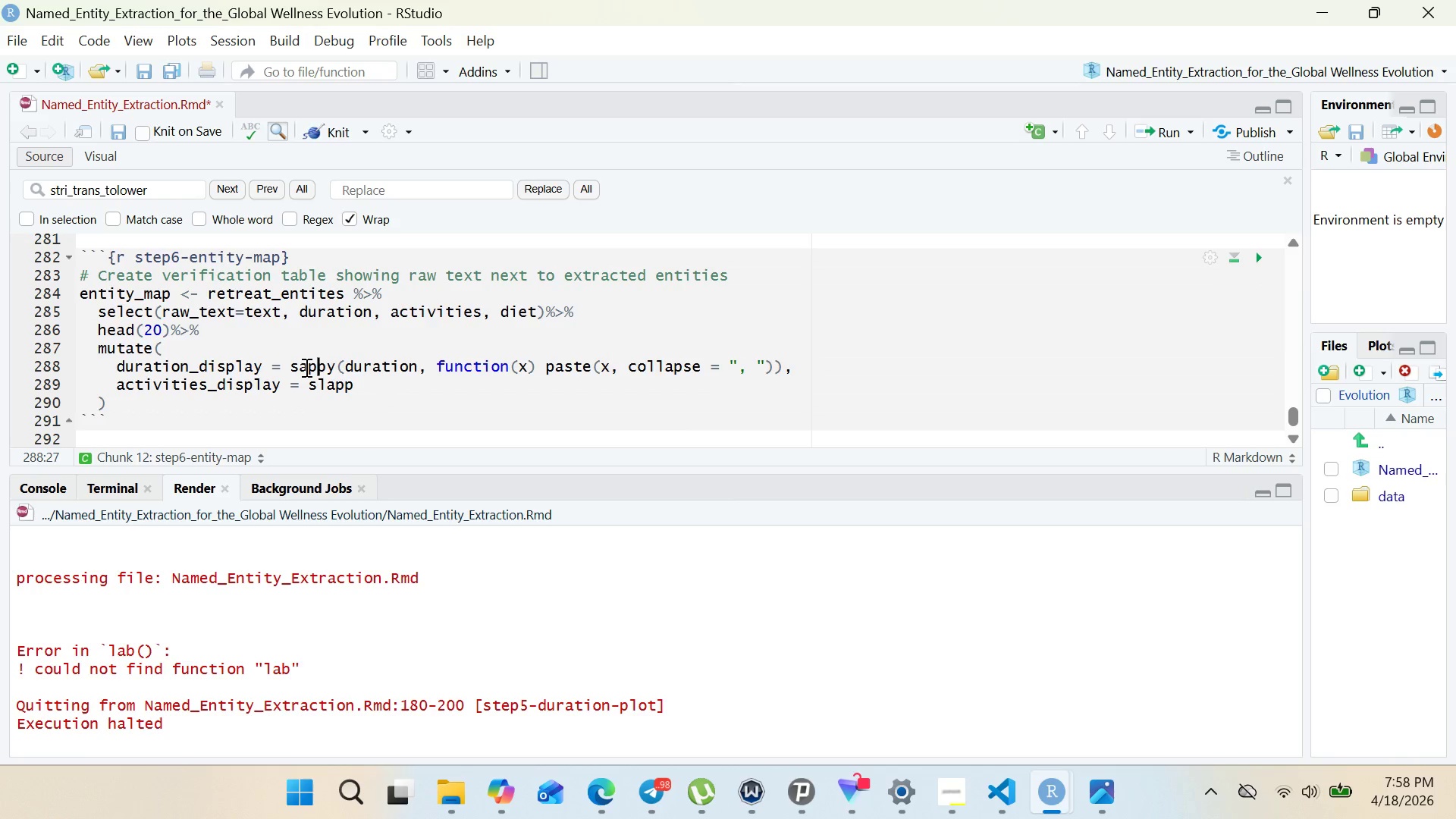 
key(ArrowRight)
 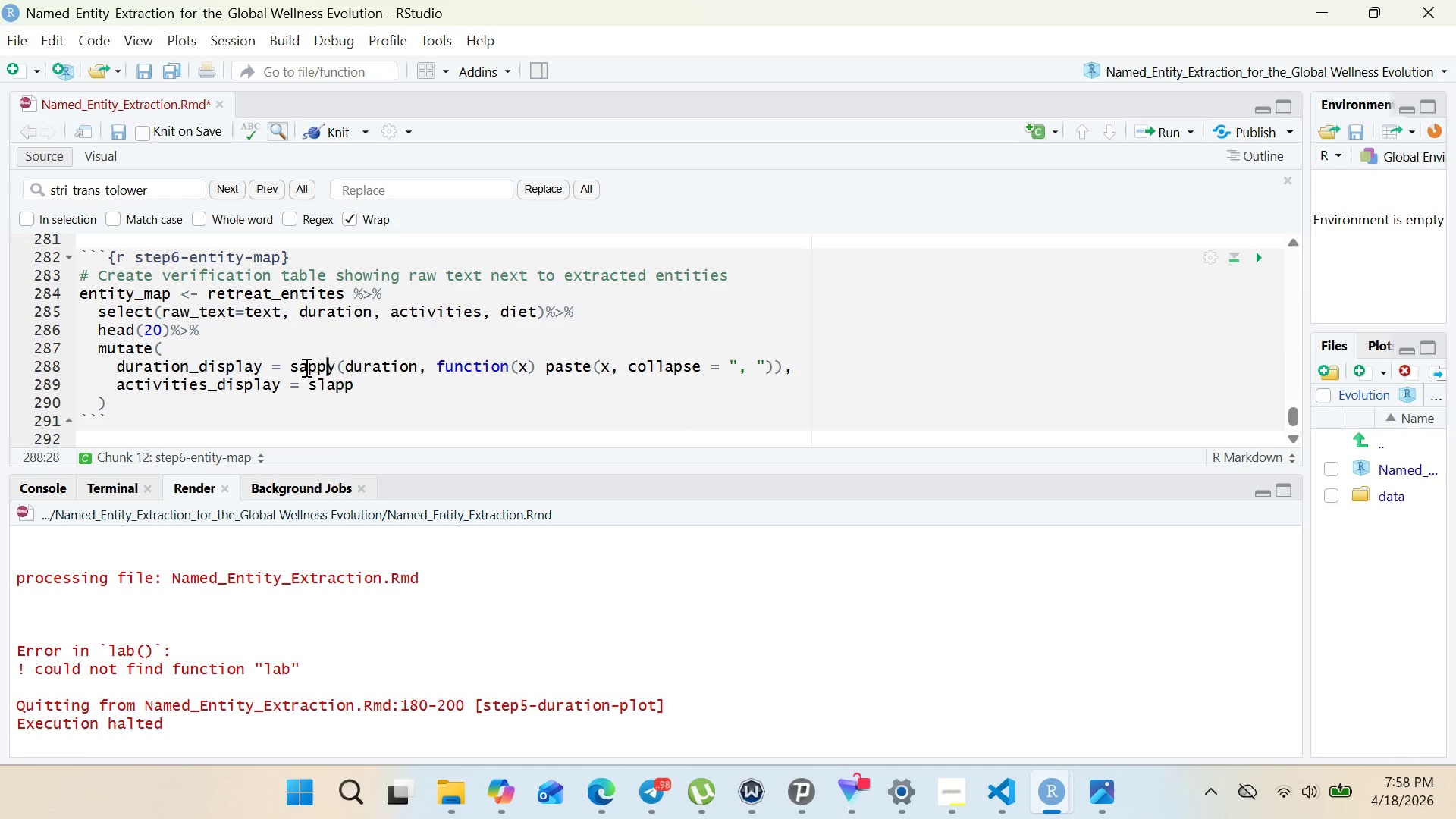 
key(ArrowRight)
 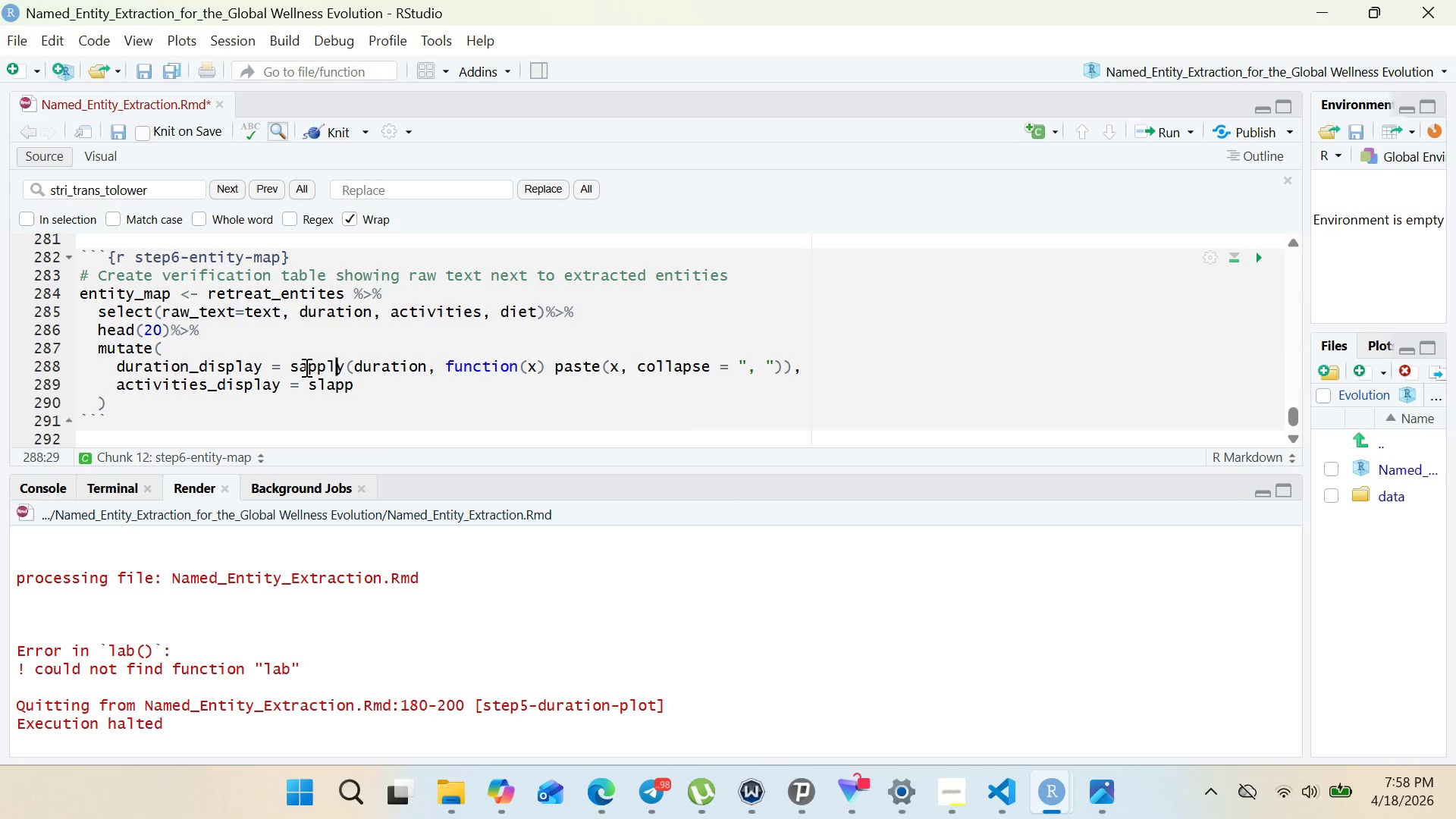 
key(L)
 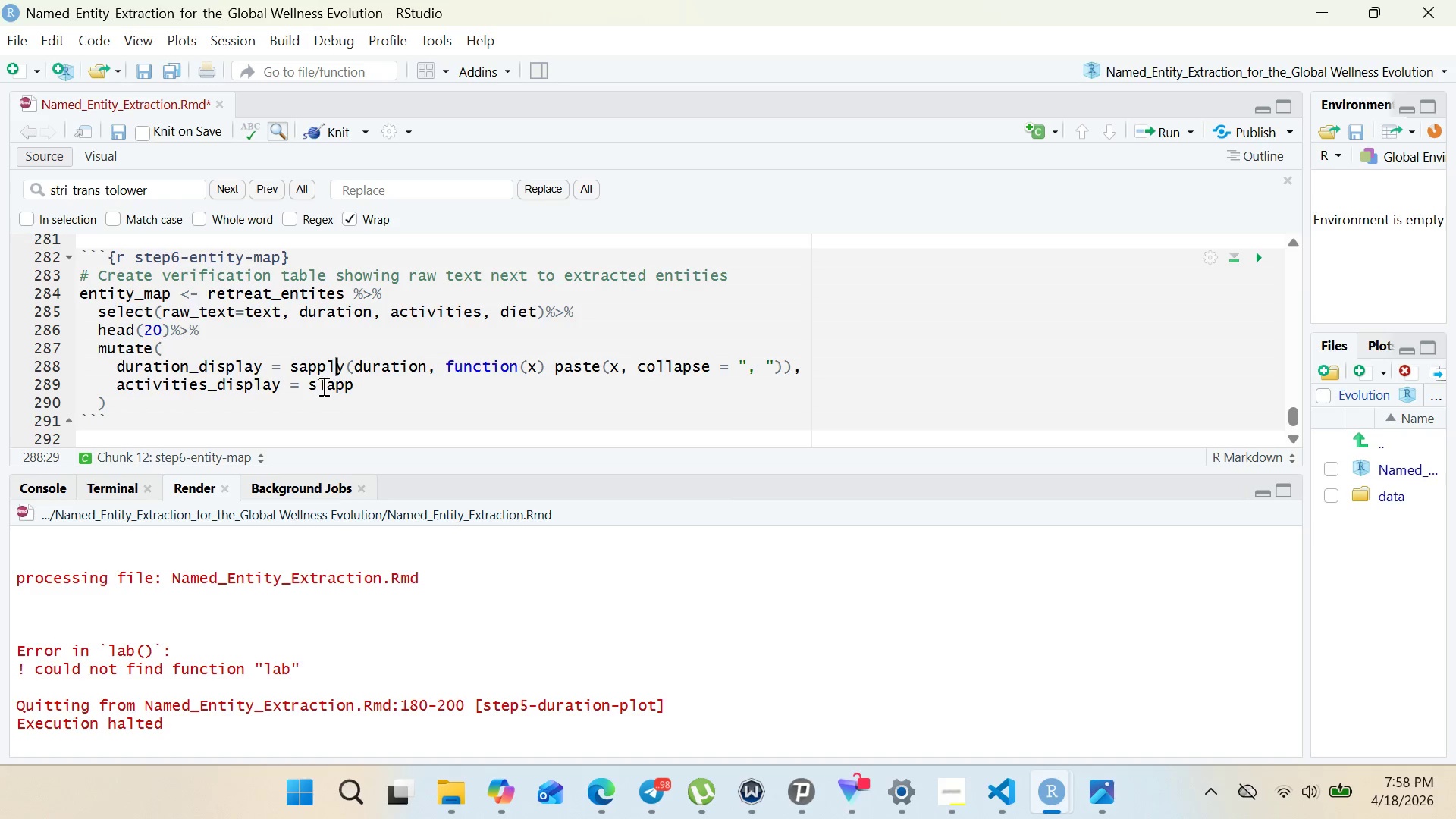 
left_click([323, 386])
 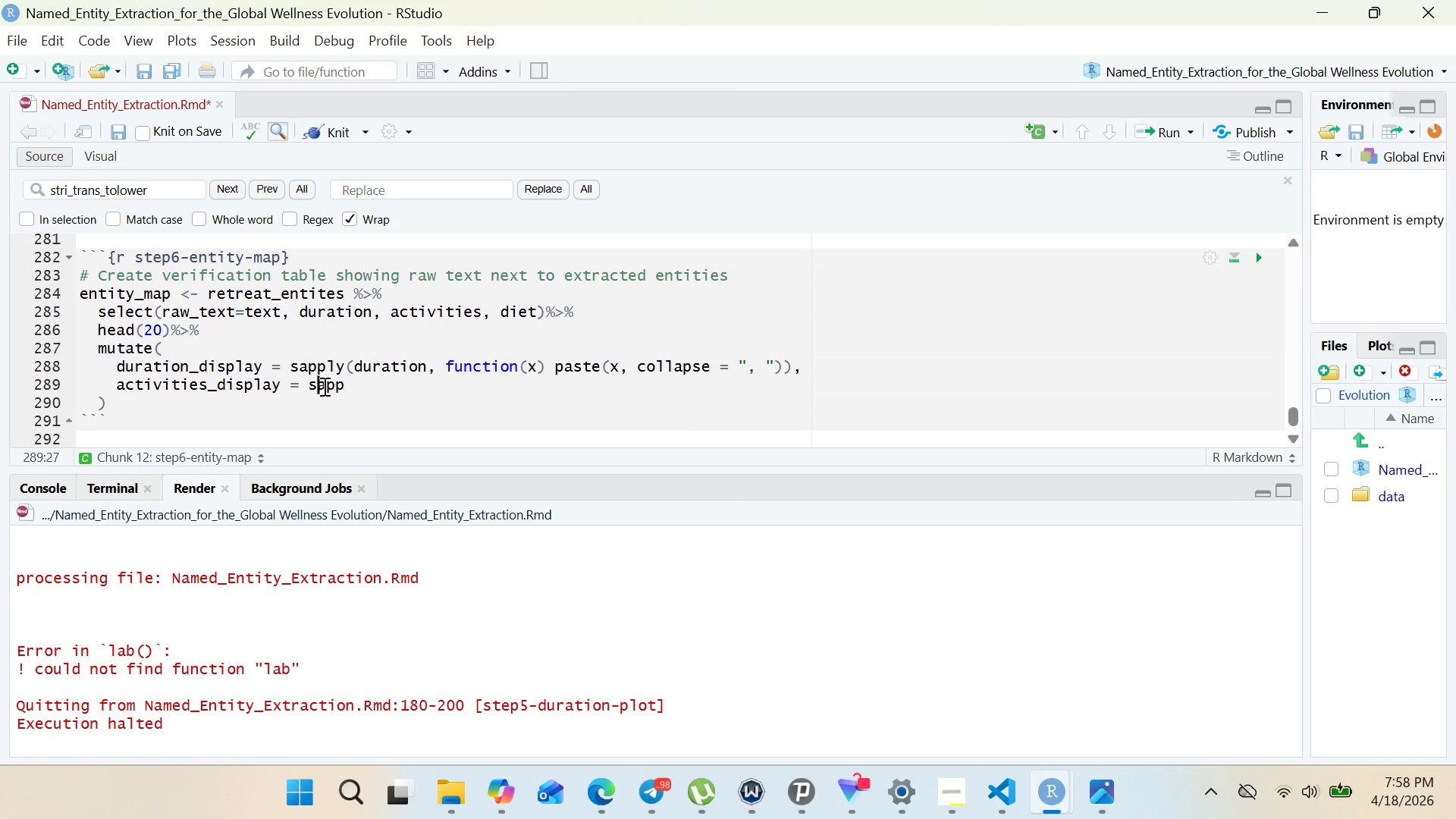 
key(Backspace)
 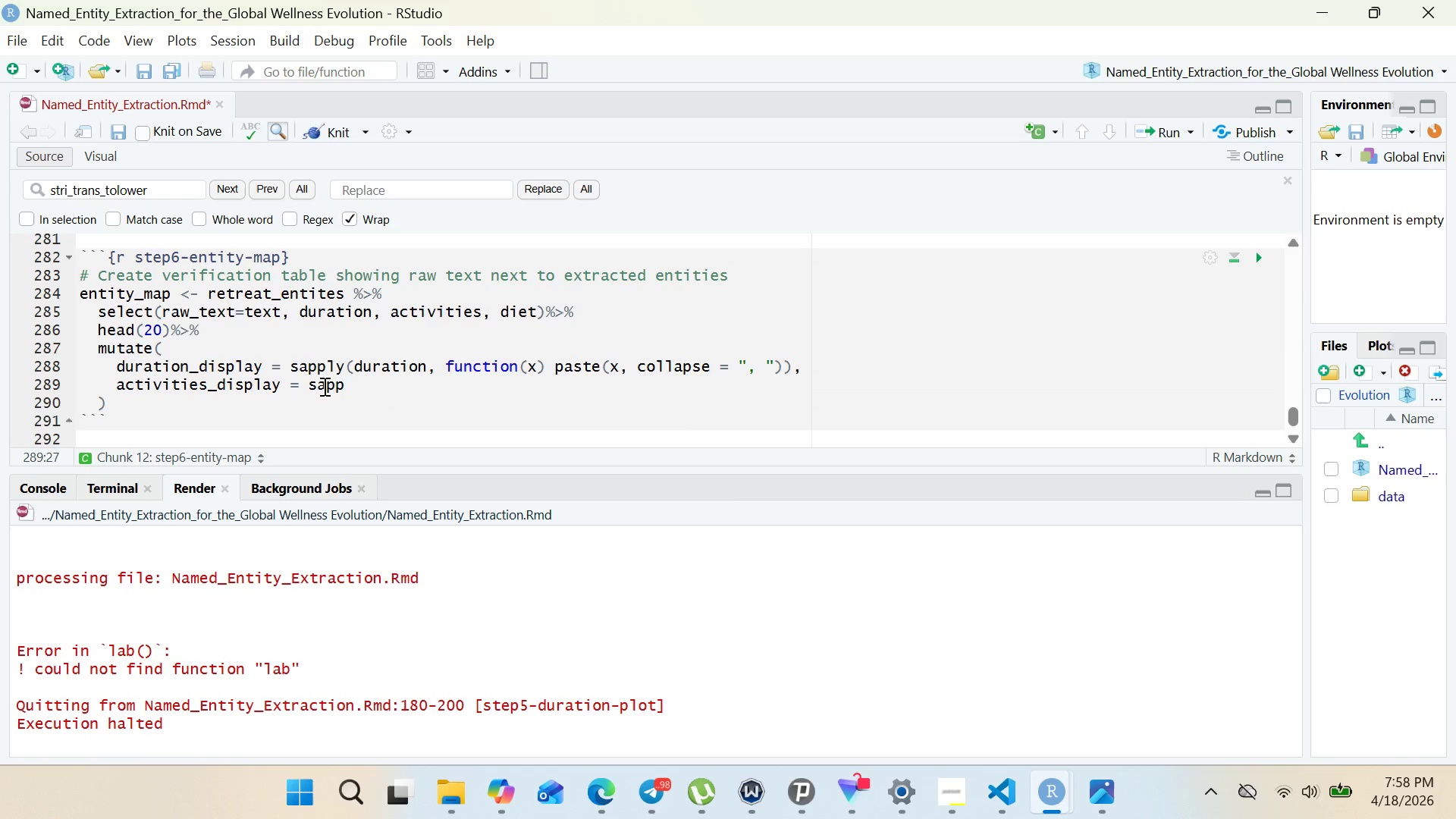 
key(ArrowRight)
 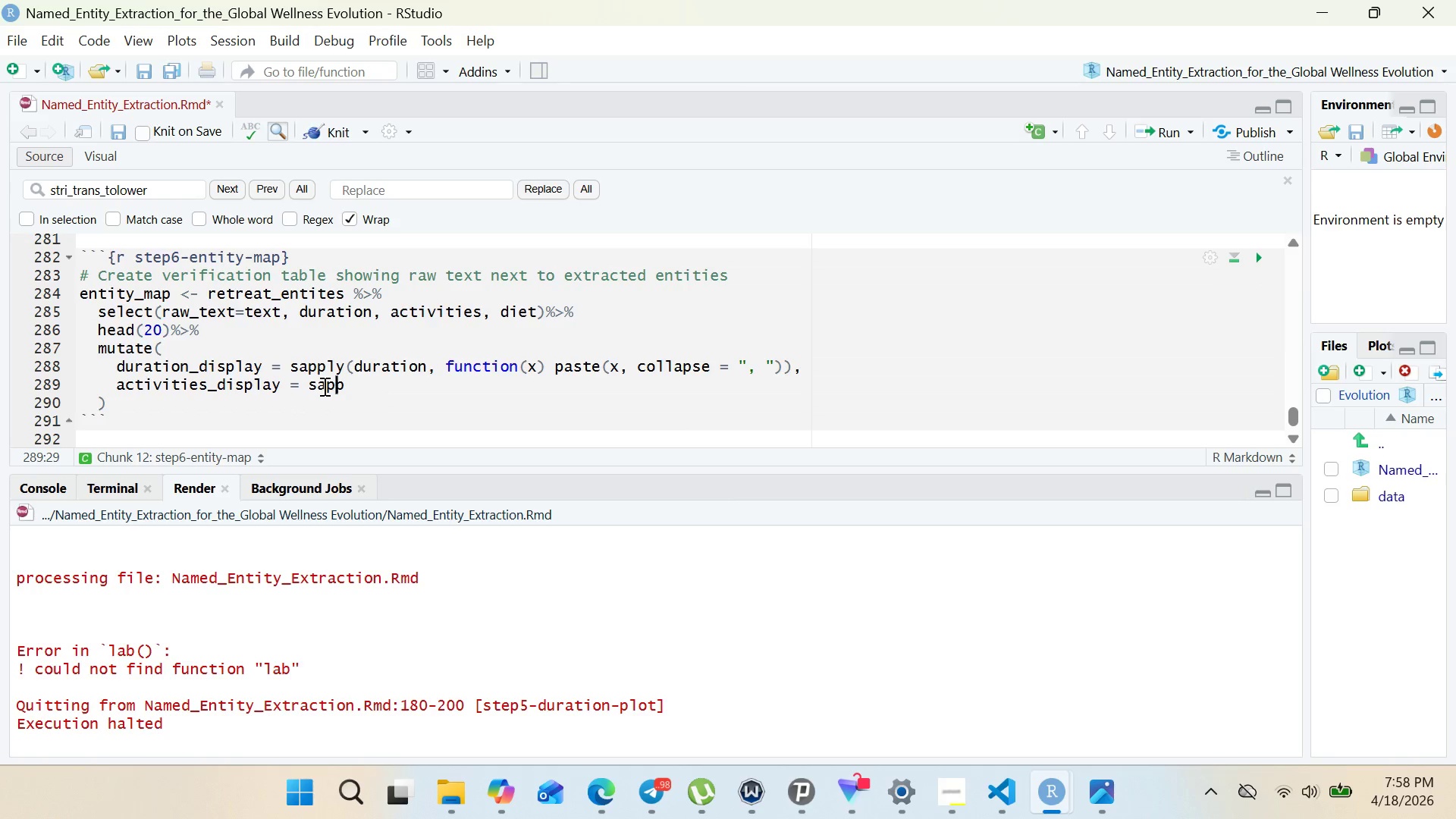 
key(ArrowRight)
 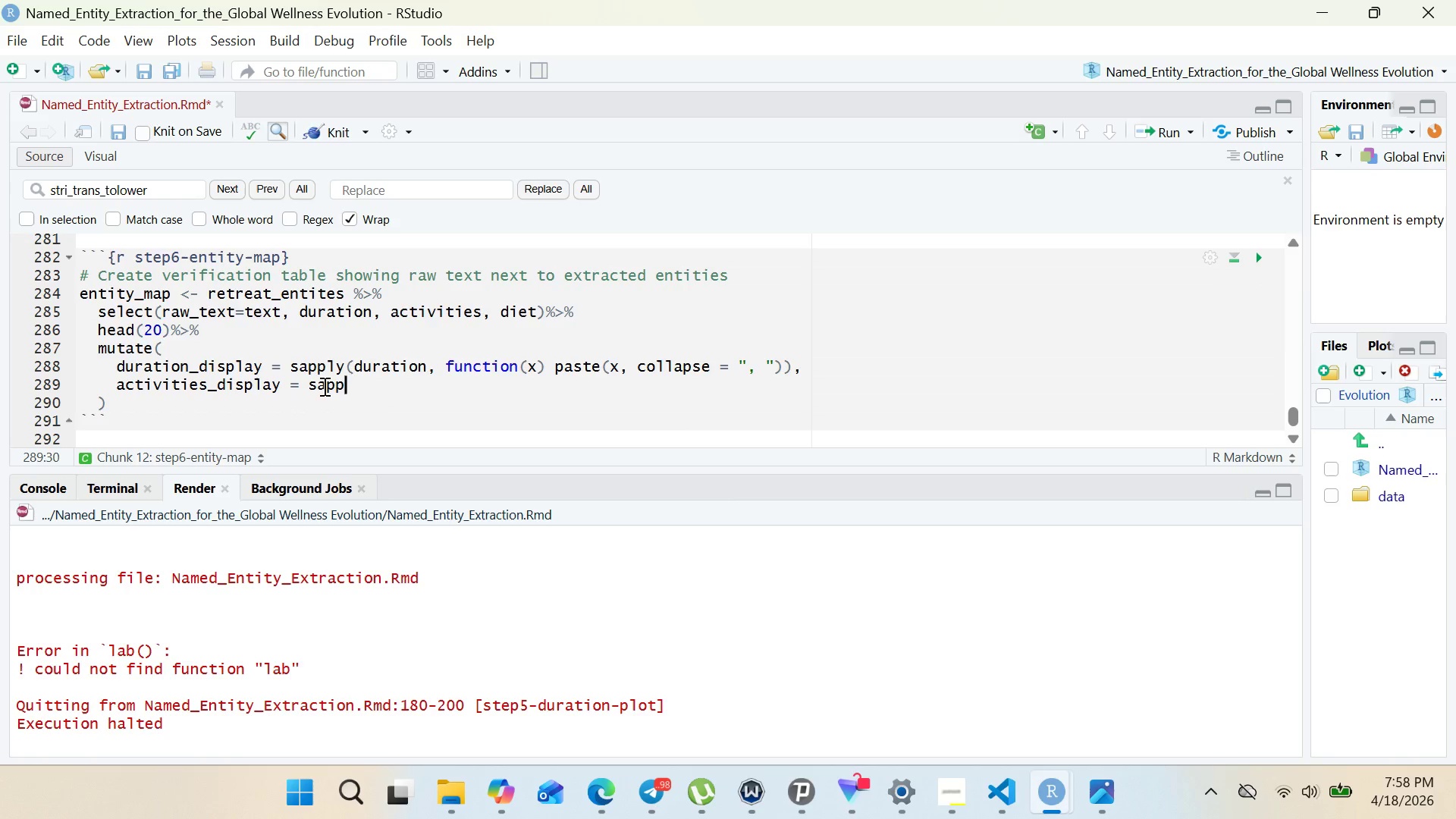 
key(ArrowRight)
 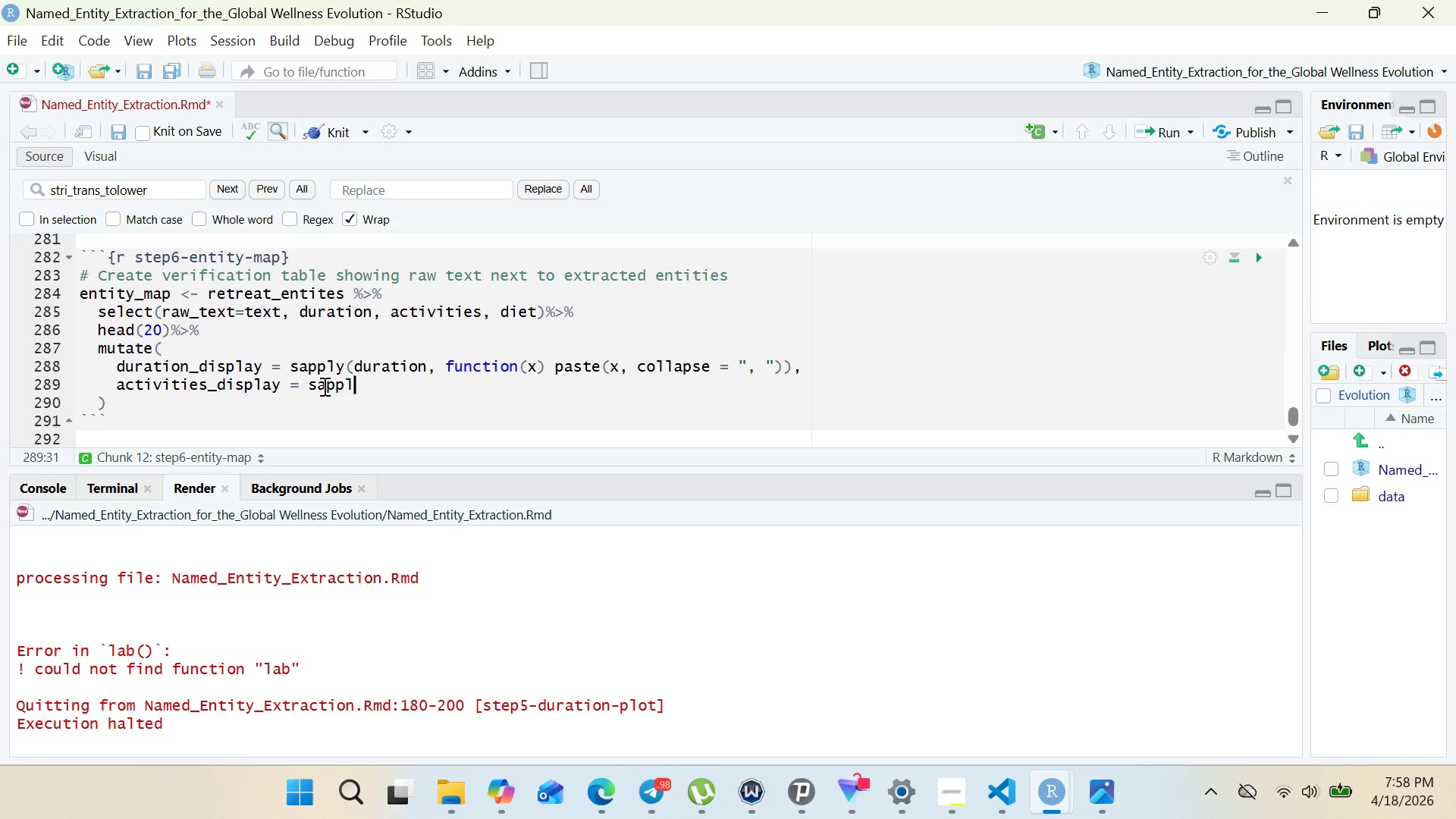 
key(L)
 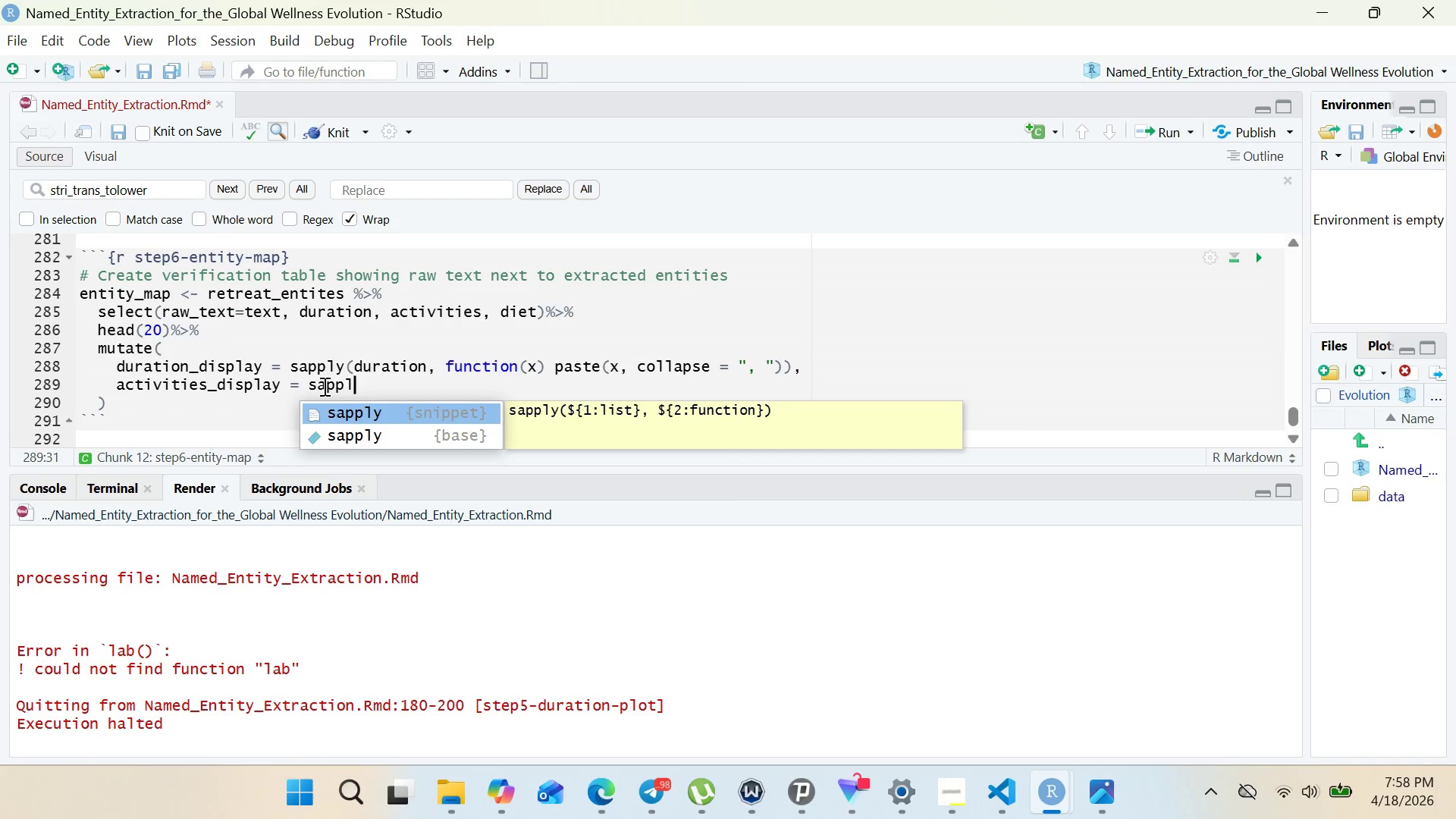 
key(Enter)
 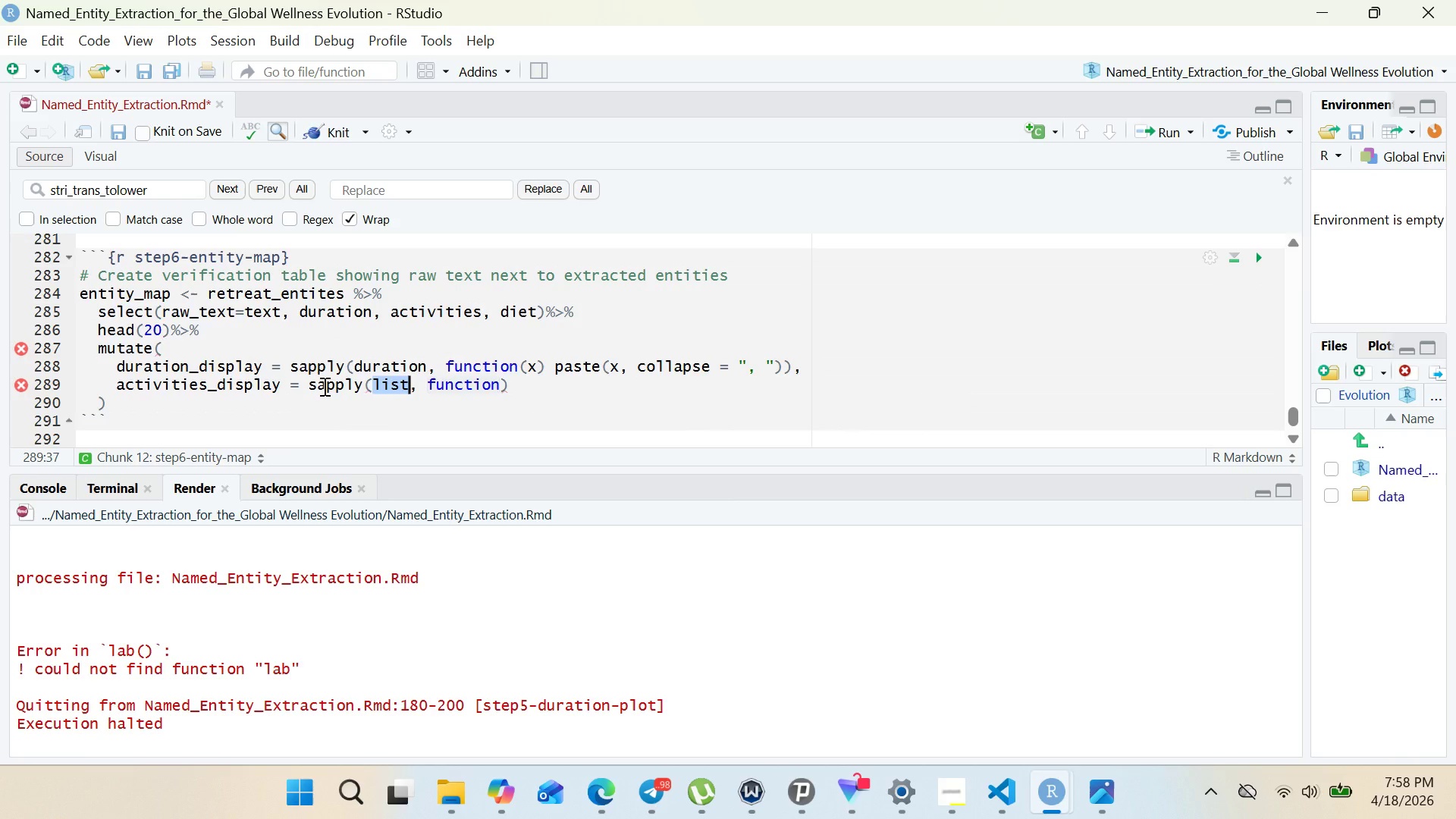 
wait(6.64)
 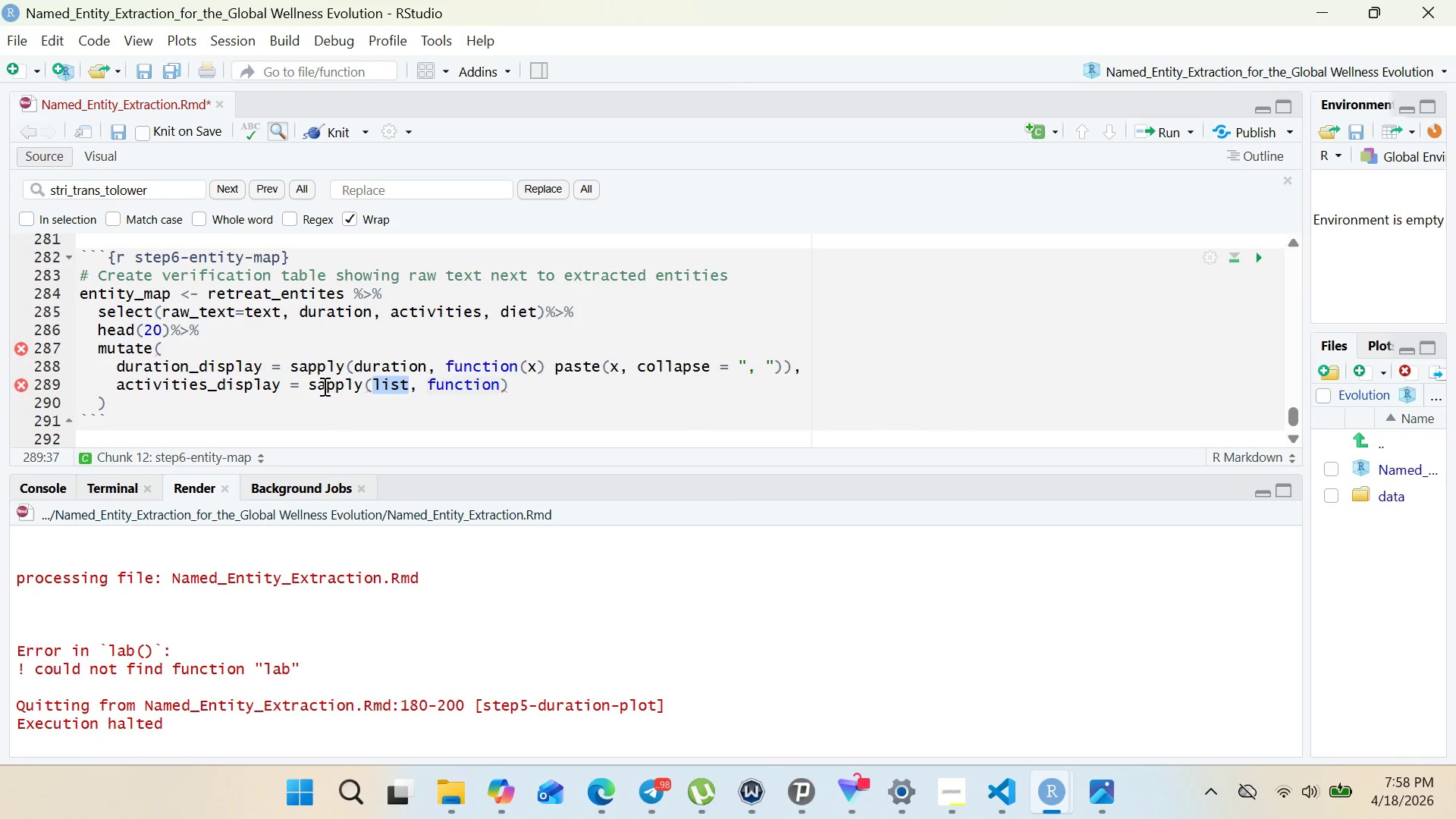 
type(acti)
 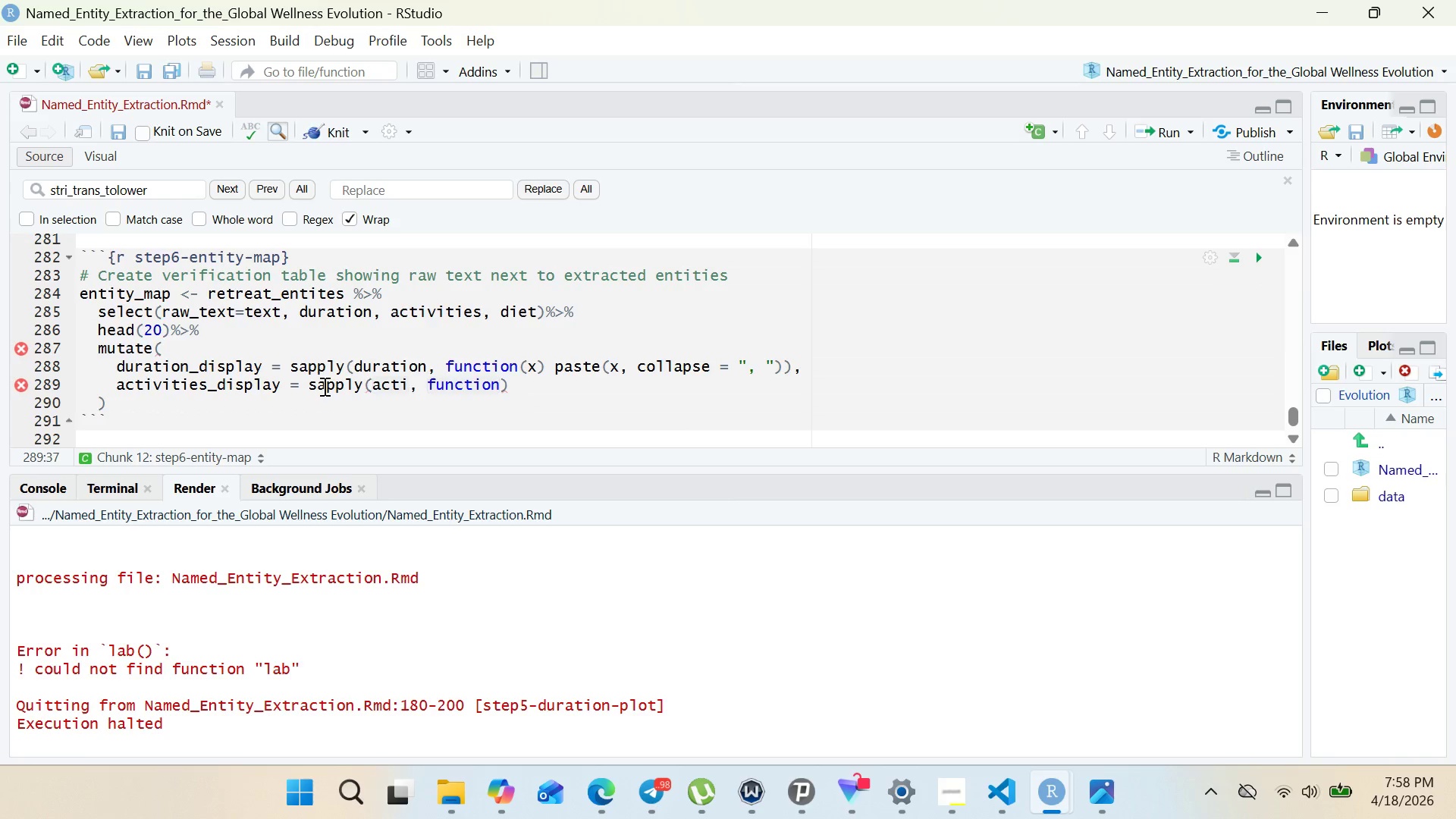 
type(vi)
key(Backspace)
type(it)
 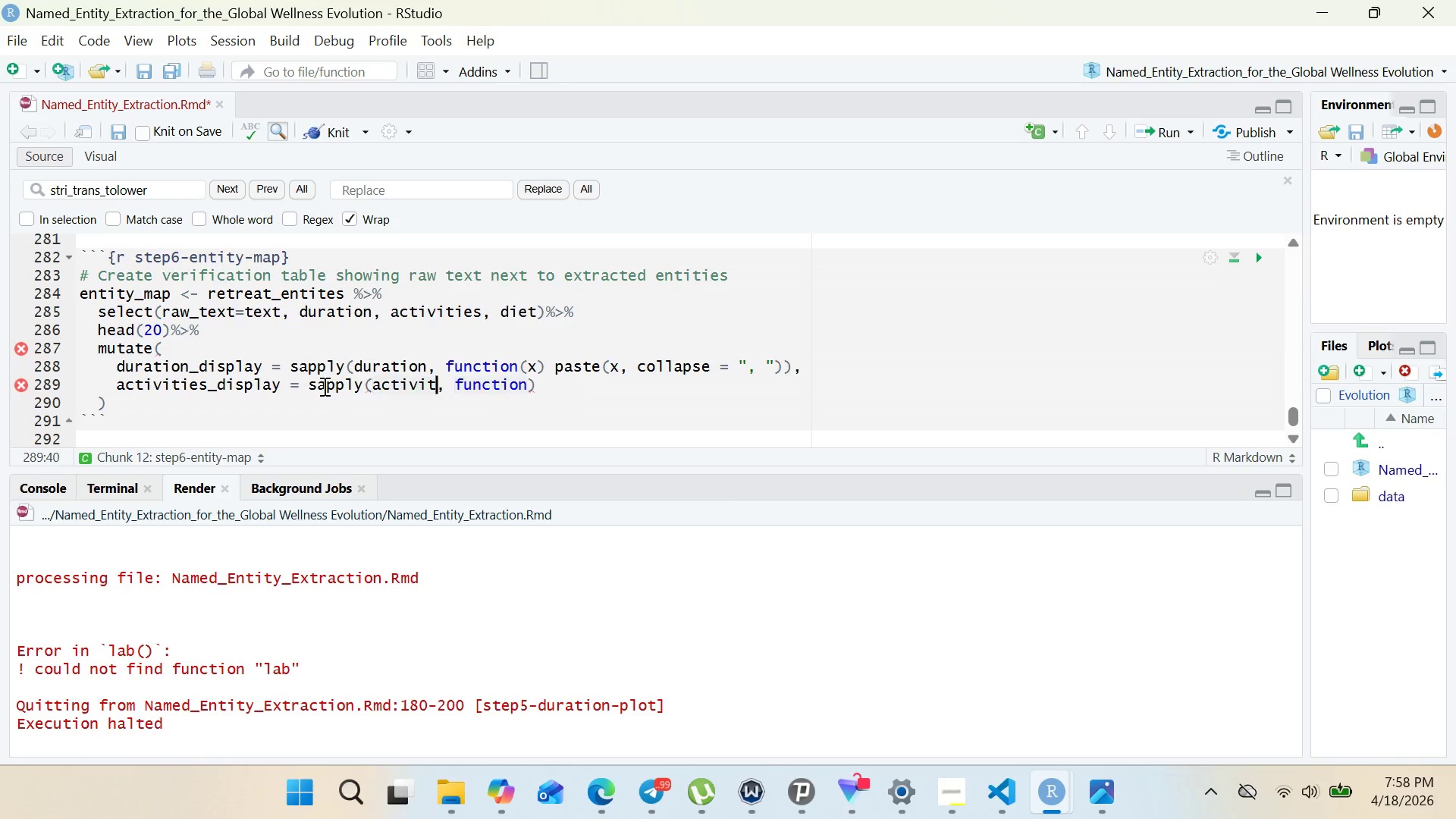 
wait(12.41)
 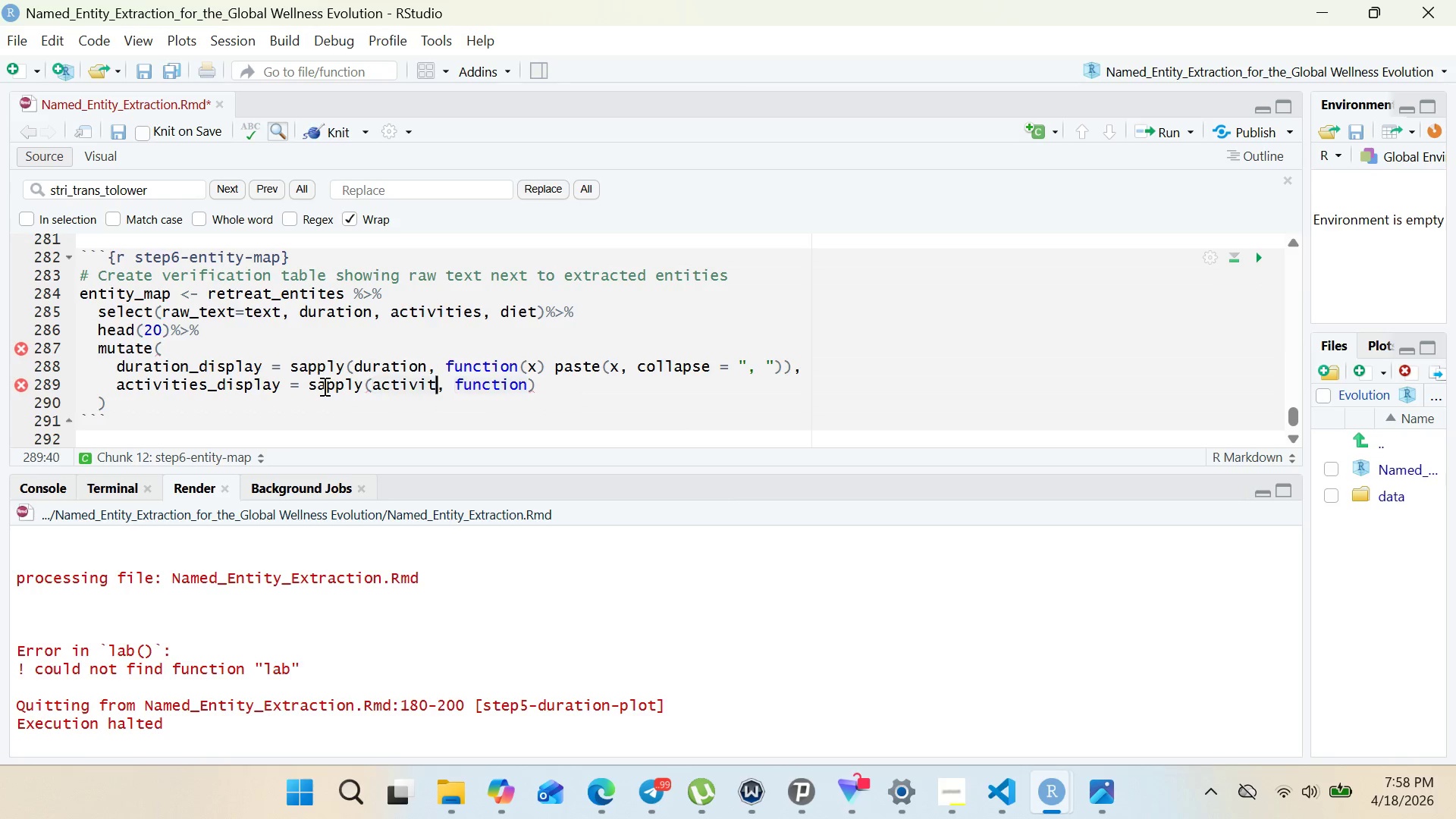 
type(ies)
 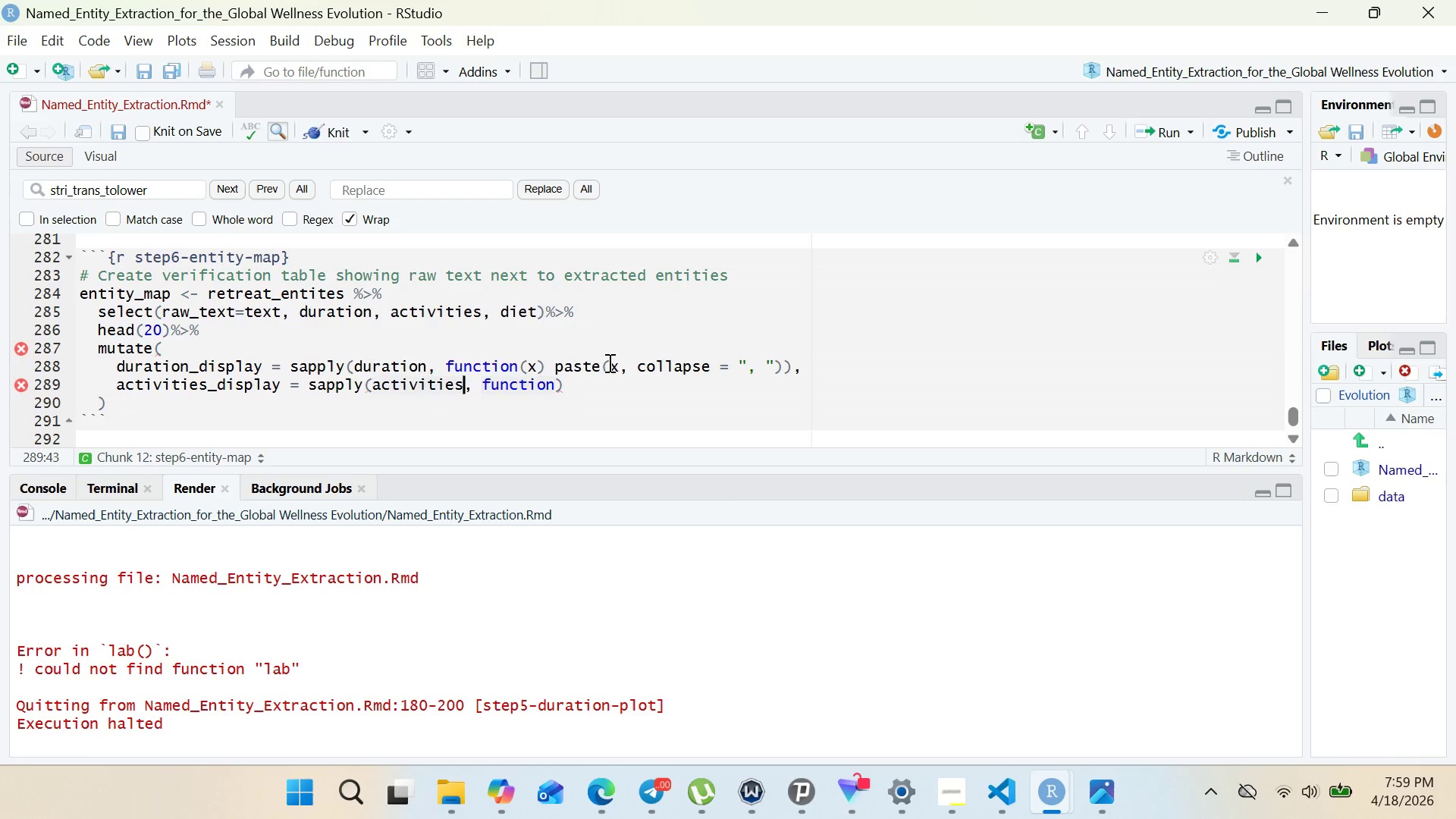 
left_click([557, 383])
 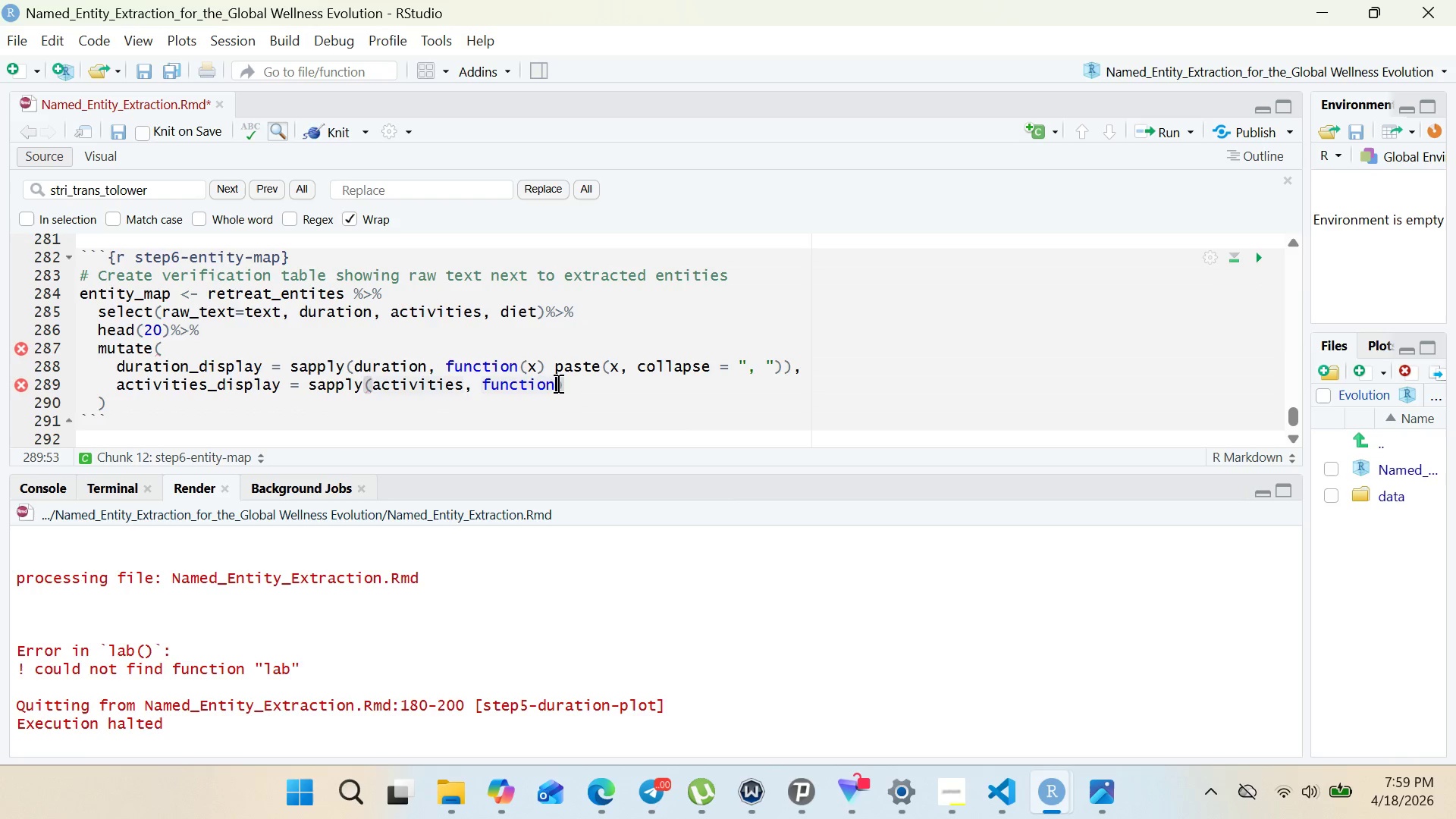 
type((x)
 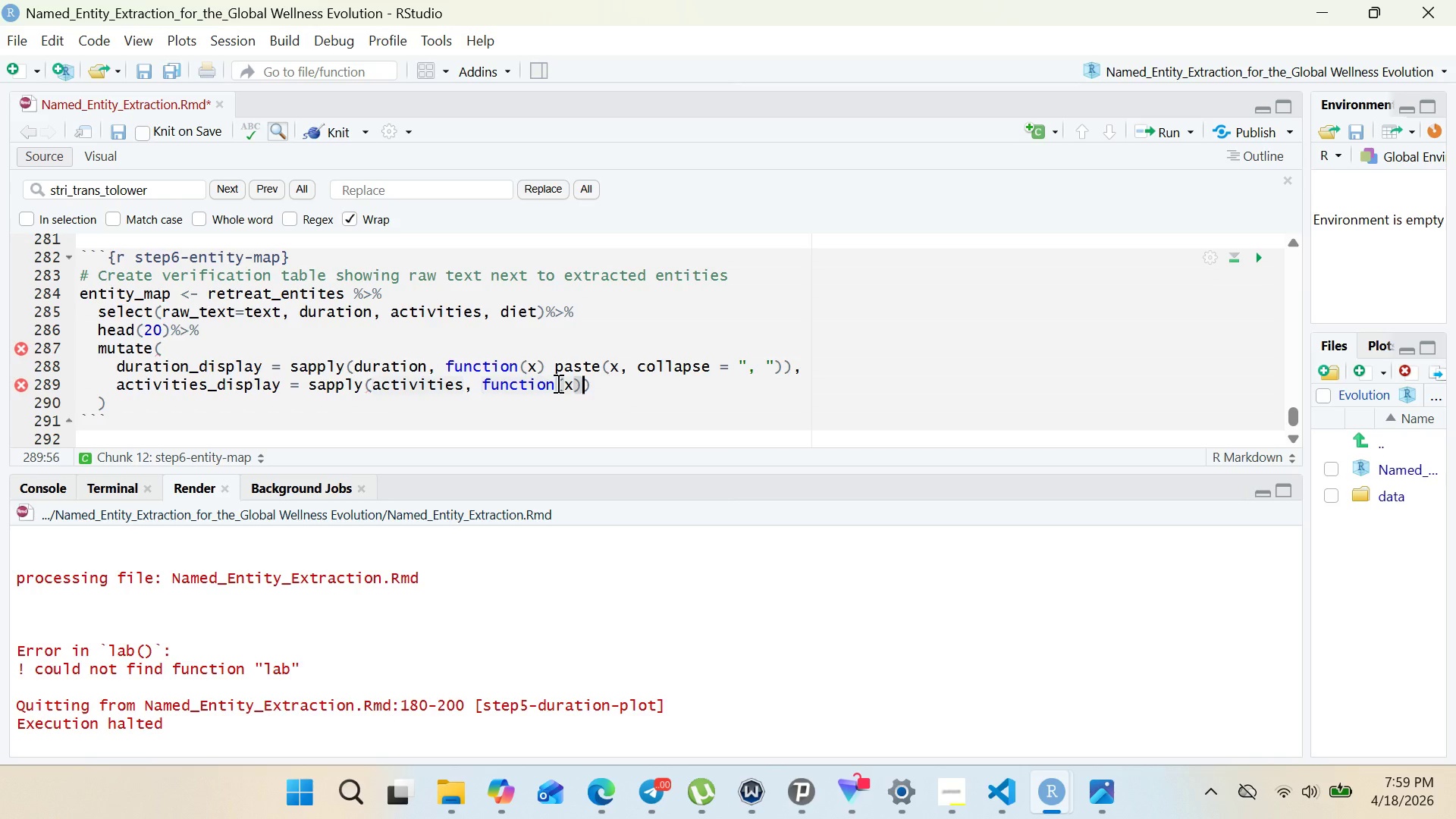 
key(ArrowRight)
 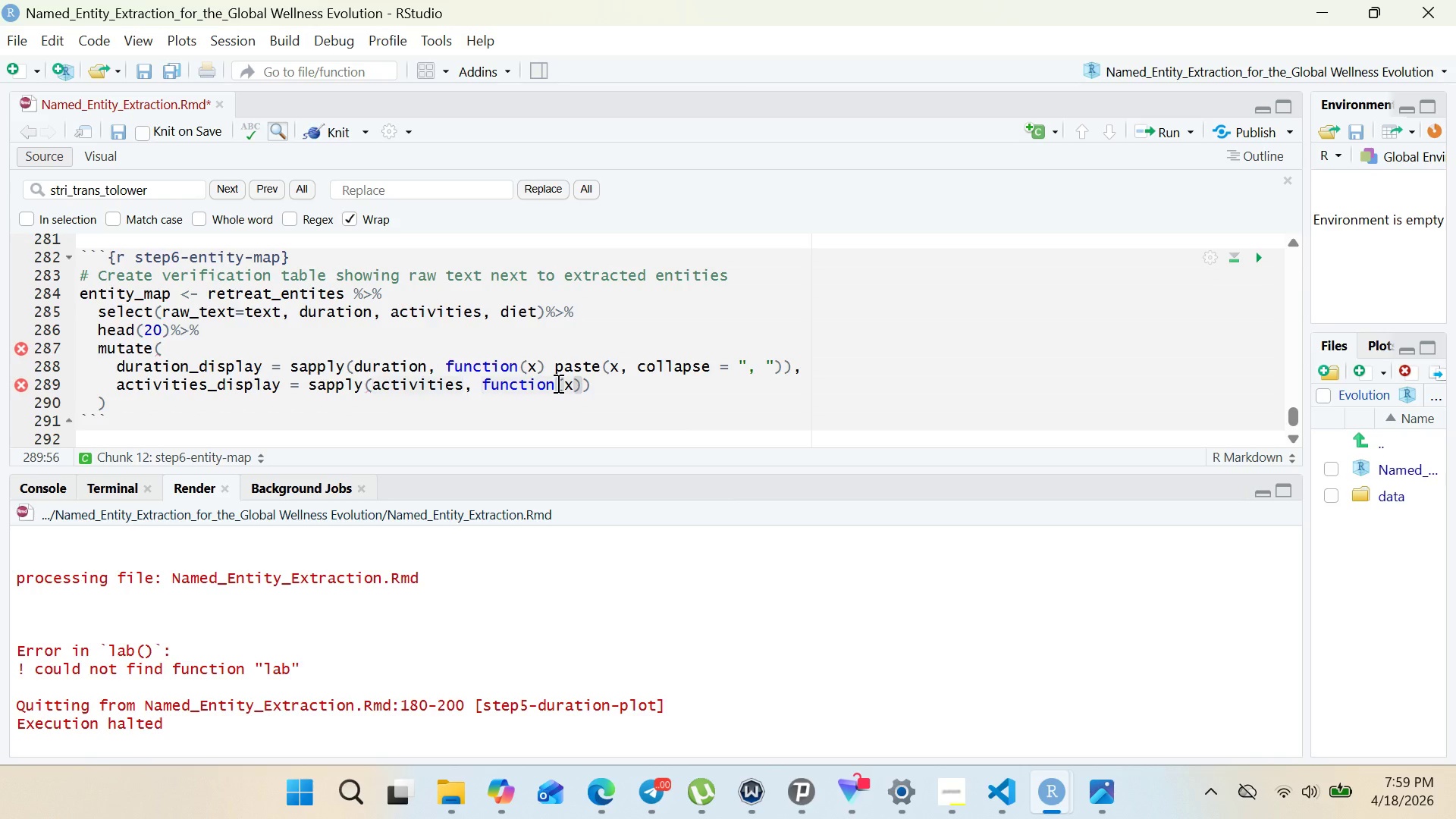 
type( paste(x, collapse =)
 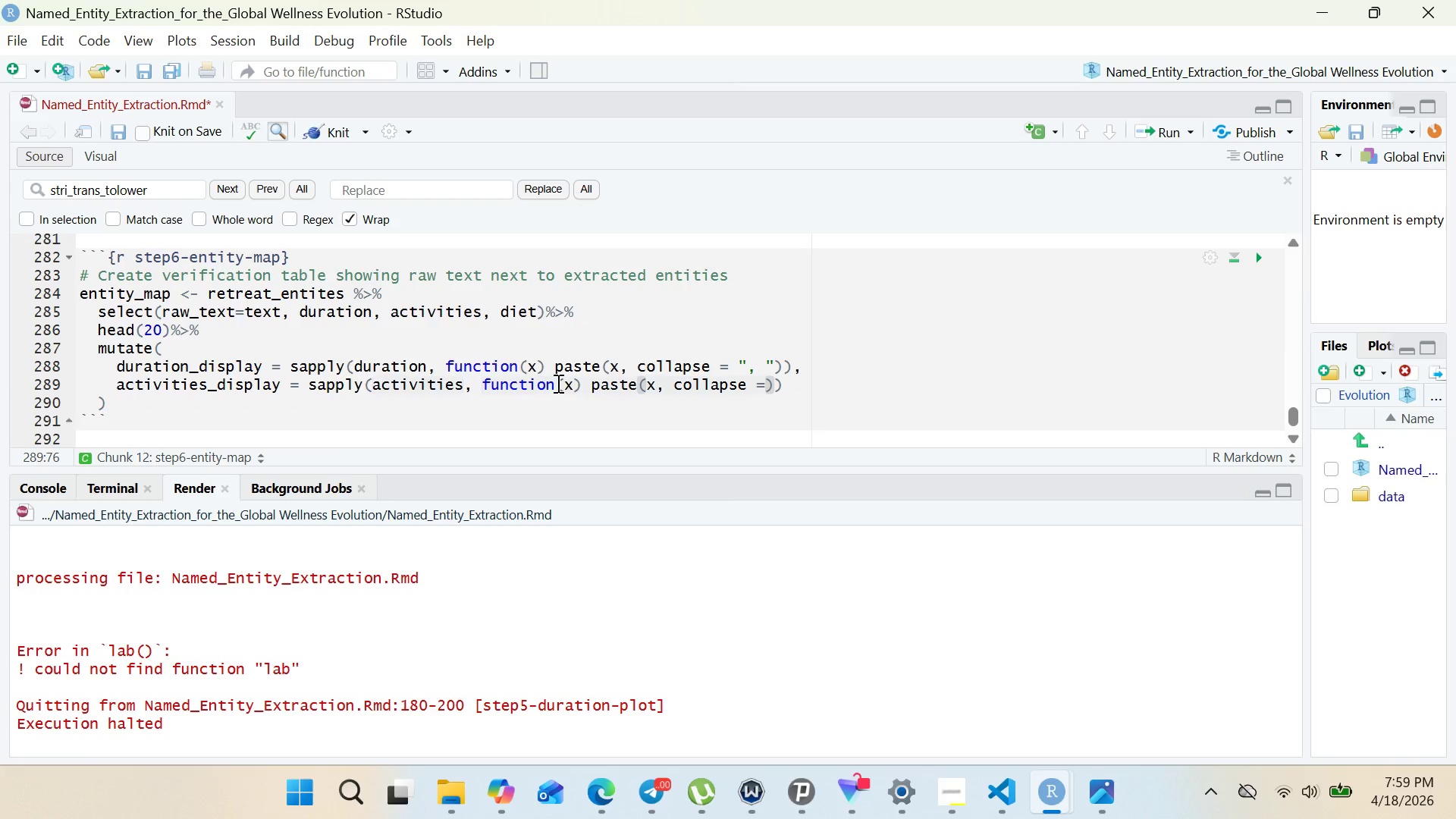 
key(Space)
 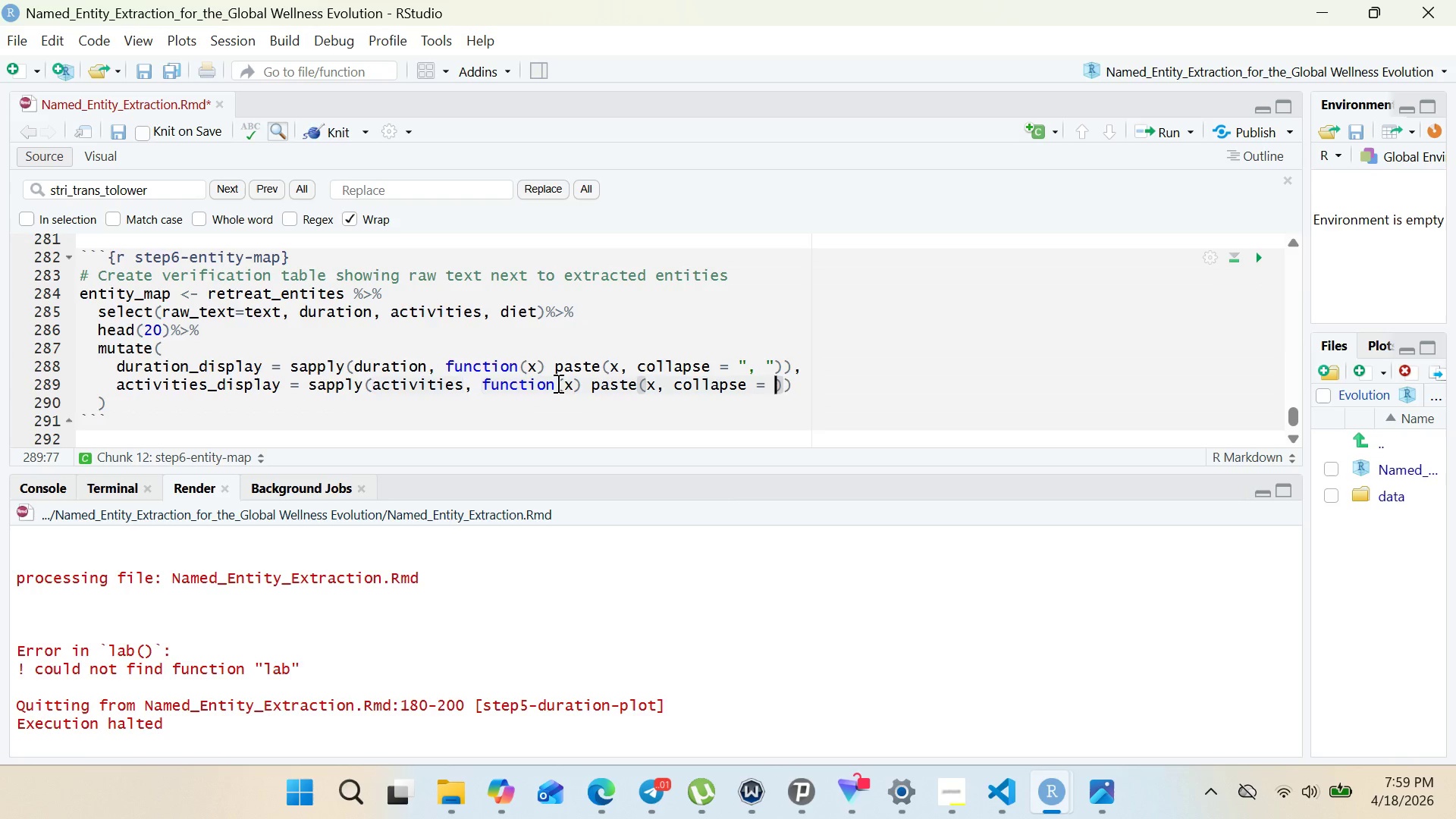 
key(Shift+Quote)
 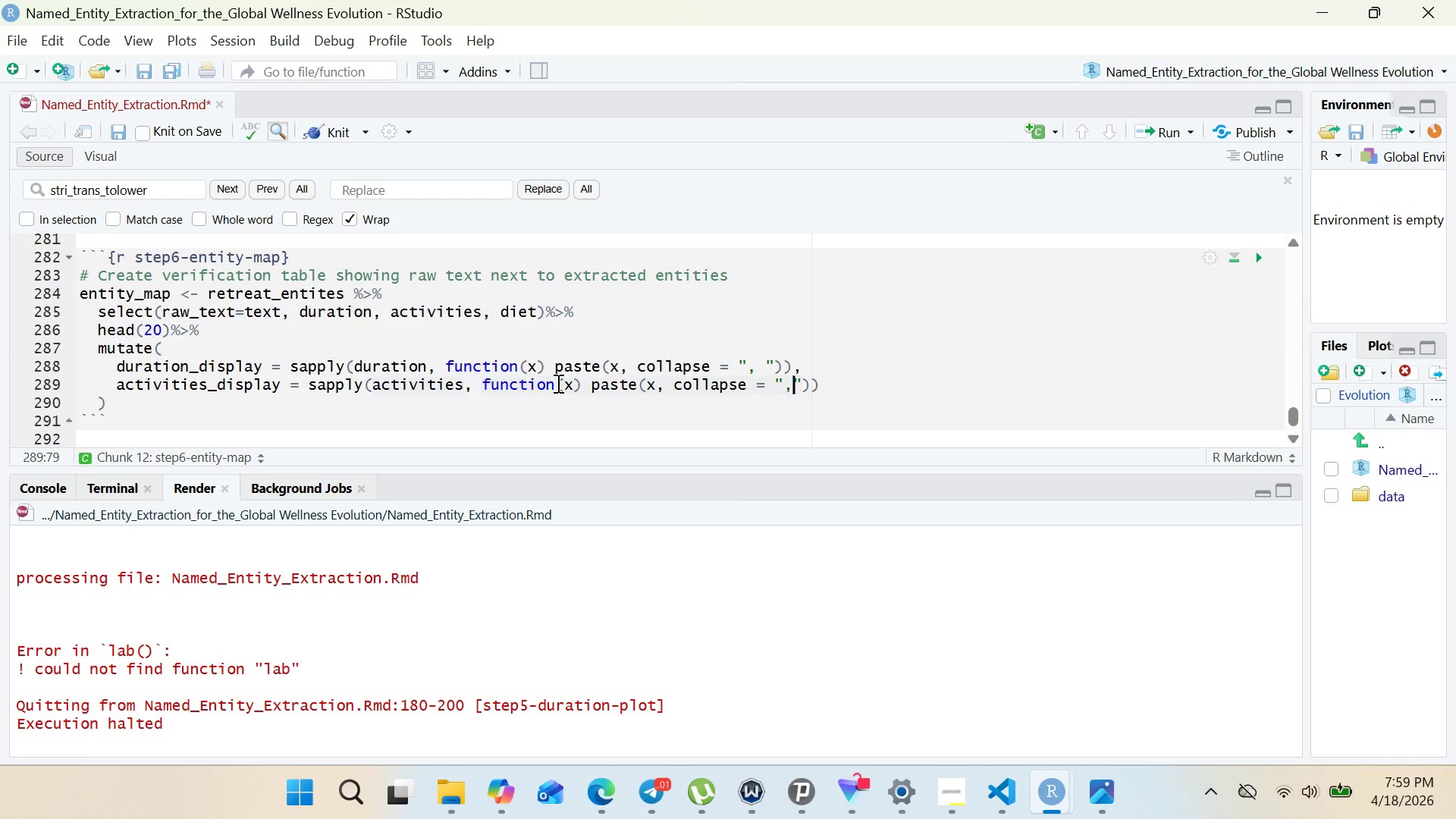 
key(Comma)
 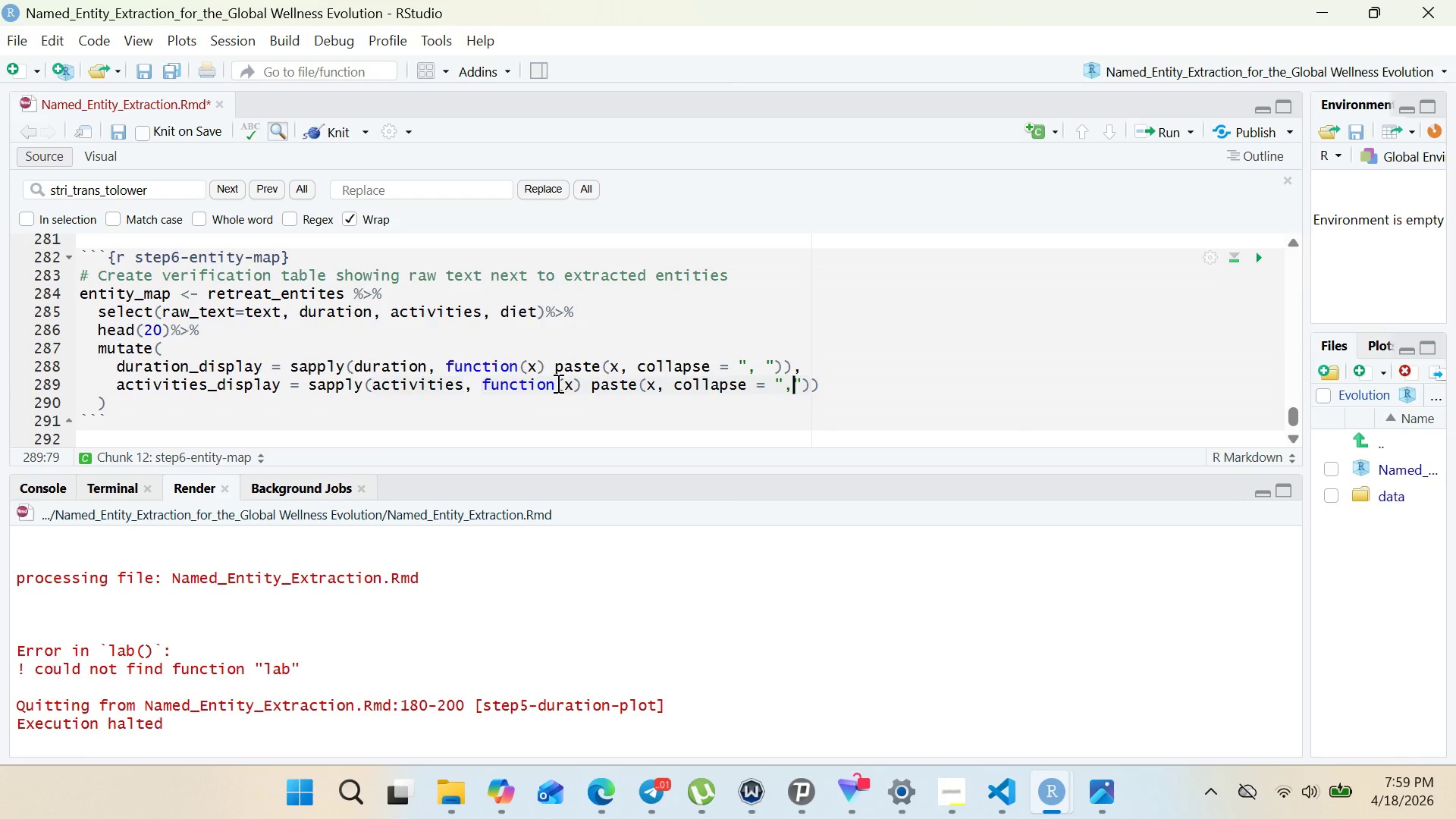 
key(Space)
 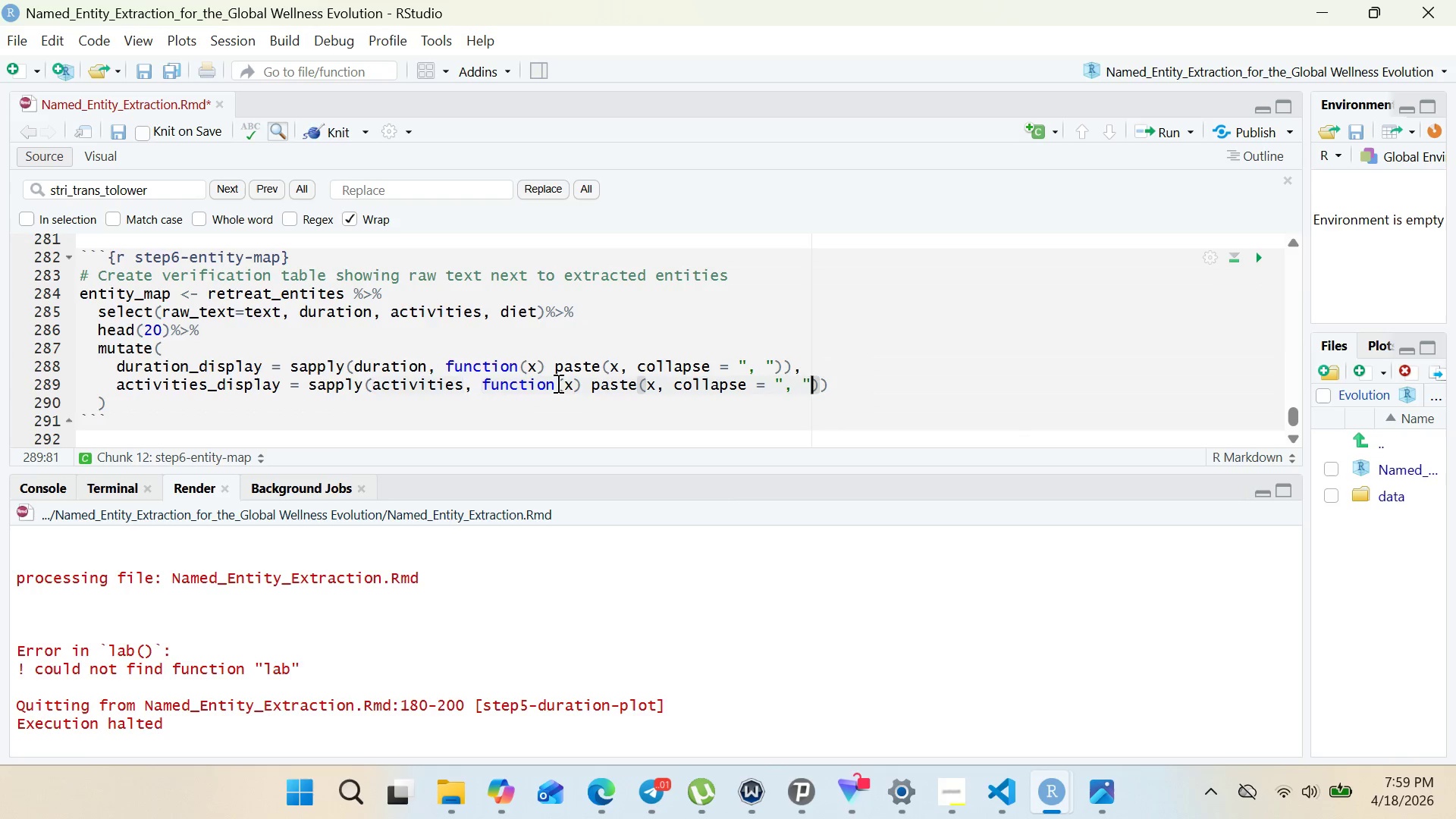 
key(ArrowRight)
 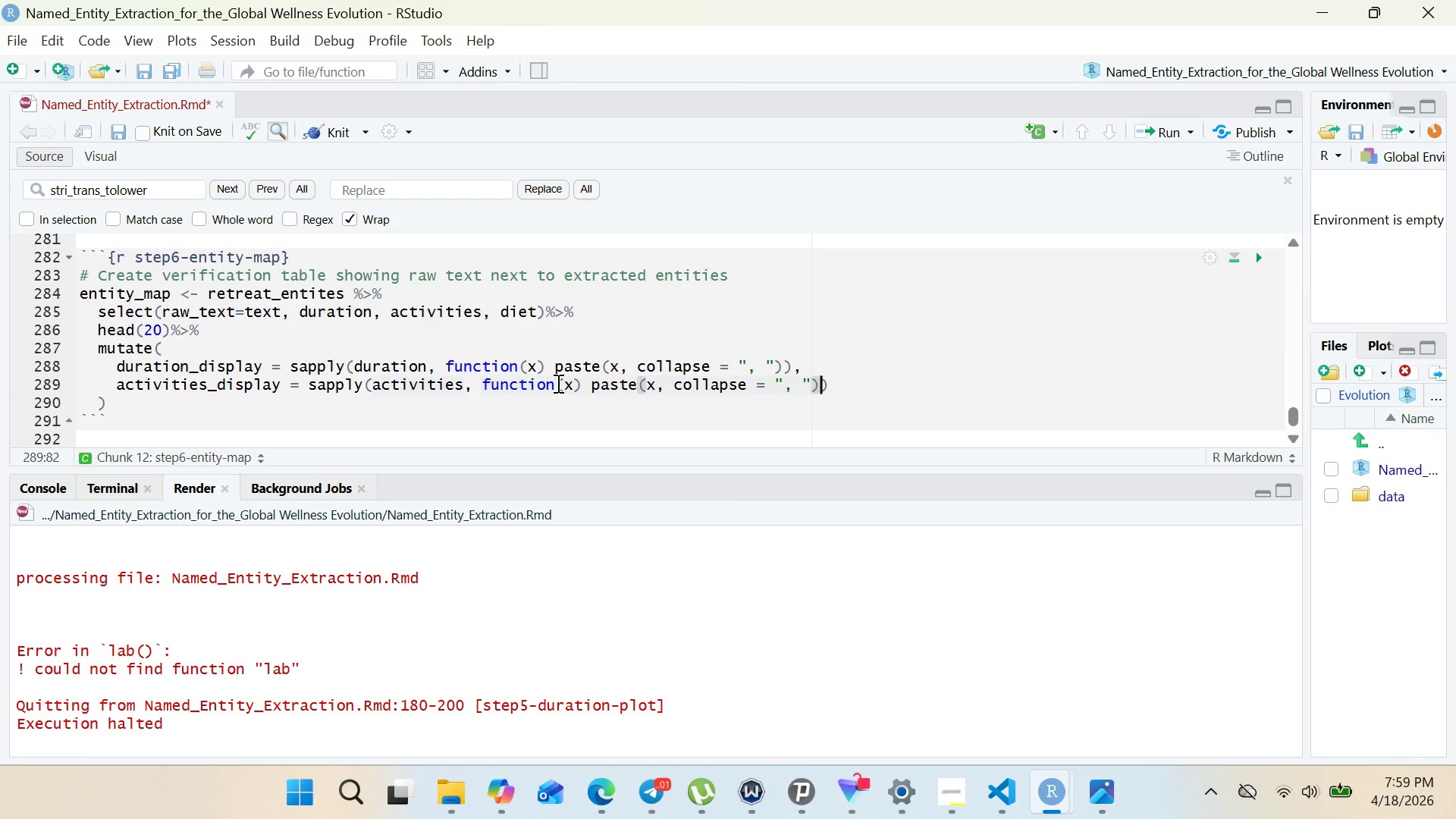 
key(ArrowRight)
 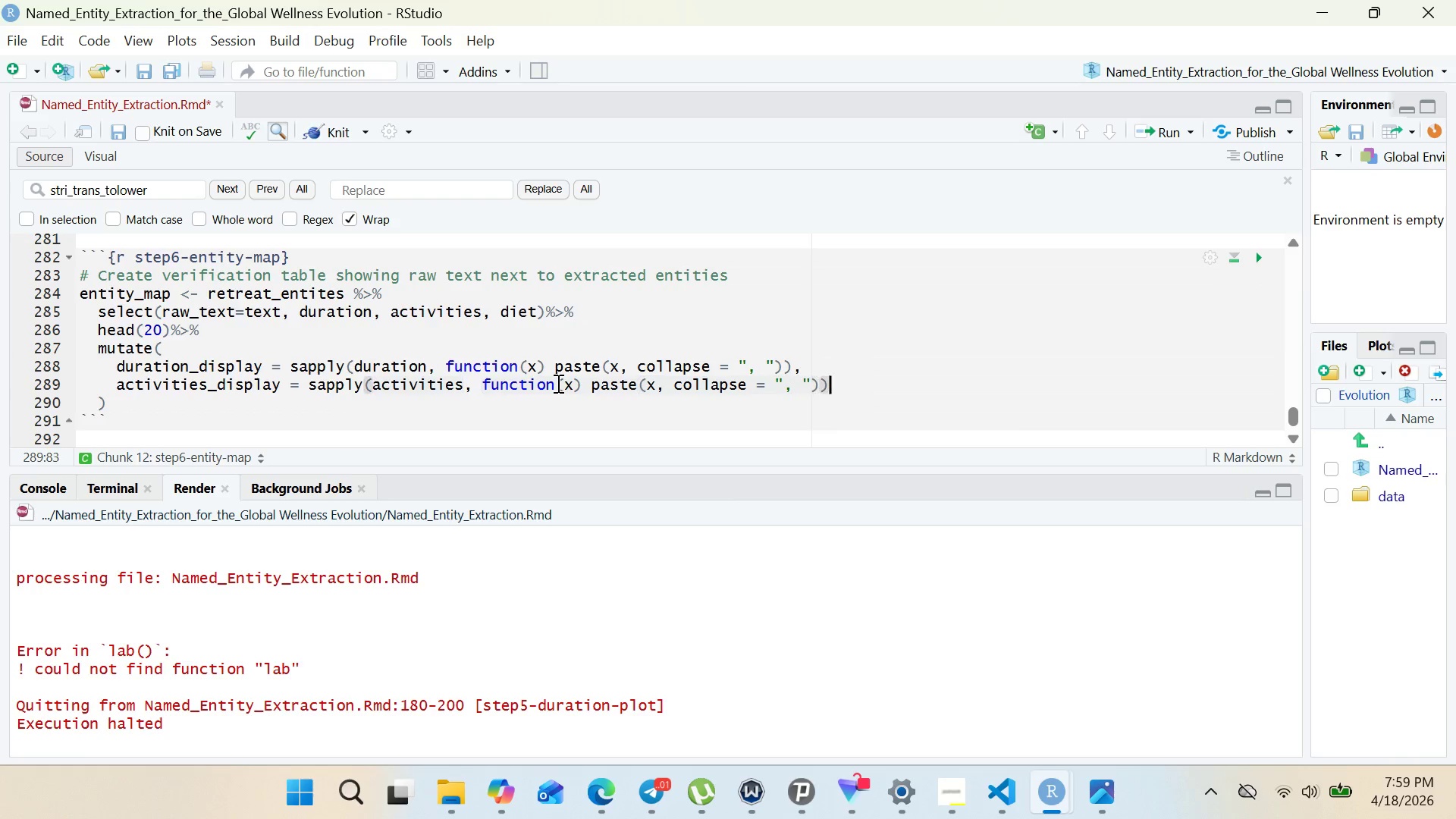 
key(ArrowRight)
 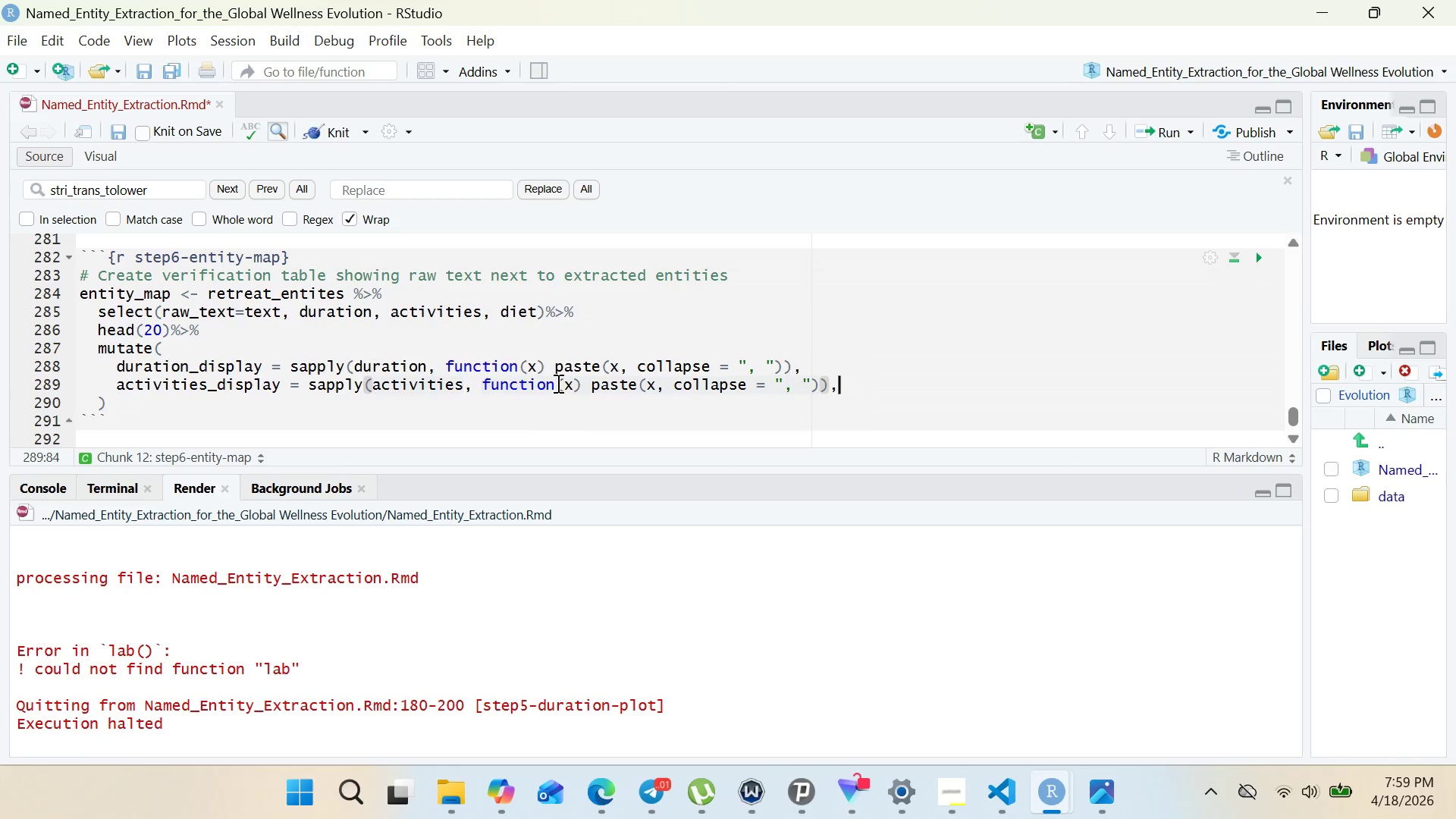 
key(Comma)
 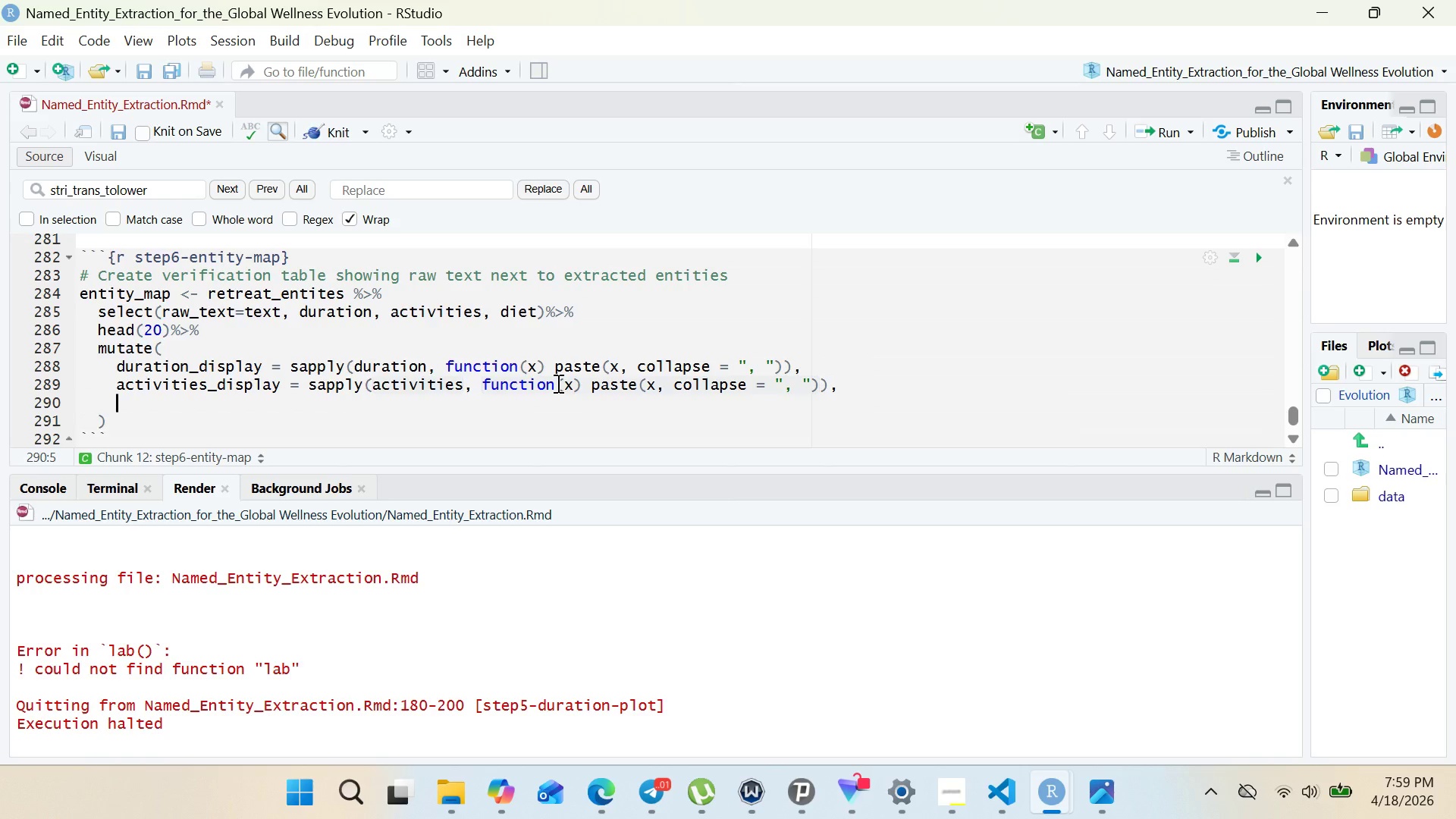 
key(Enter)
 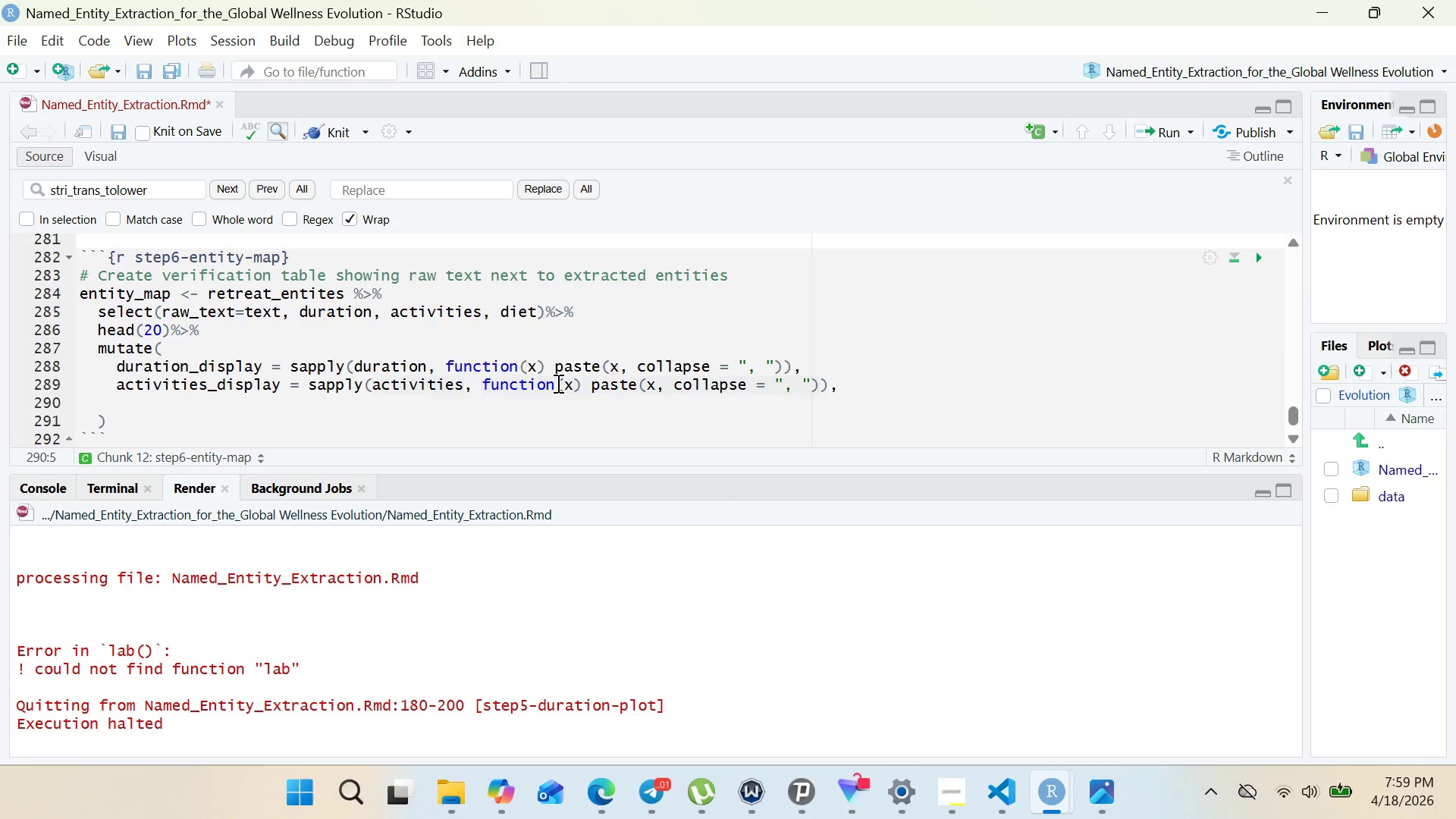 
wait(7.59)
 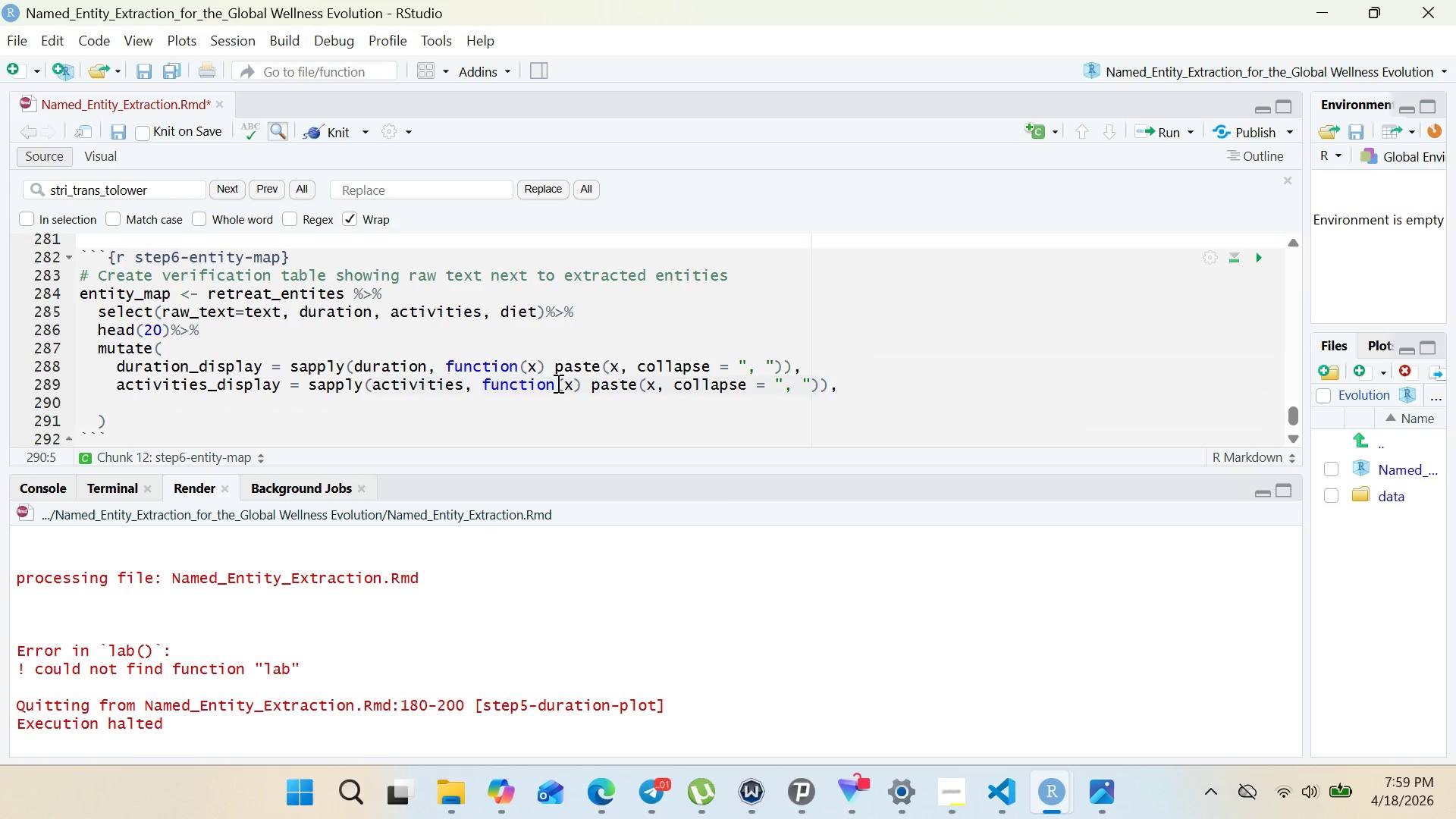 
type(diet_display = sal)
key(Backspace)
type(pply)
 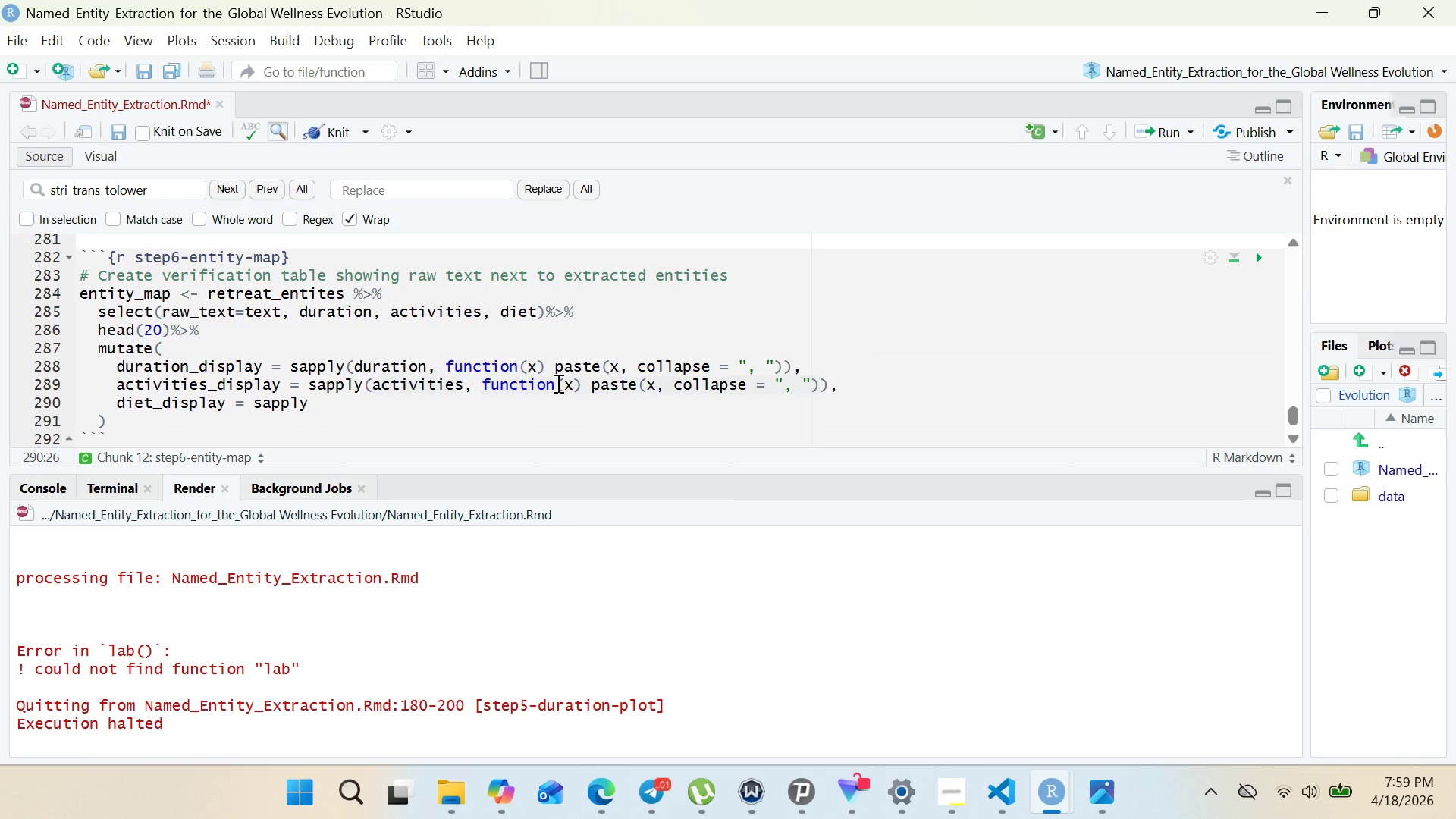 
wait(8.41)
 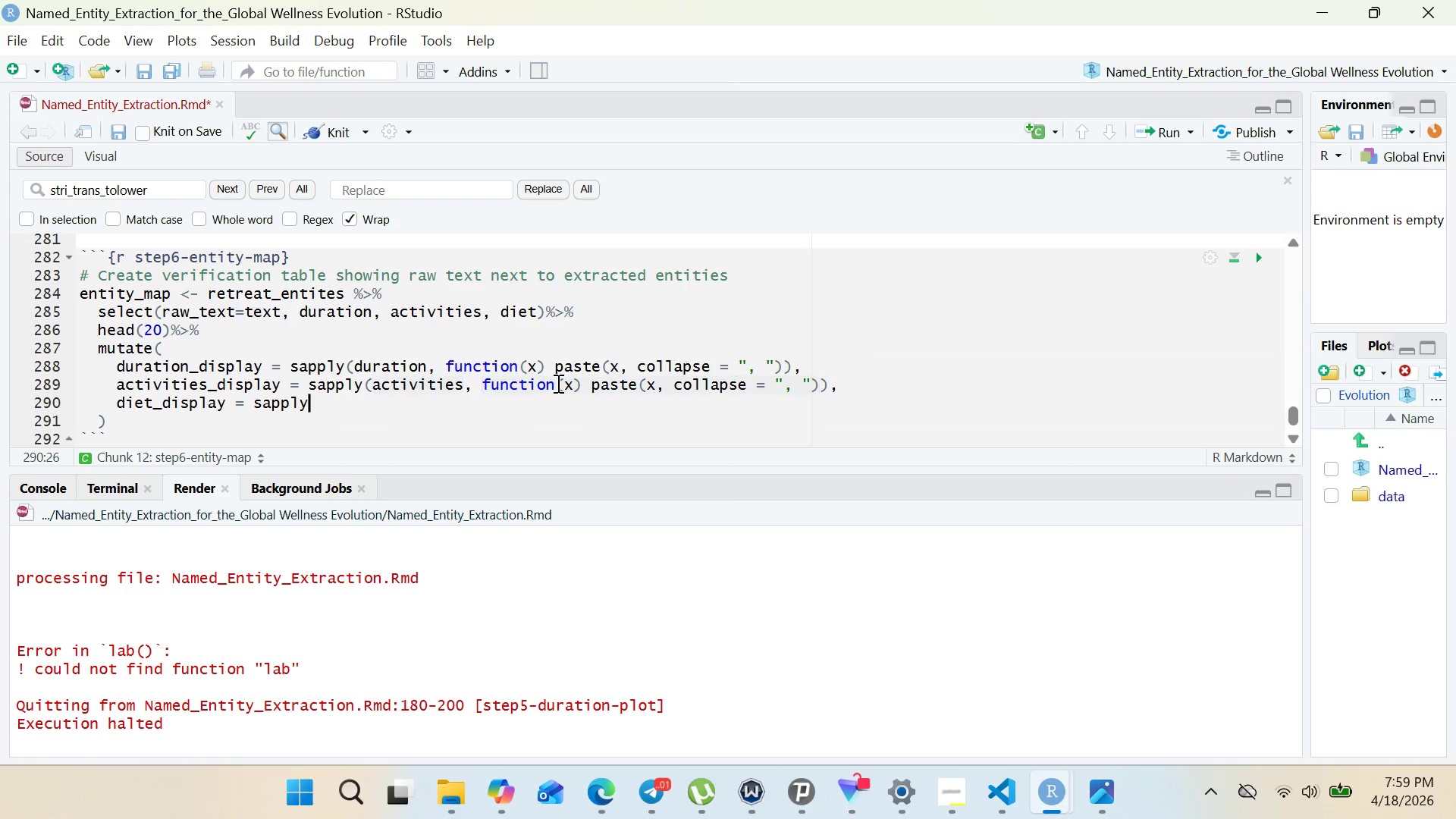 
type((diet, func)
 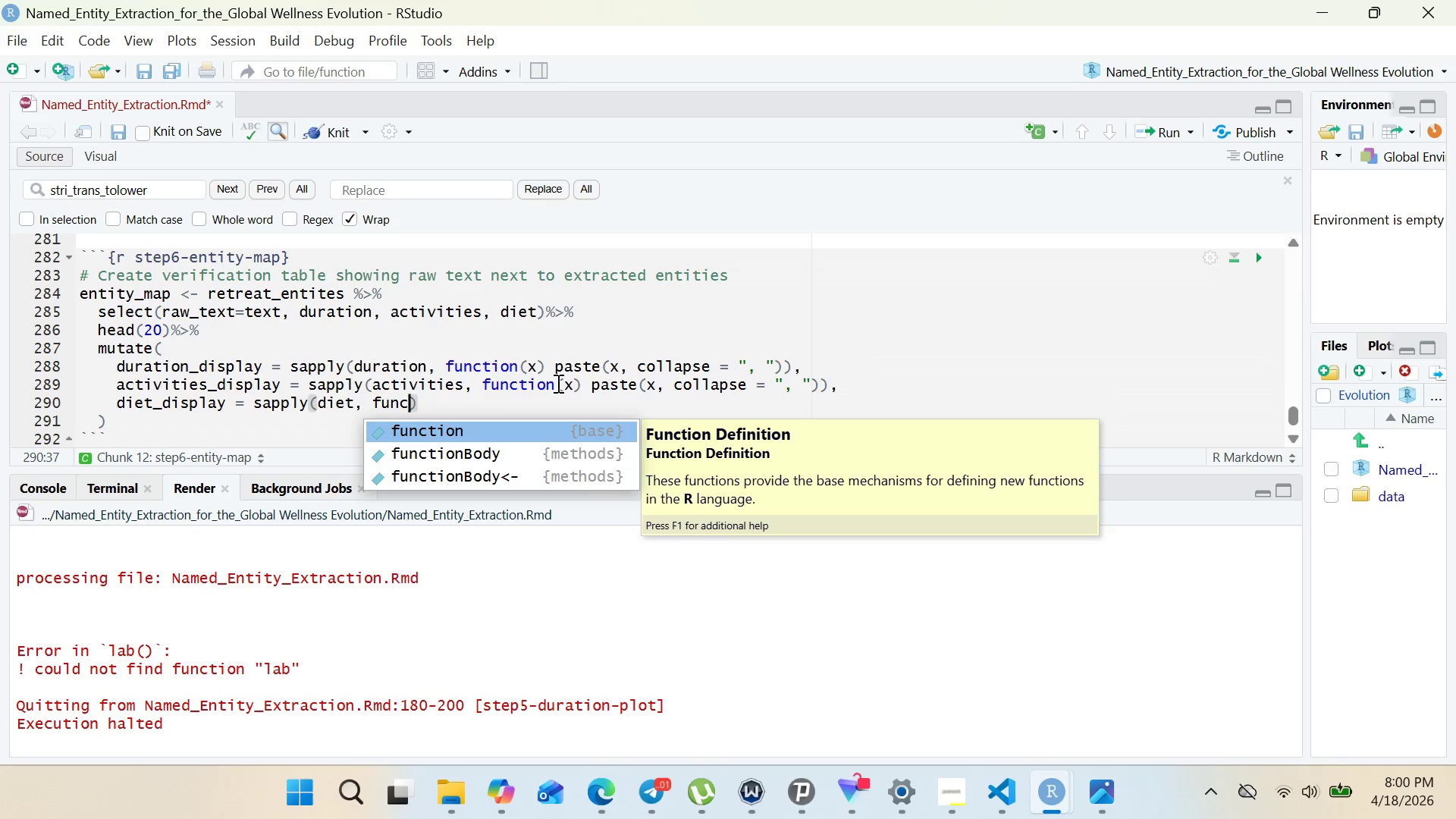 
key(Enter)
 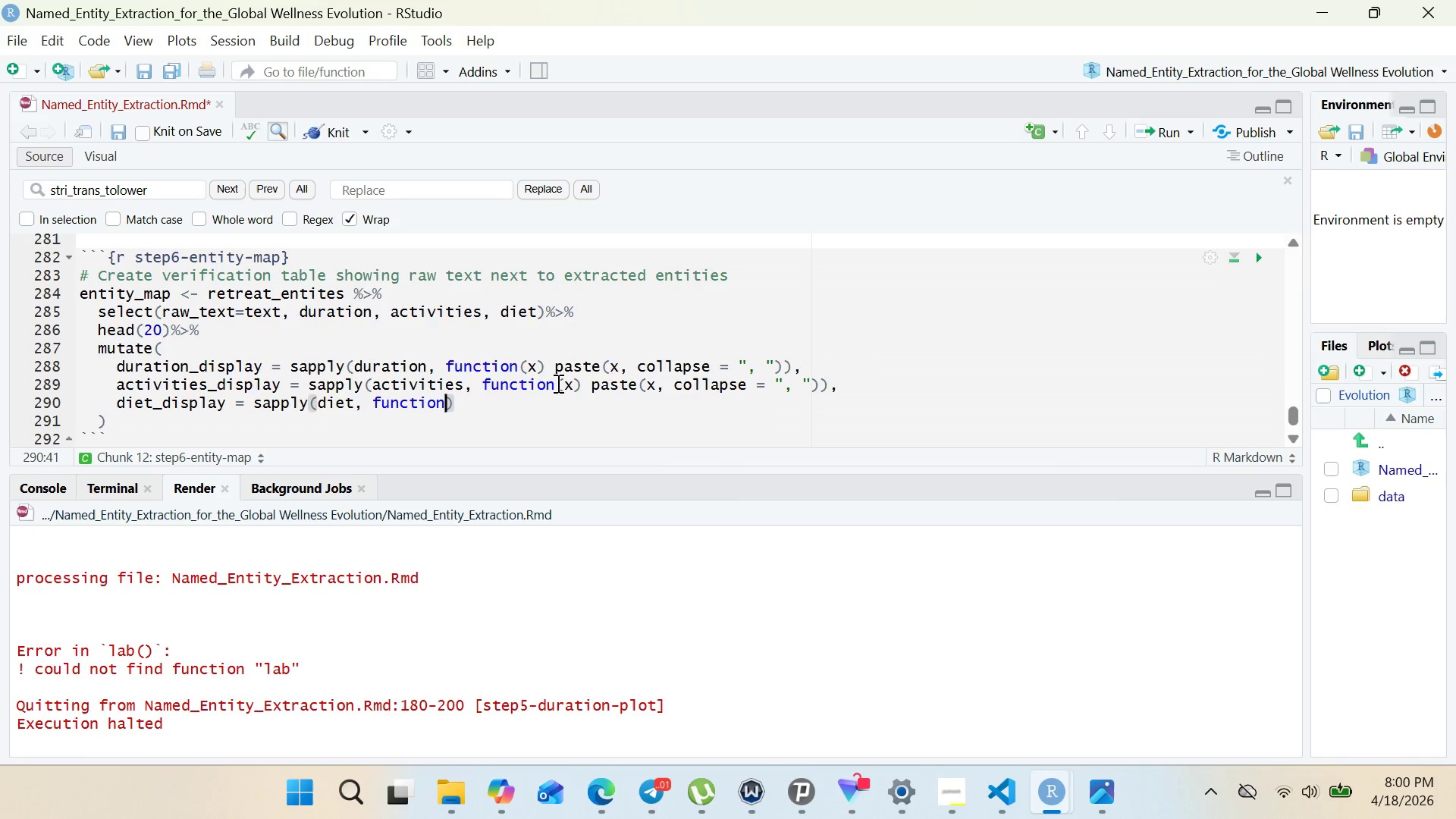 
type((x)
 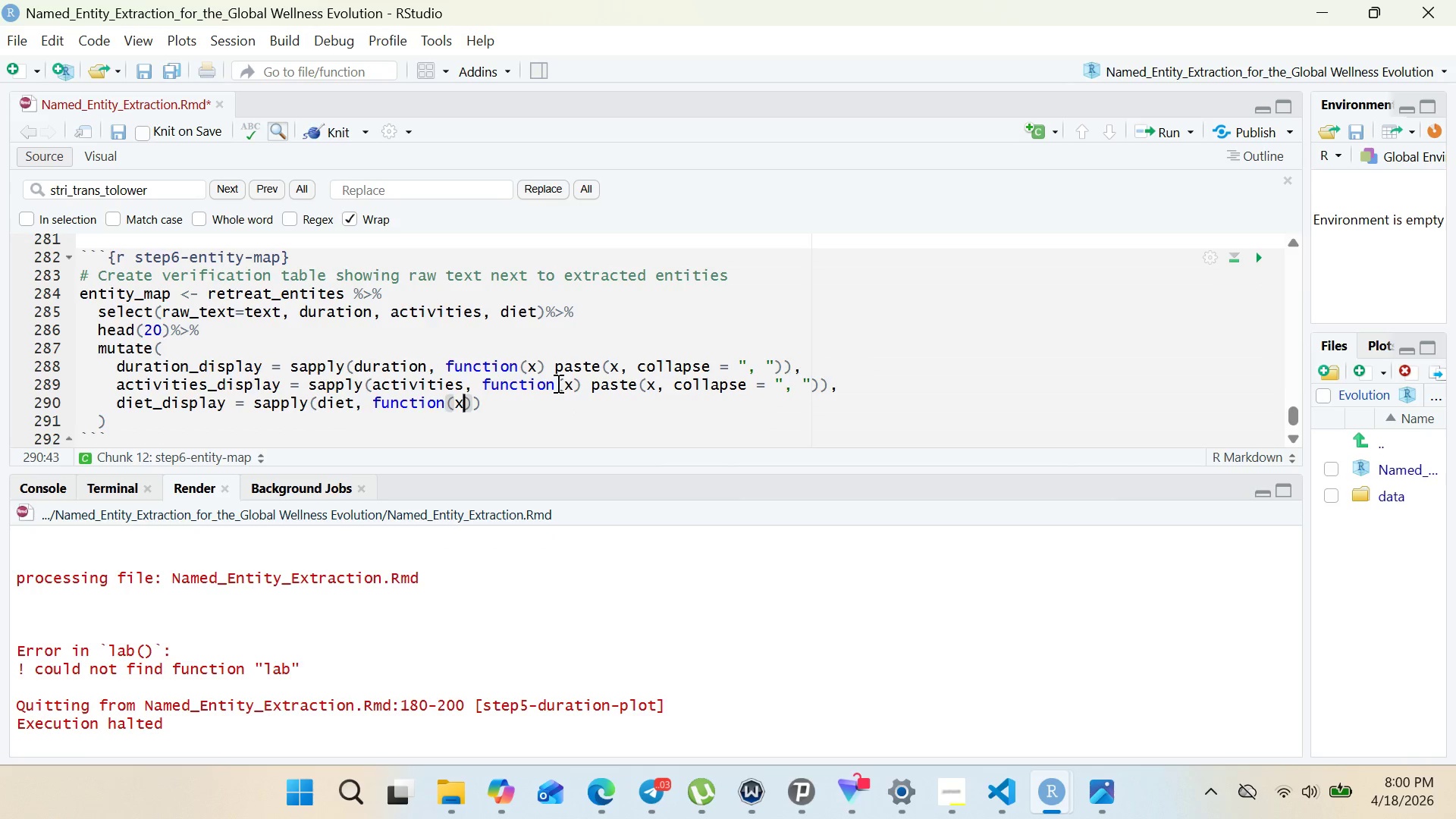 
key(ArrowRight)
 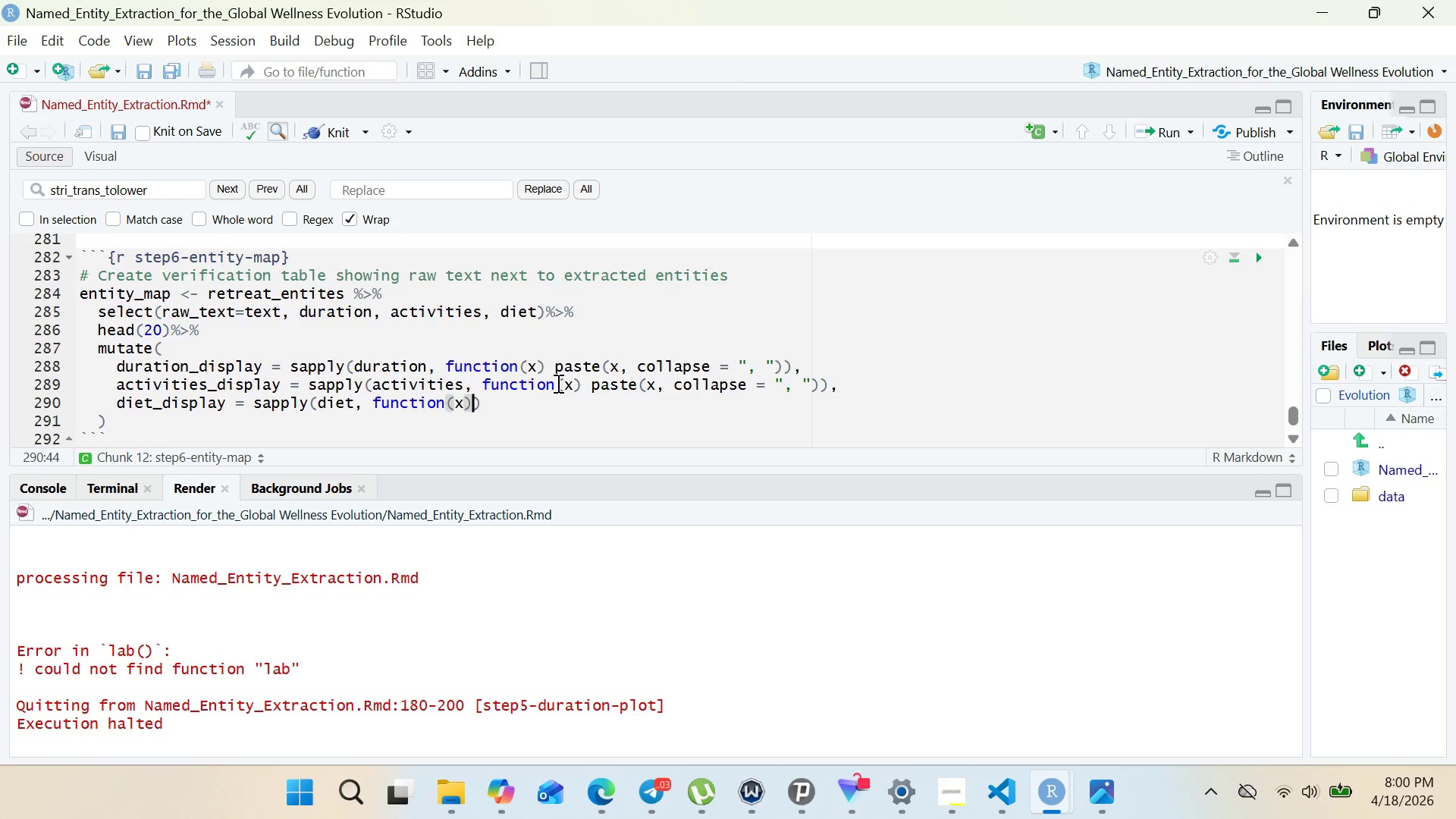 
type( [)
key(Backspace)
type(paste)
 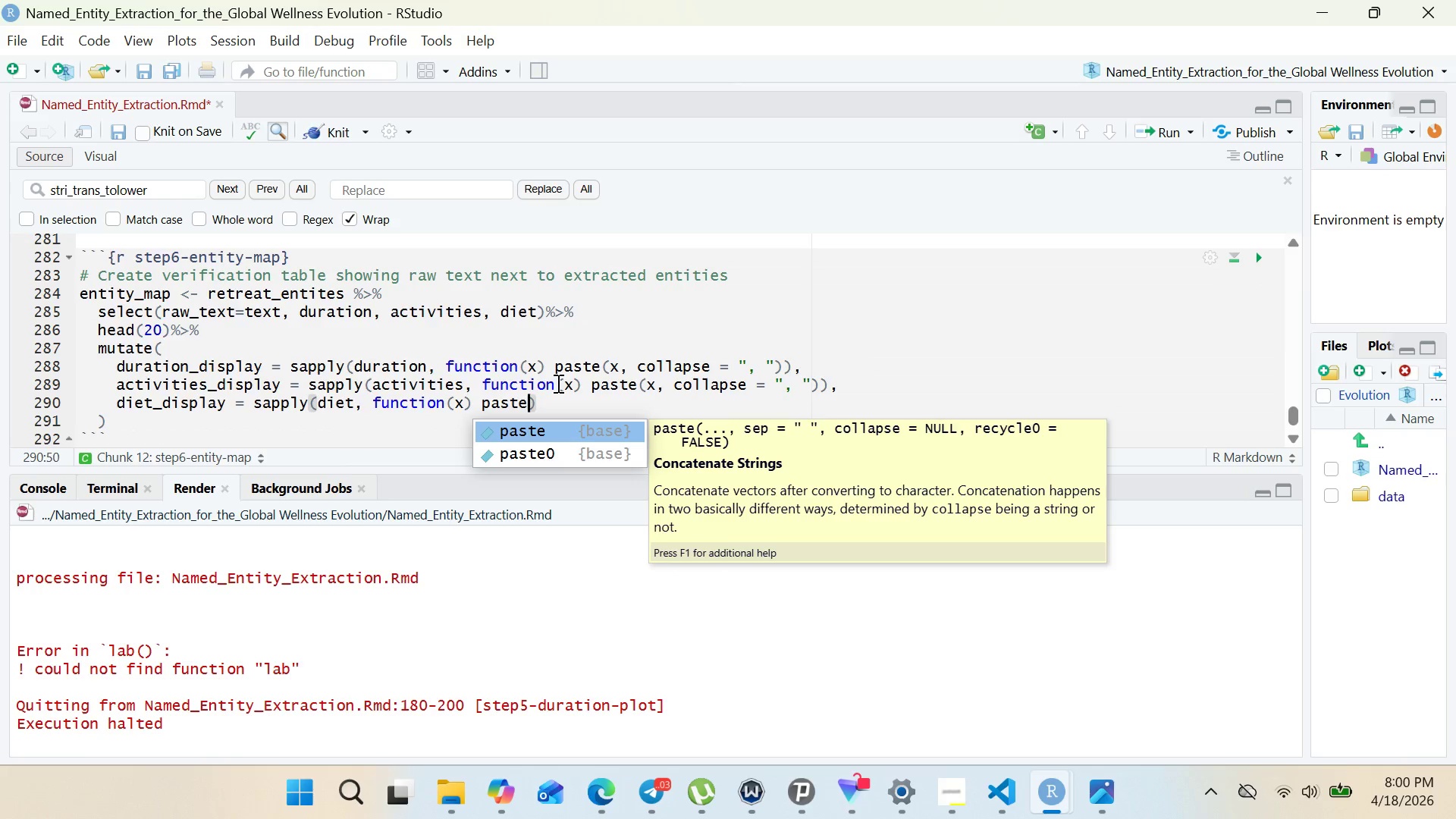 
key(Enter)
 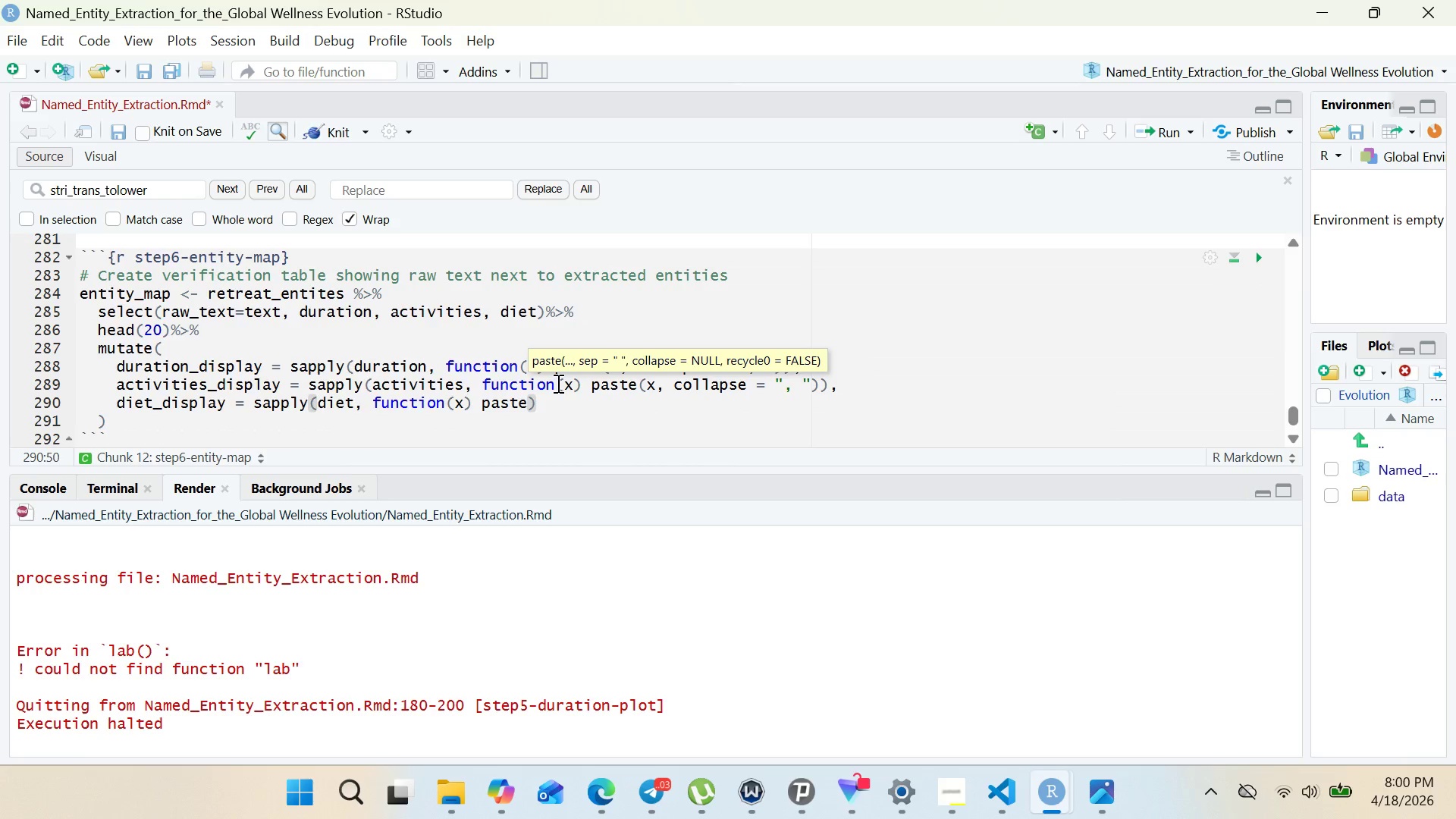 
type((x, collapse = ", )
 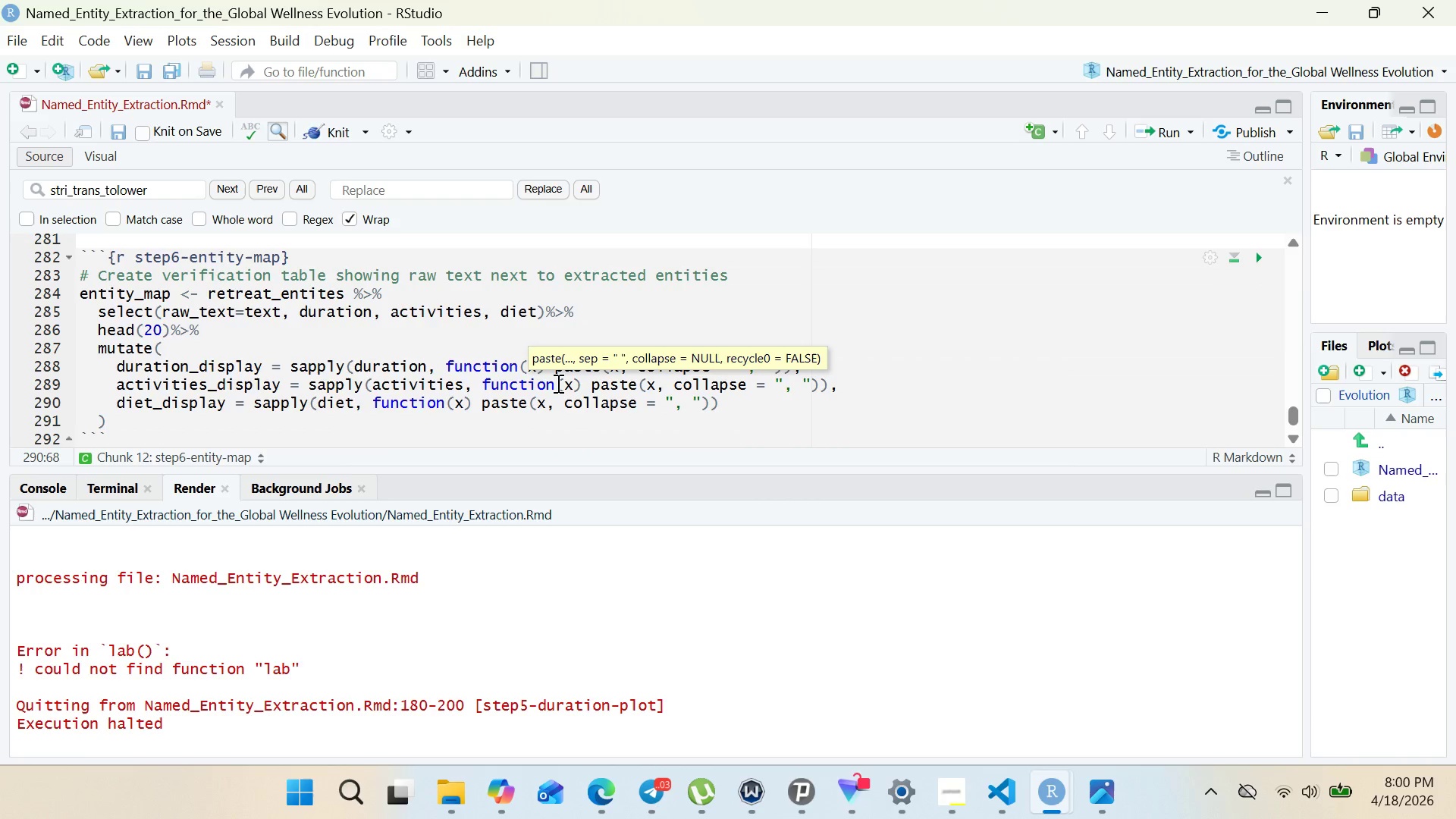 
left_click([130, 425])
 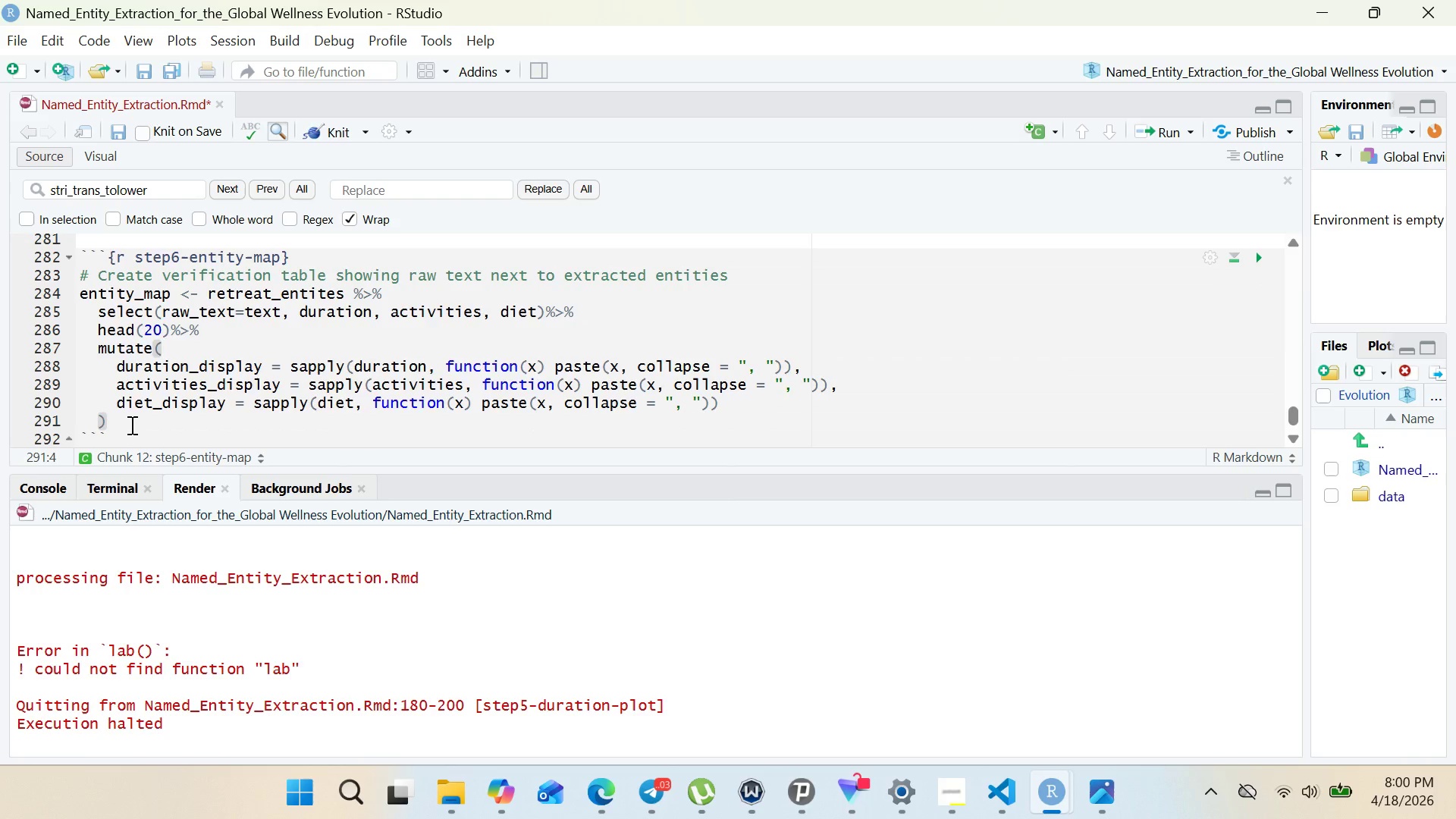 
key(Shift+5)
 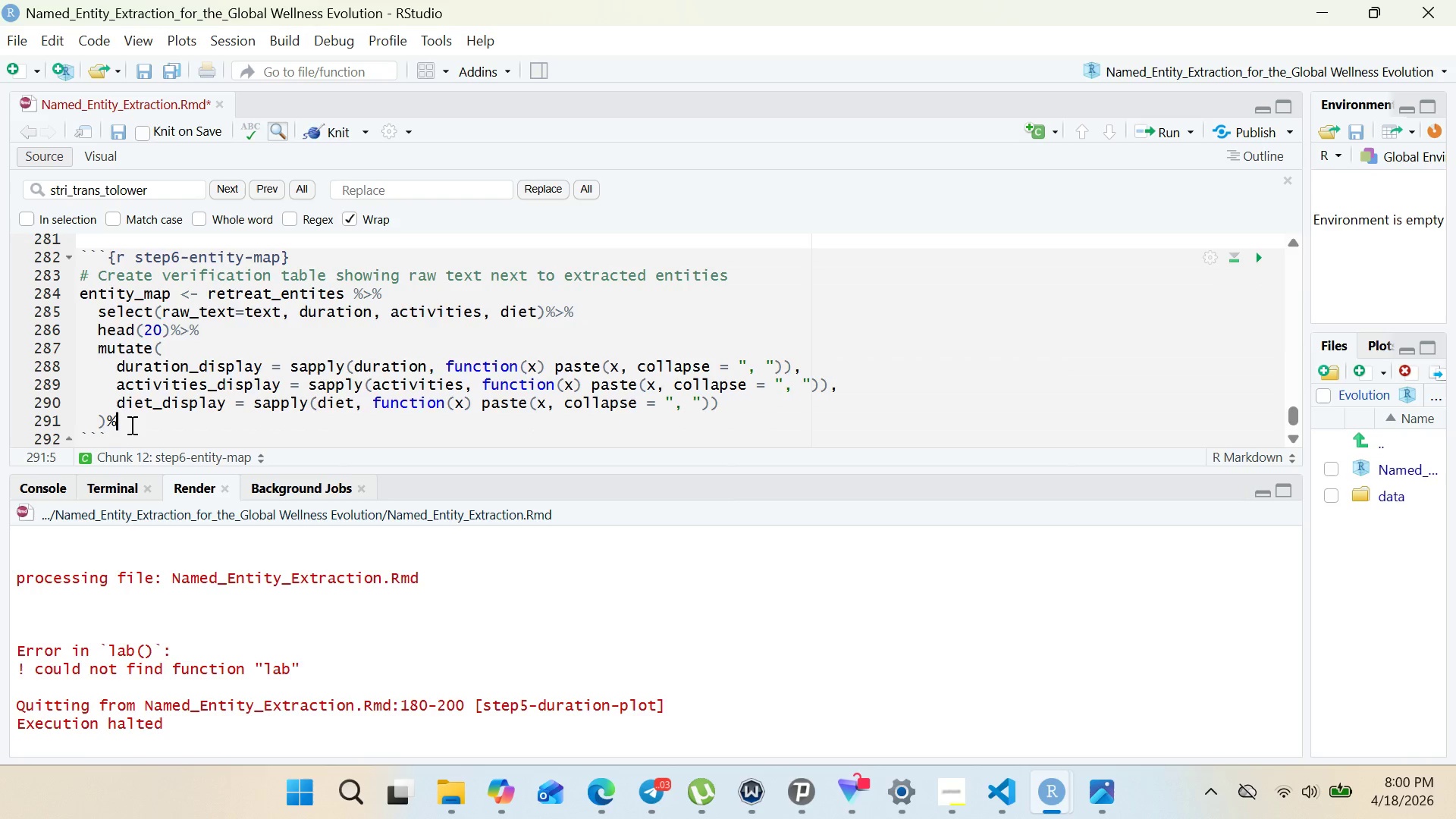 
key(Shift+Period)
 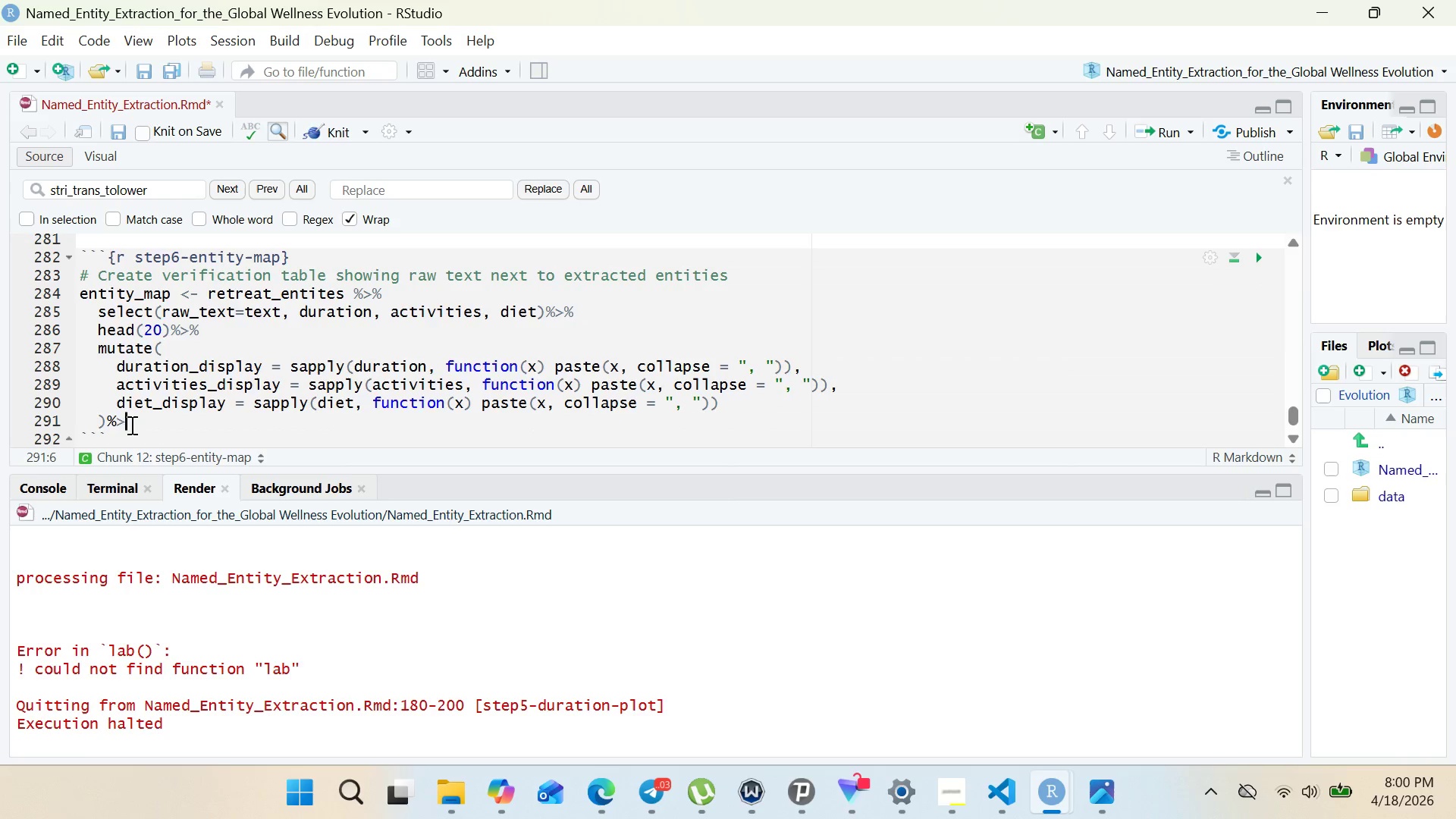 
key(Shift+5)
 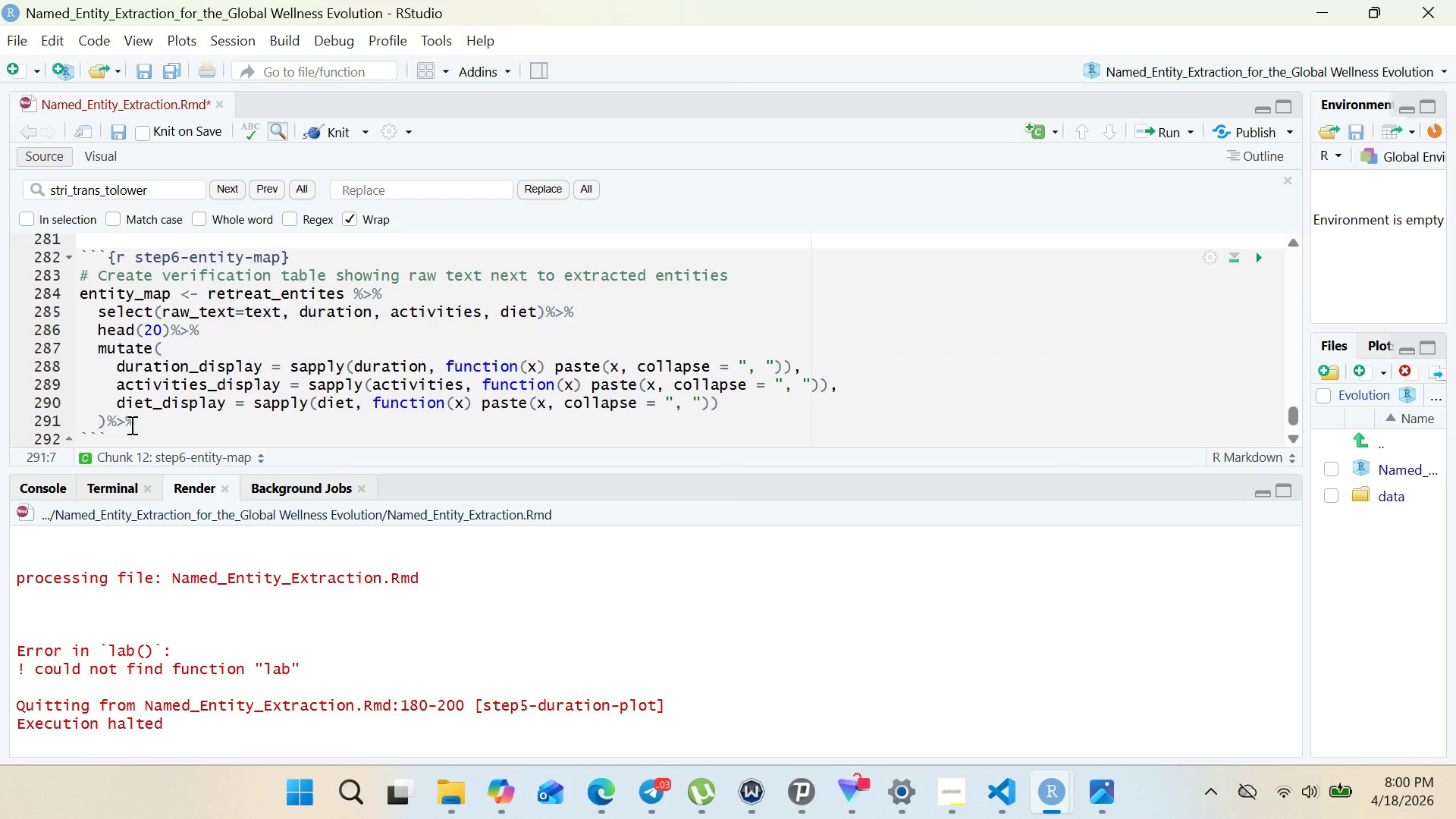 
key(Enter)
 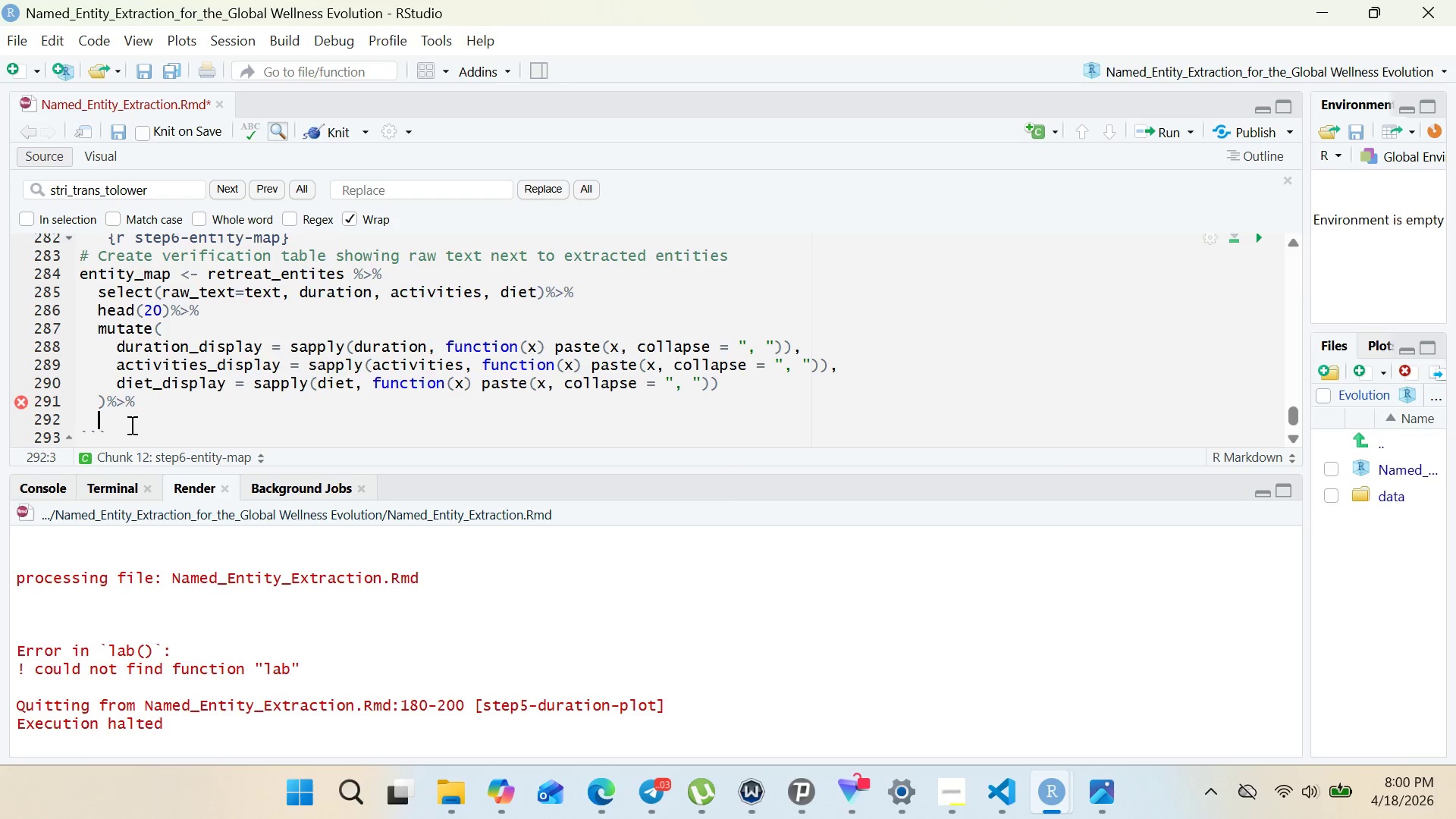 
wait(17.95)
 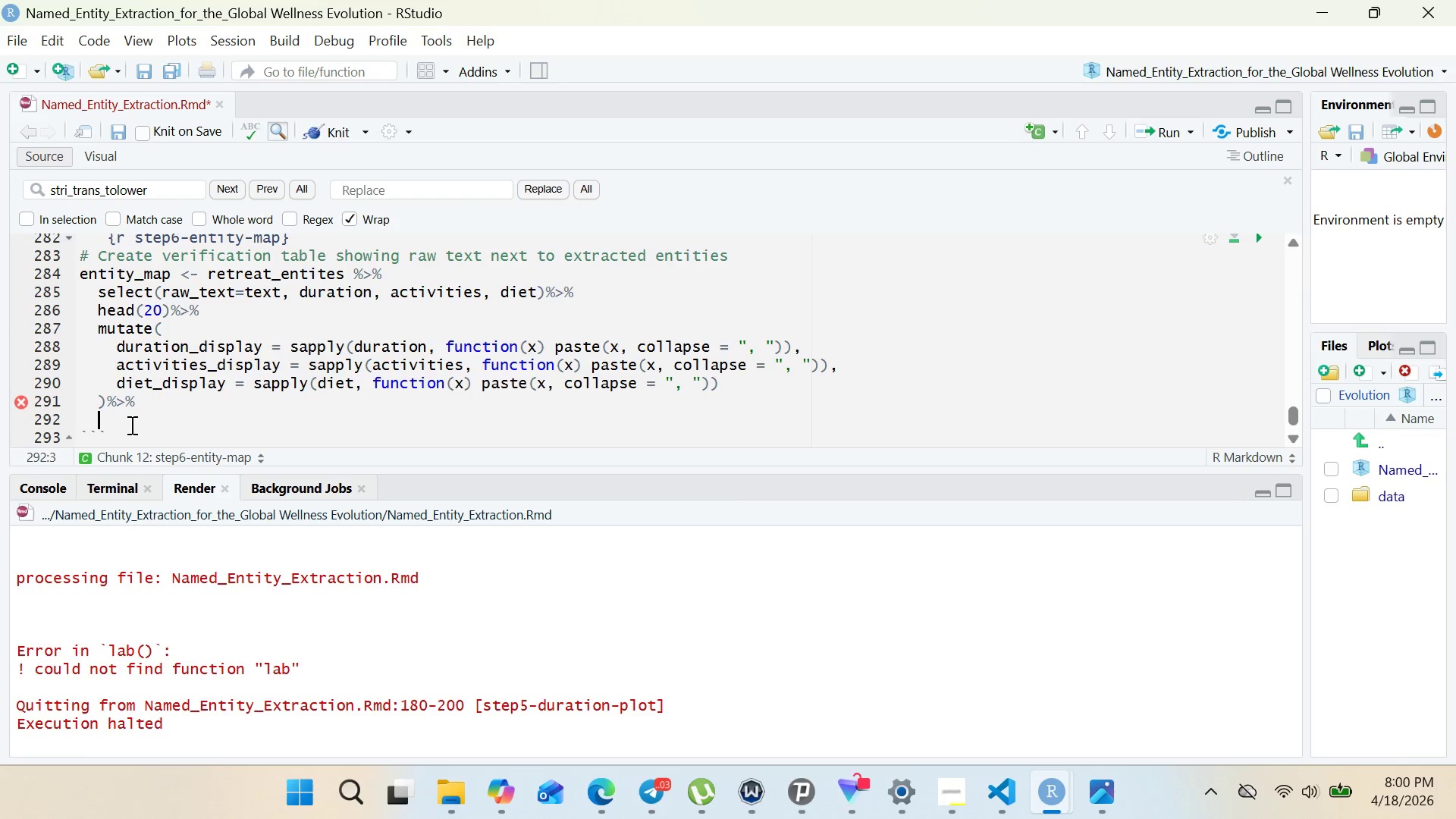 
type(select()
 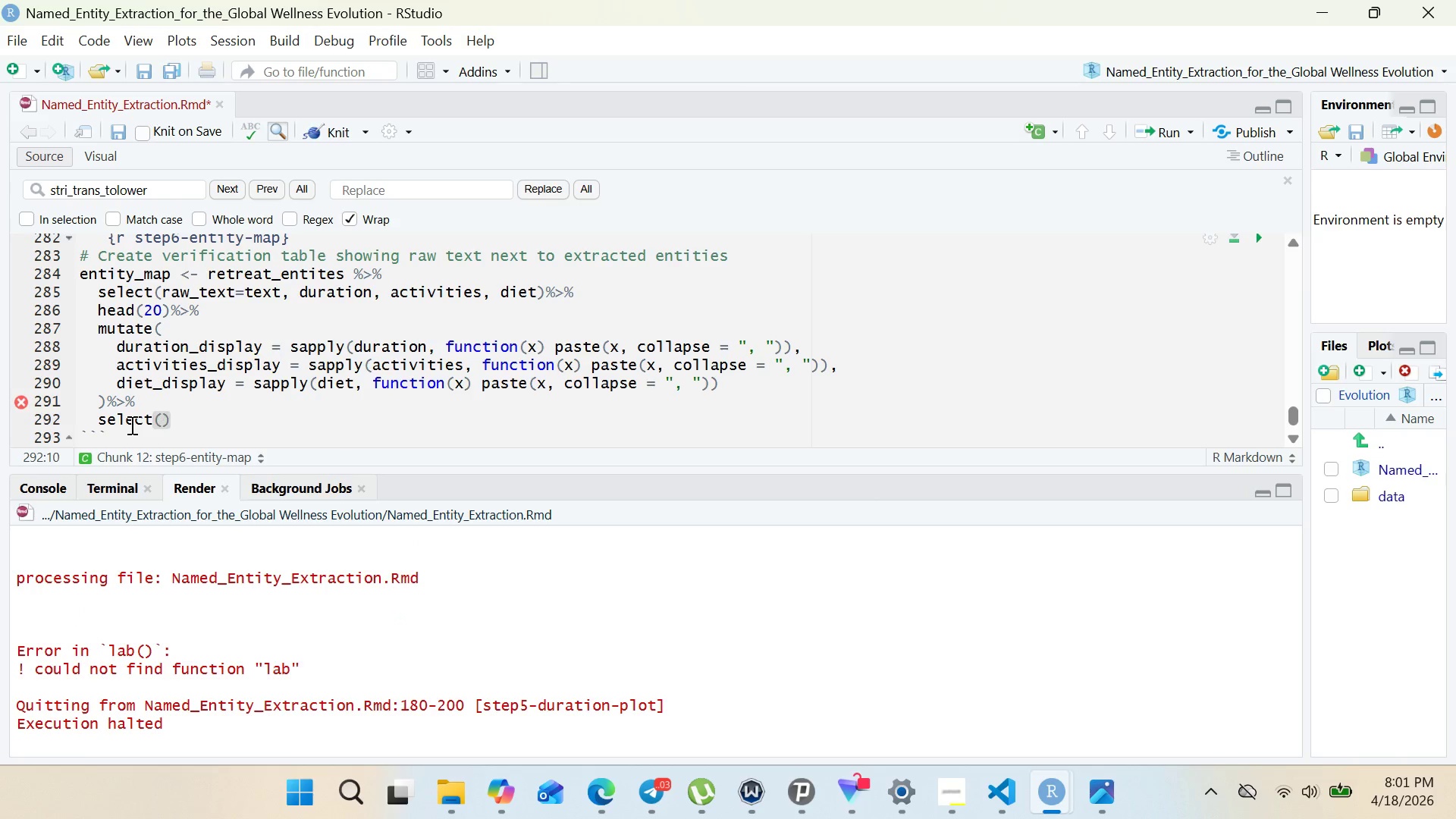 
key(Enter)
 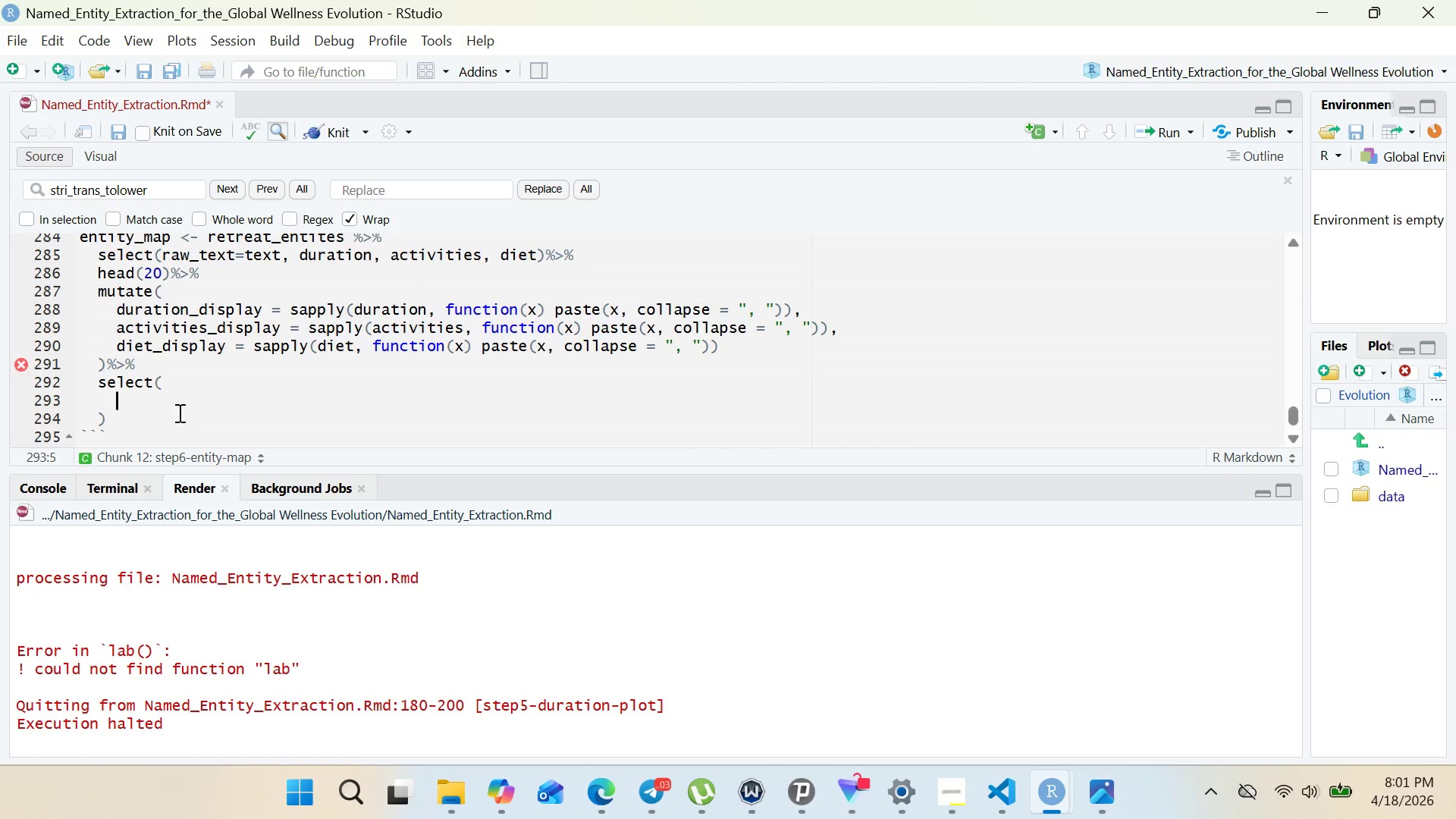 
left_click([180, 388])
 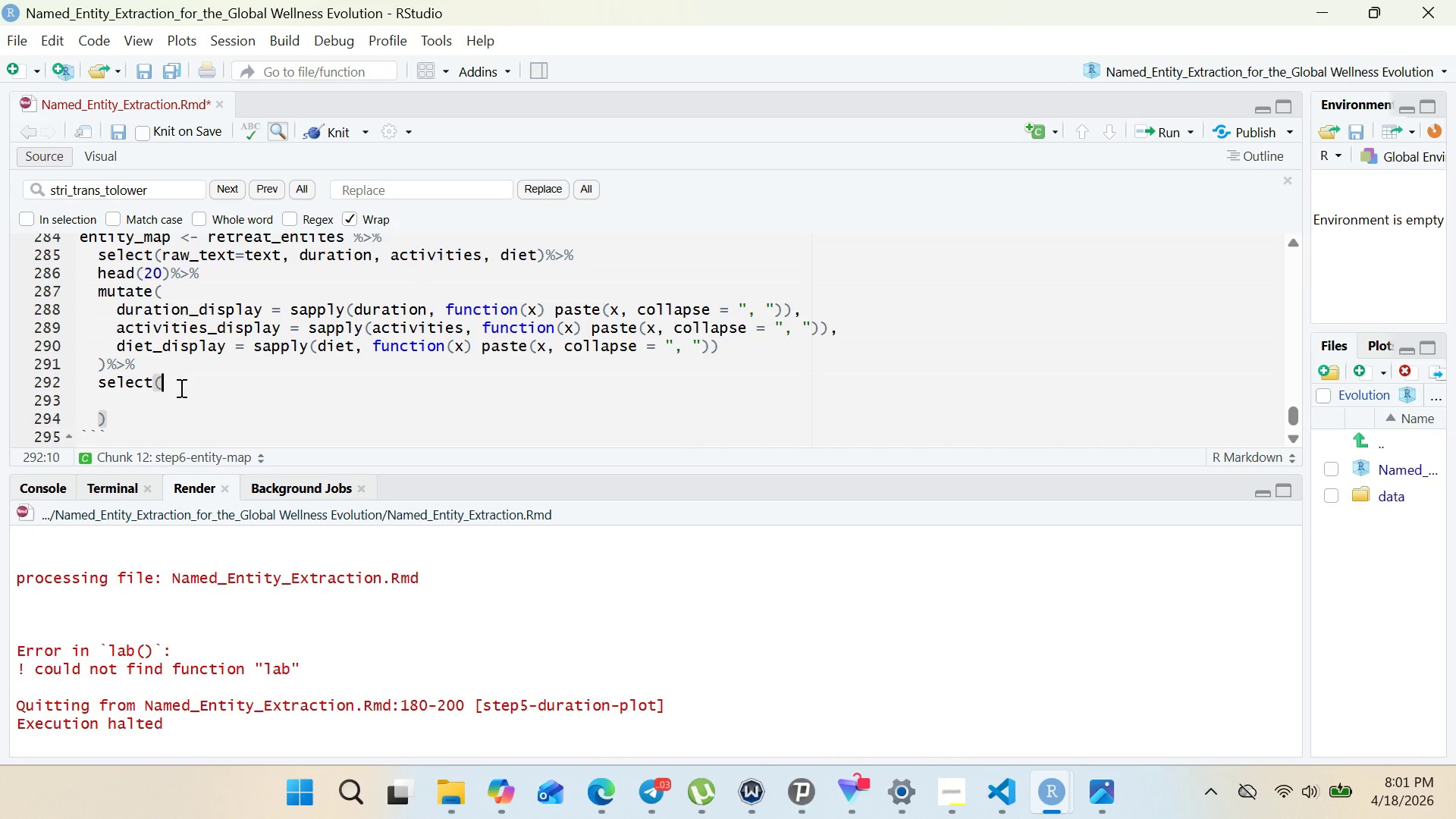 
key(Backquote)
 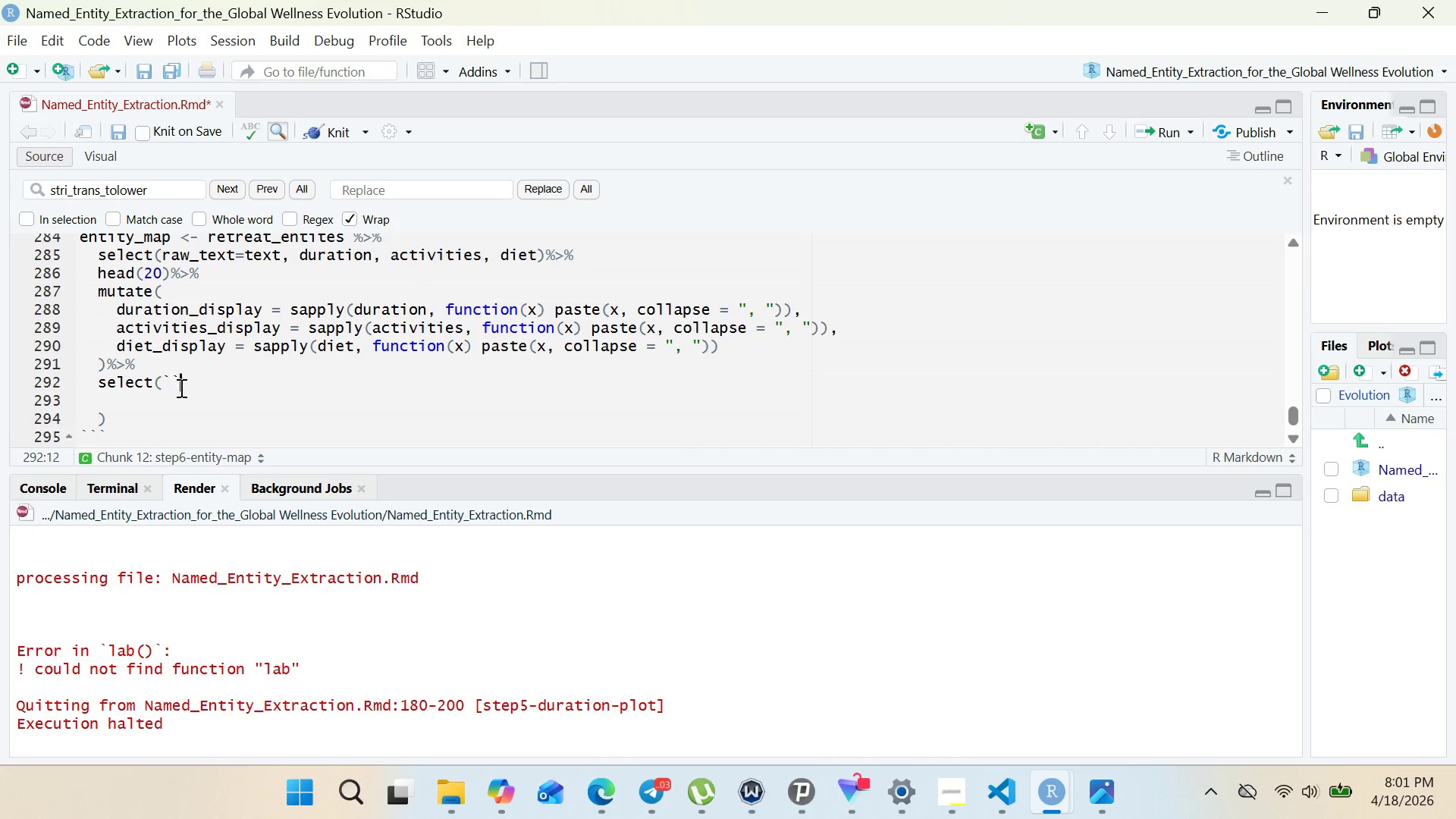 
key(Backquote)
 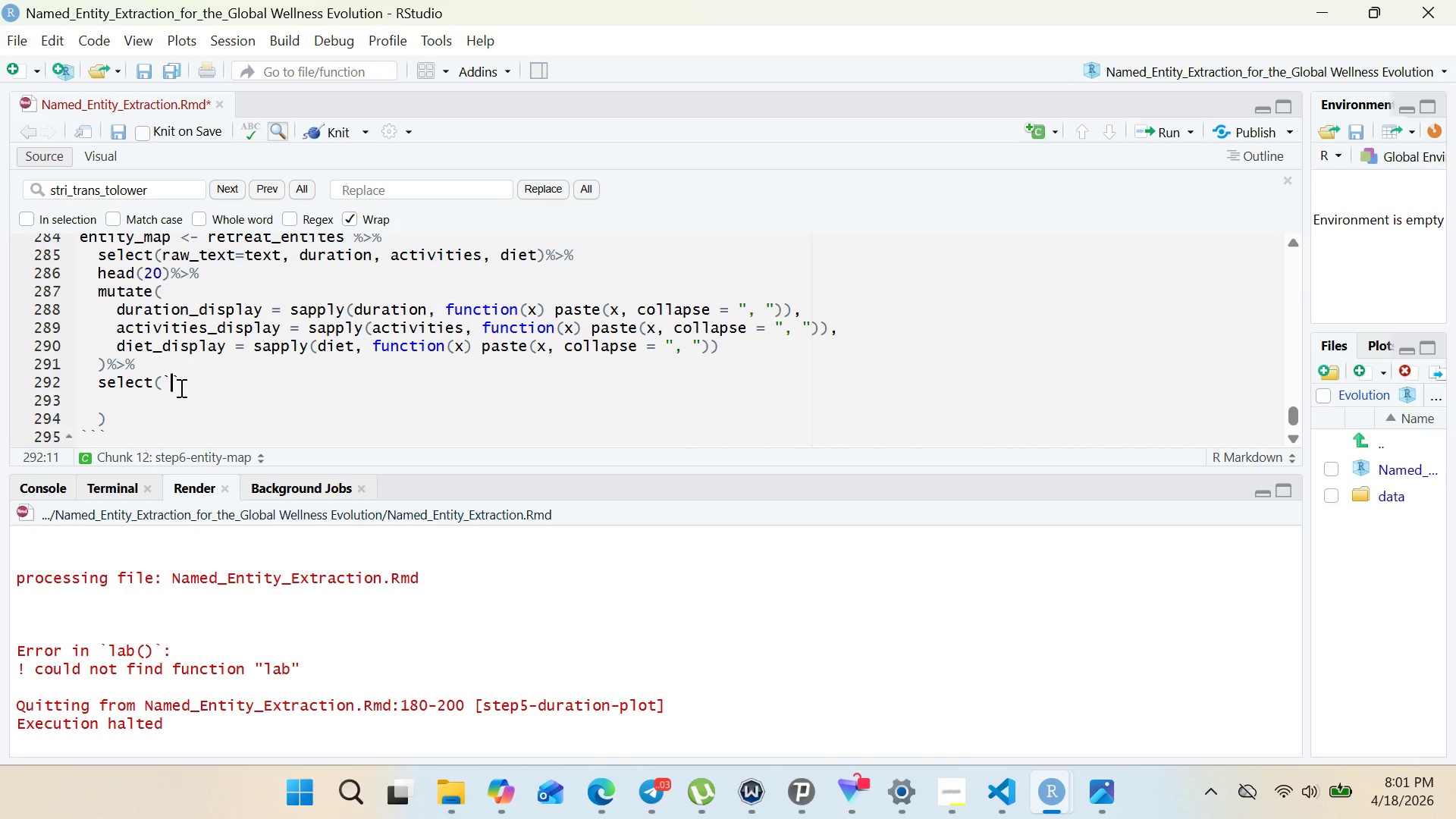 
key(ArrowLeft)
 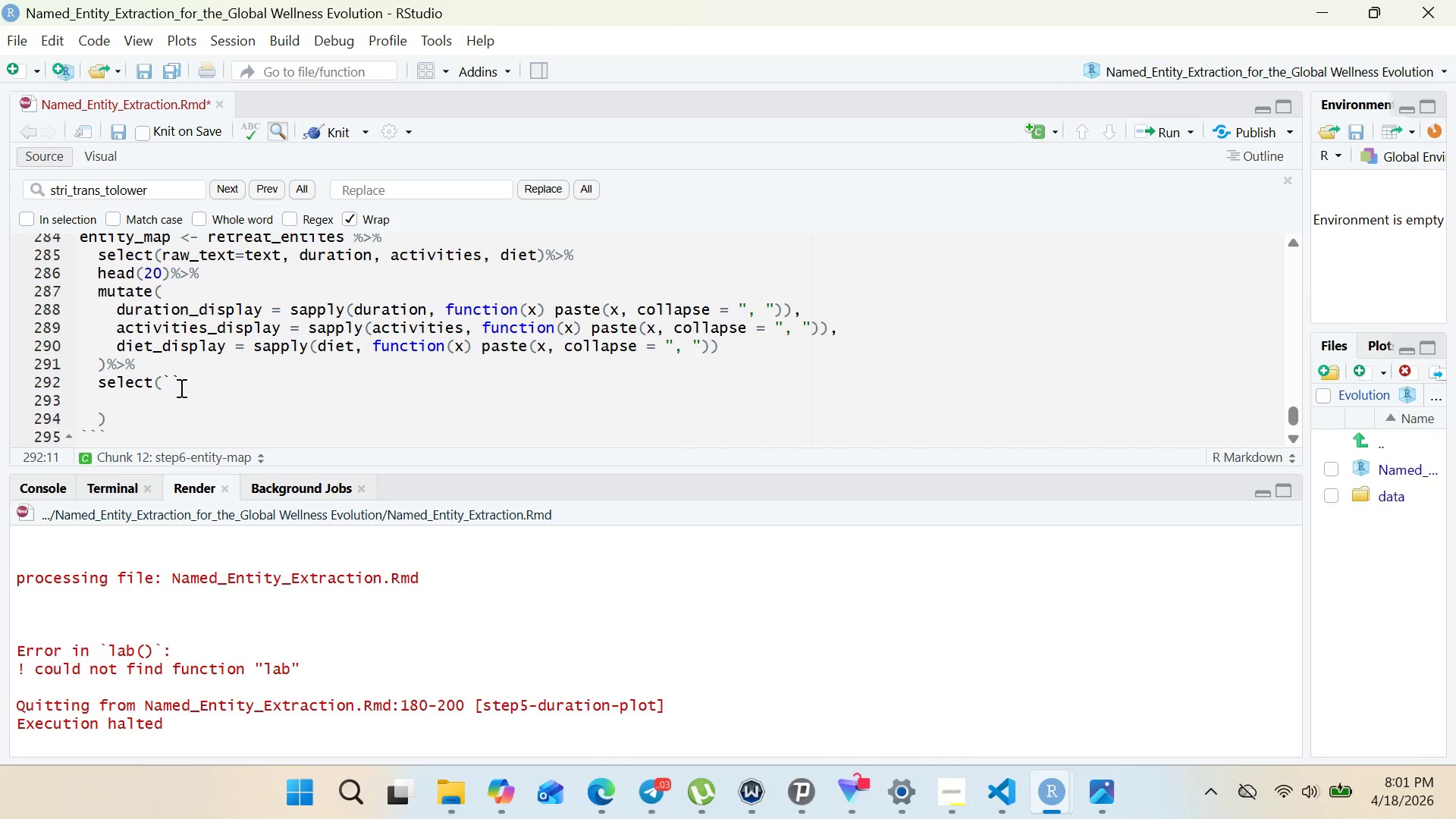 
type(Raw Text)
 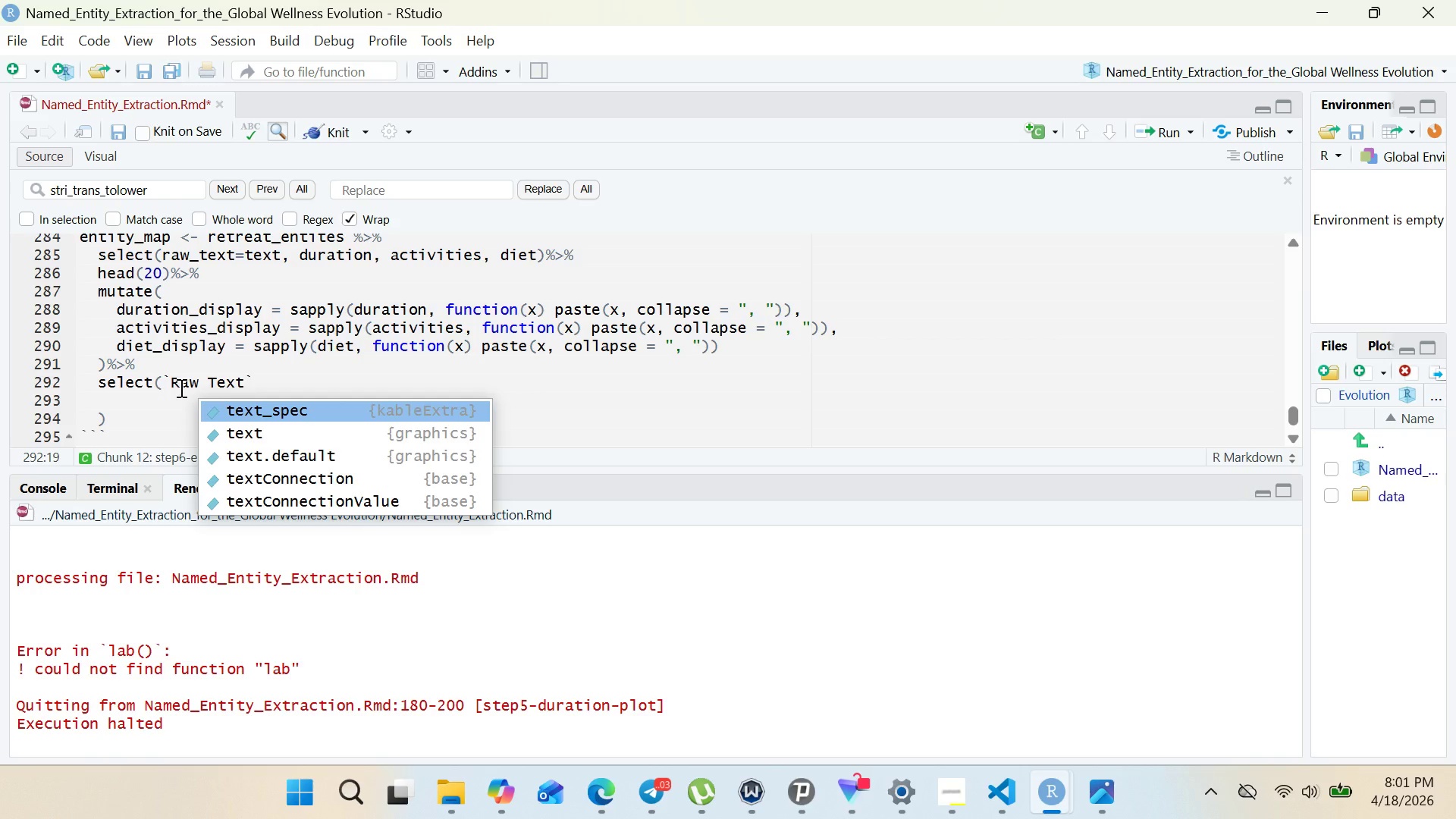 
key(ArrowUp)
 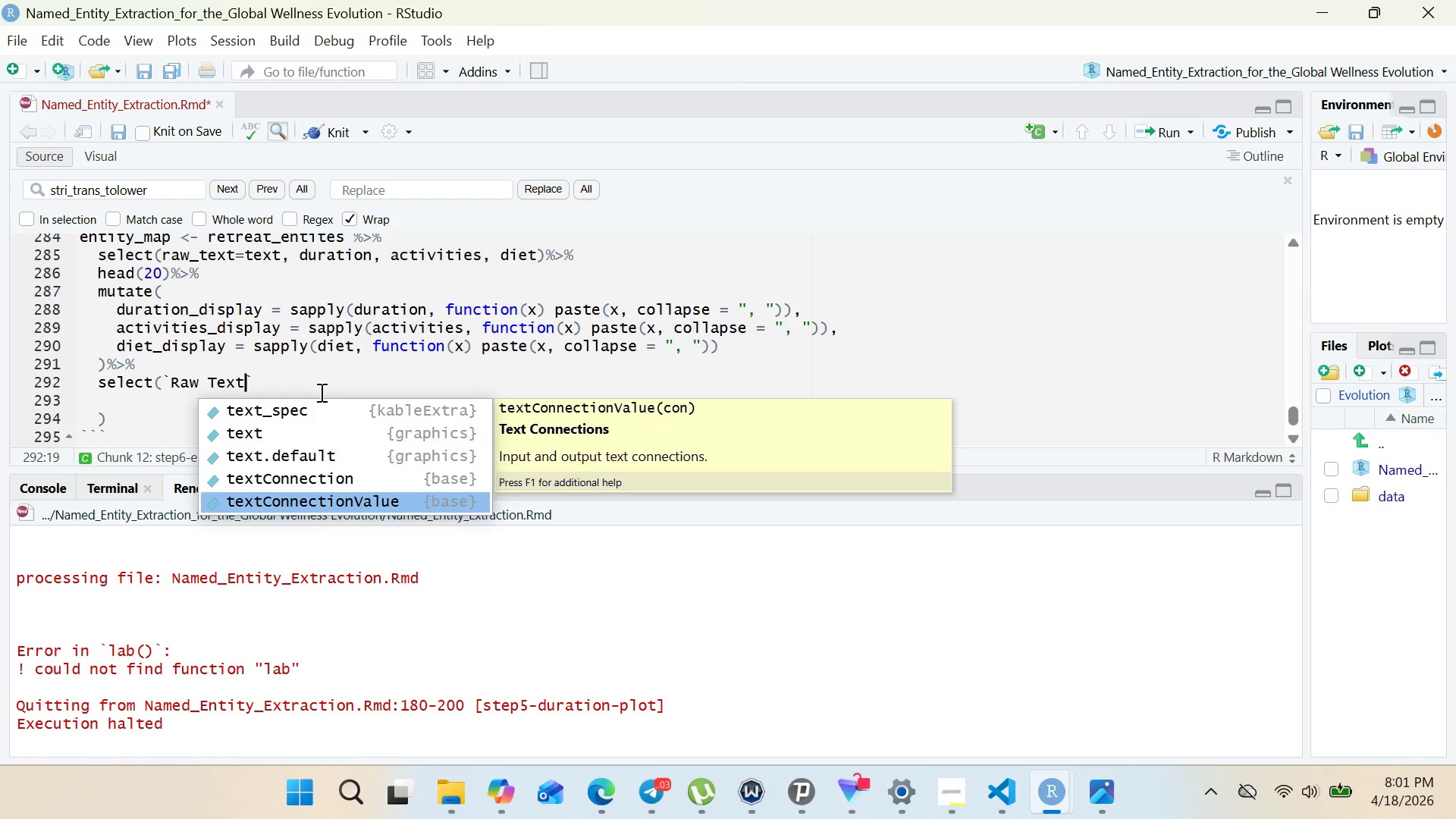 
left_click([301, 377])
 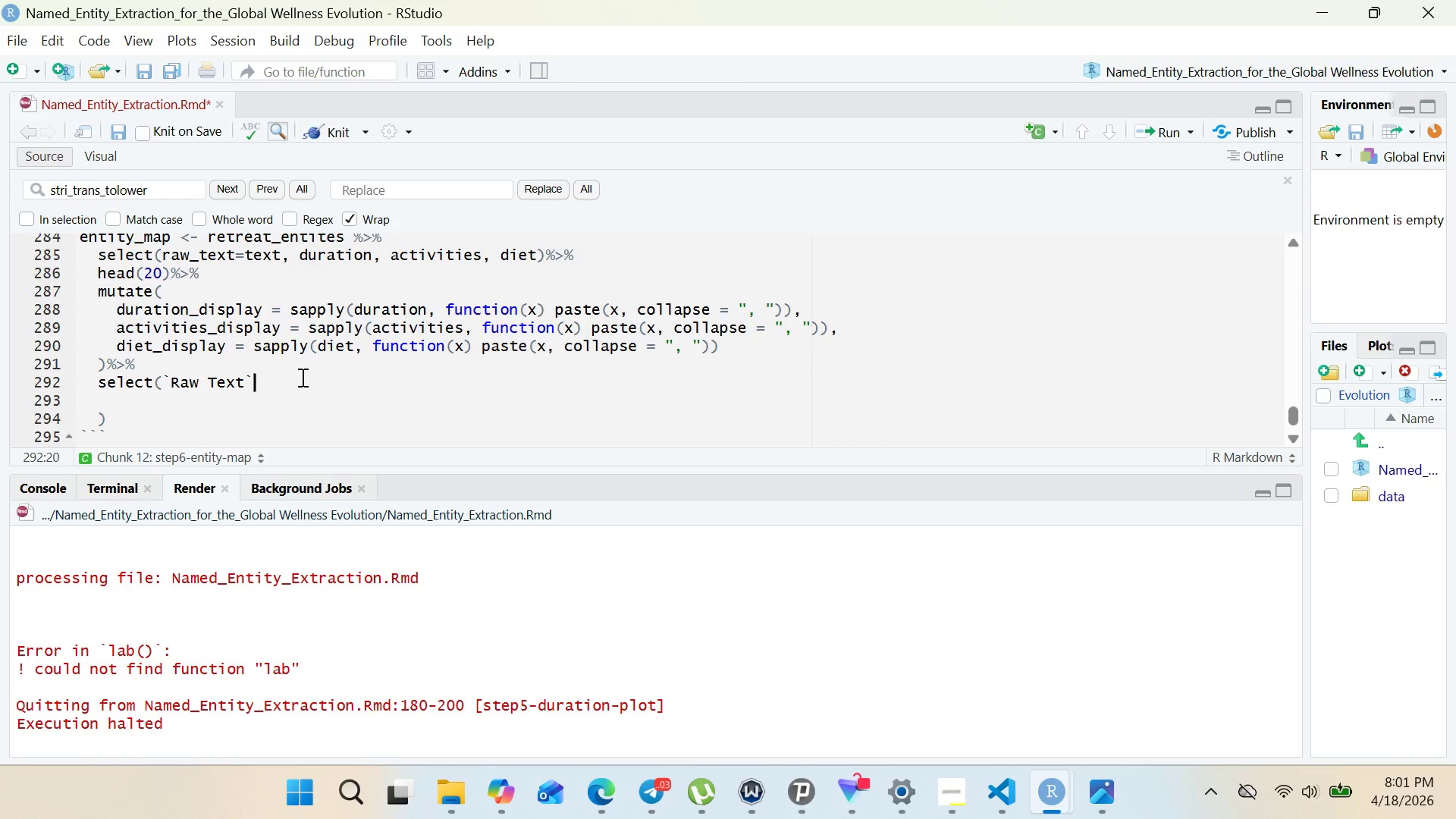 
type( = raw_)
 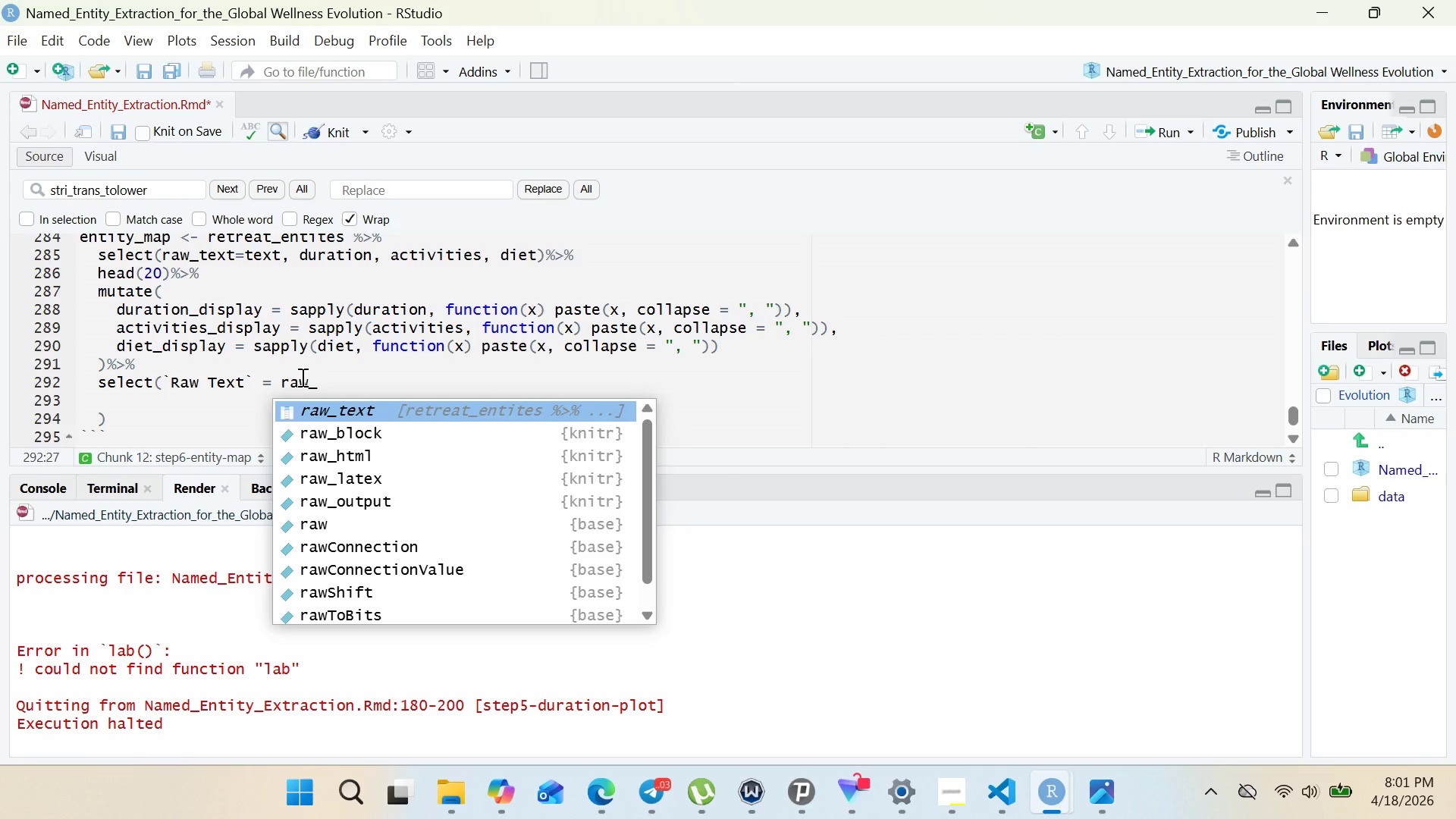 
key(Enter)
 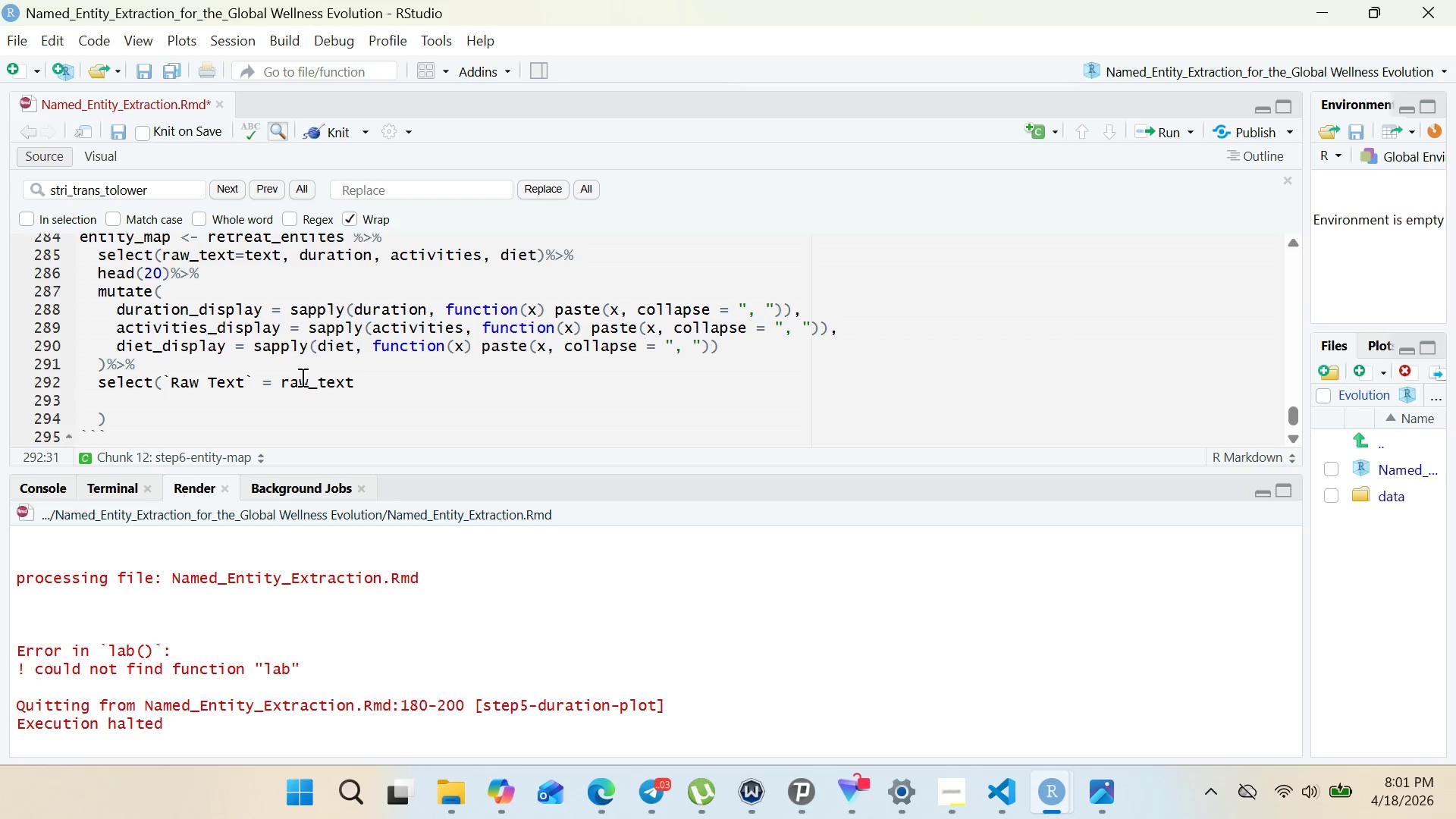 
key(Comma)
 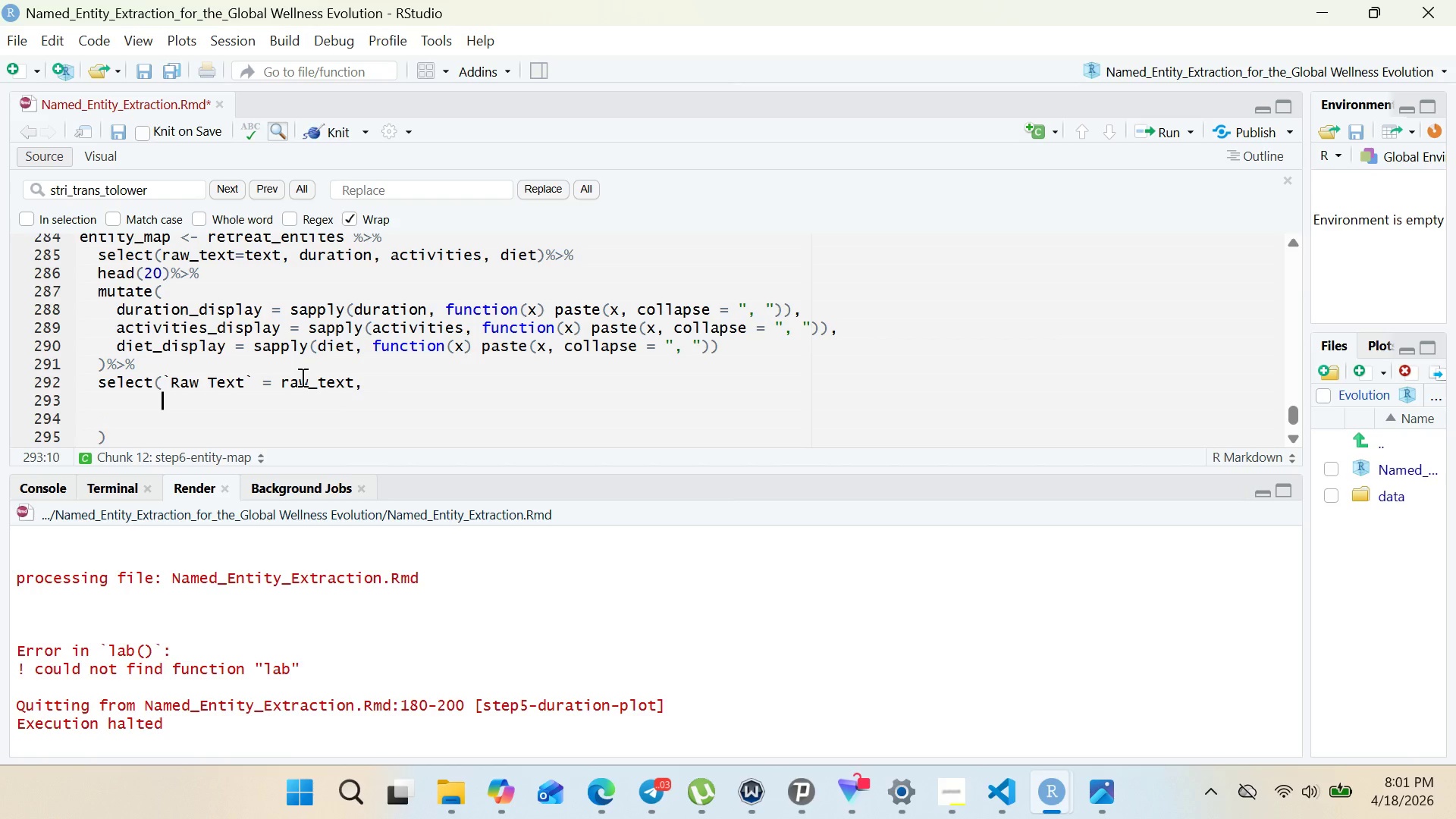 
key(Enter)
 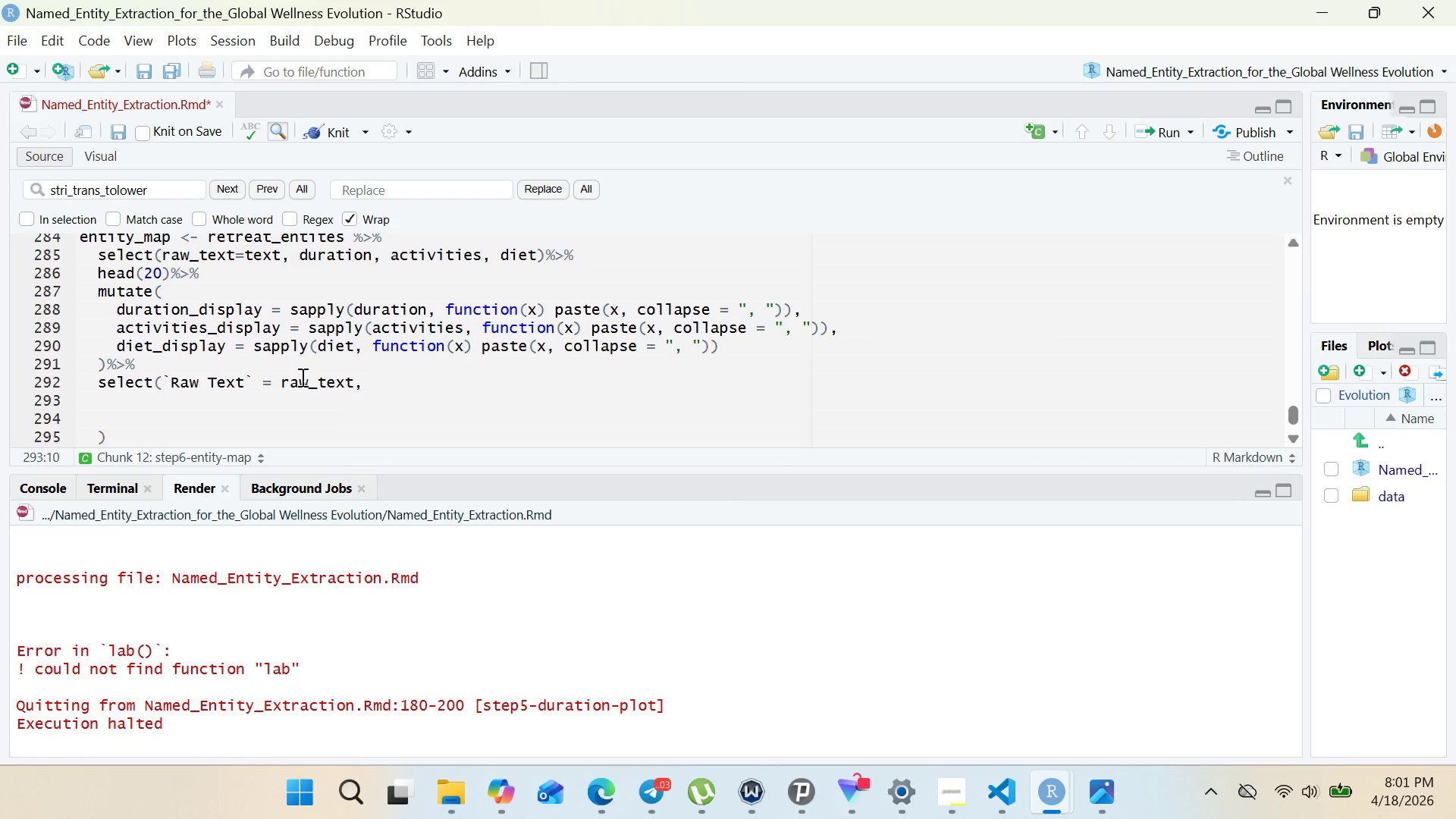 
key(Backquote)
 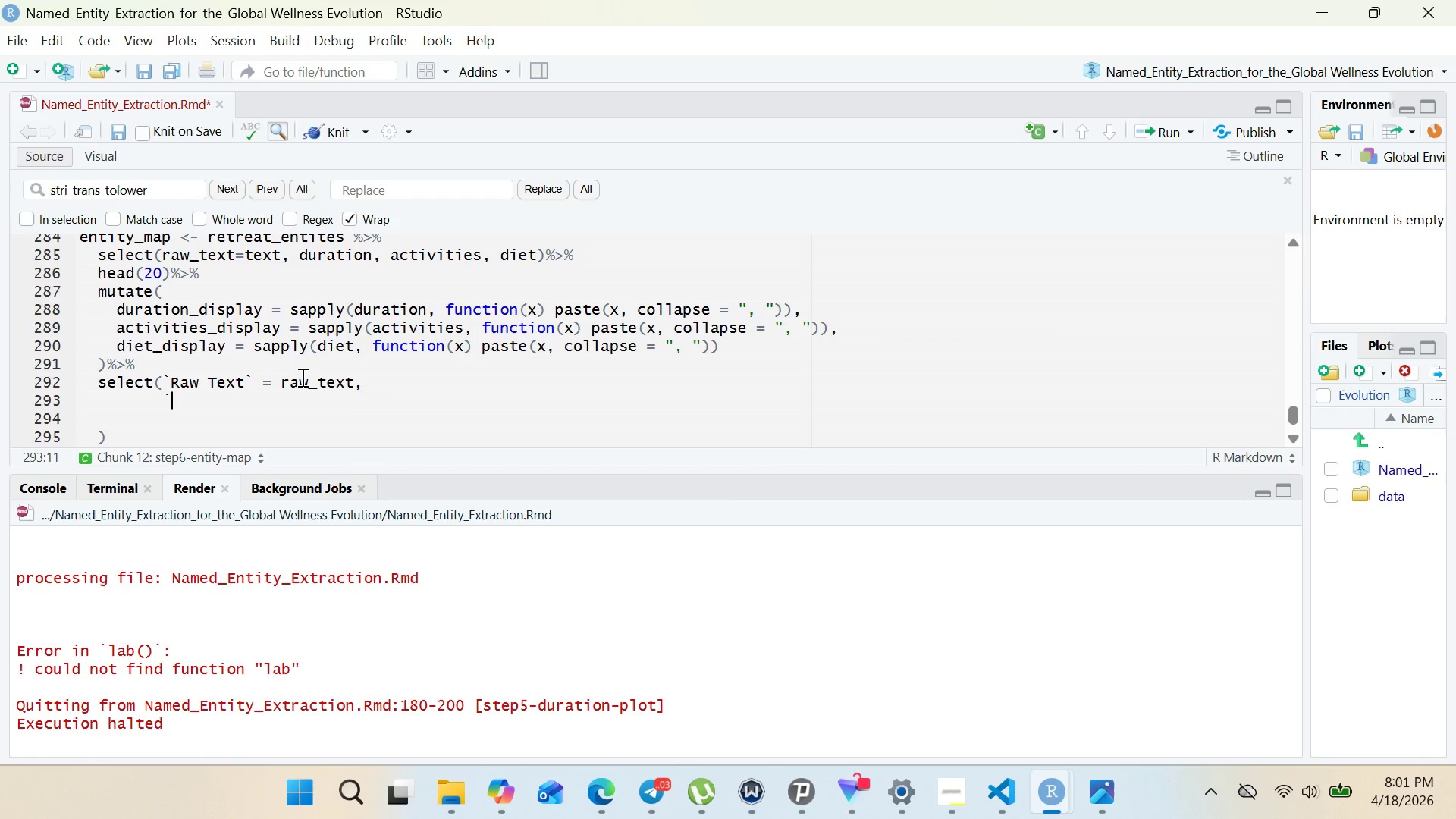 
key(Backquote)
 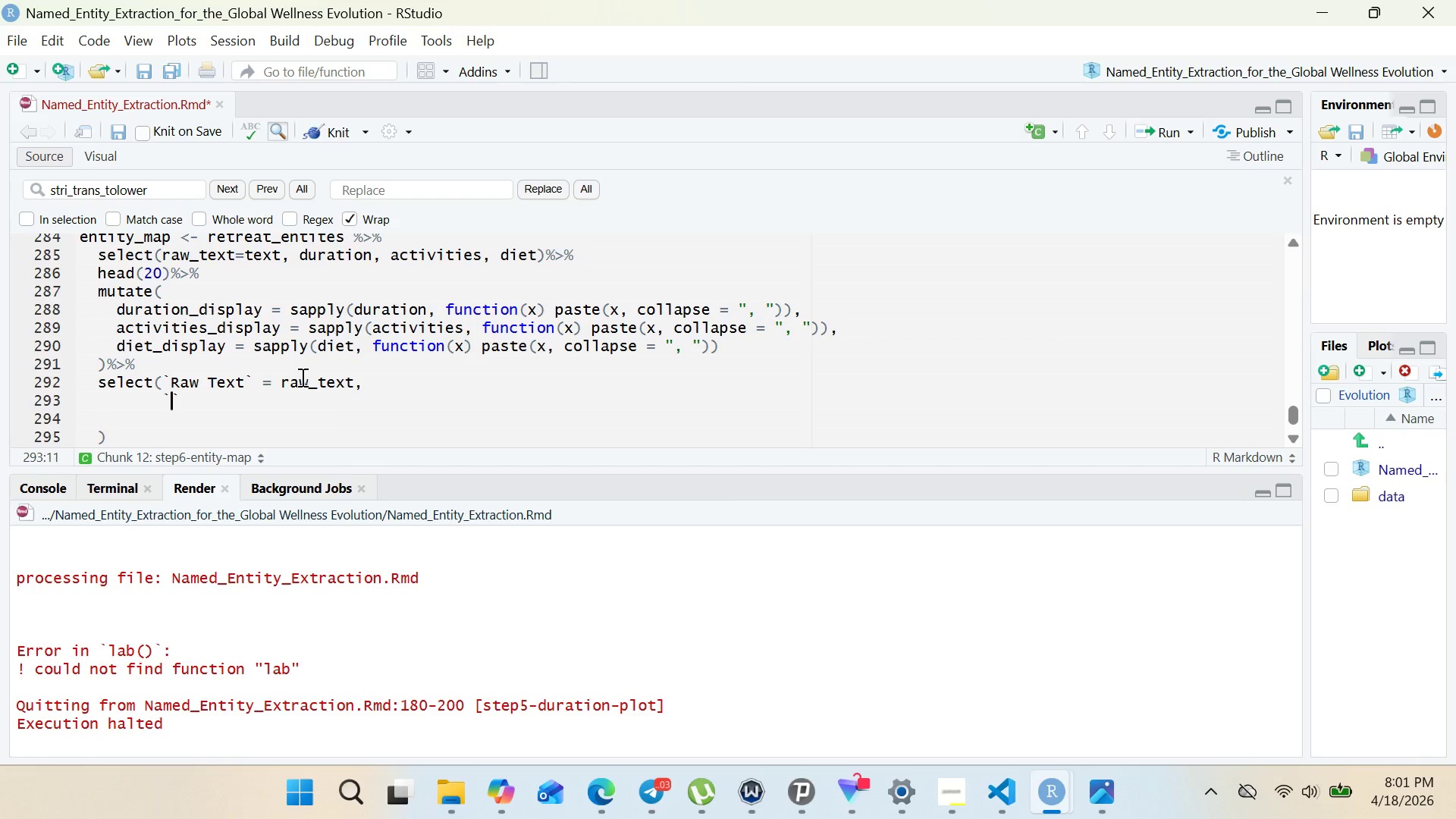 
key(ArrowLeft)
 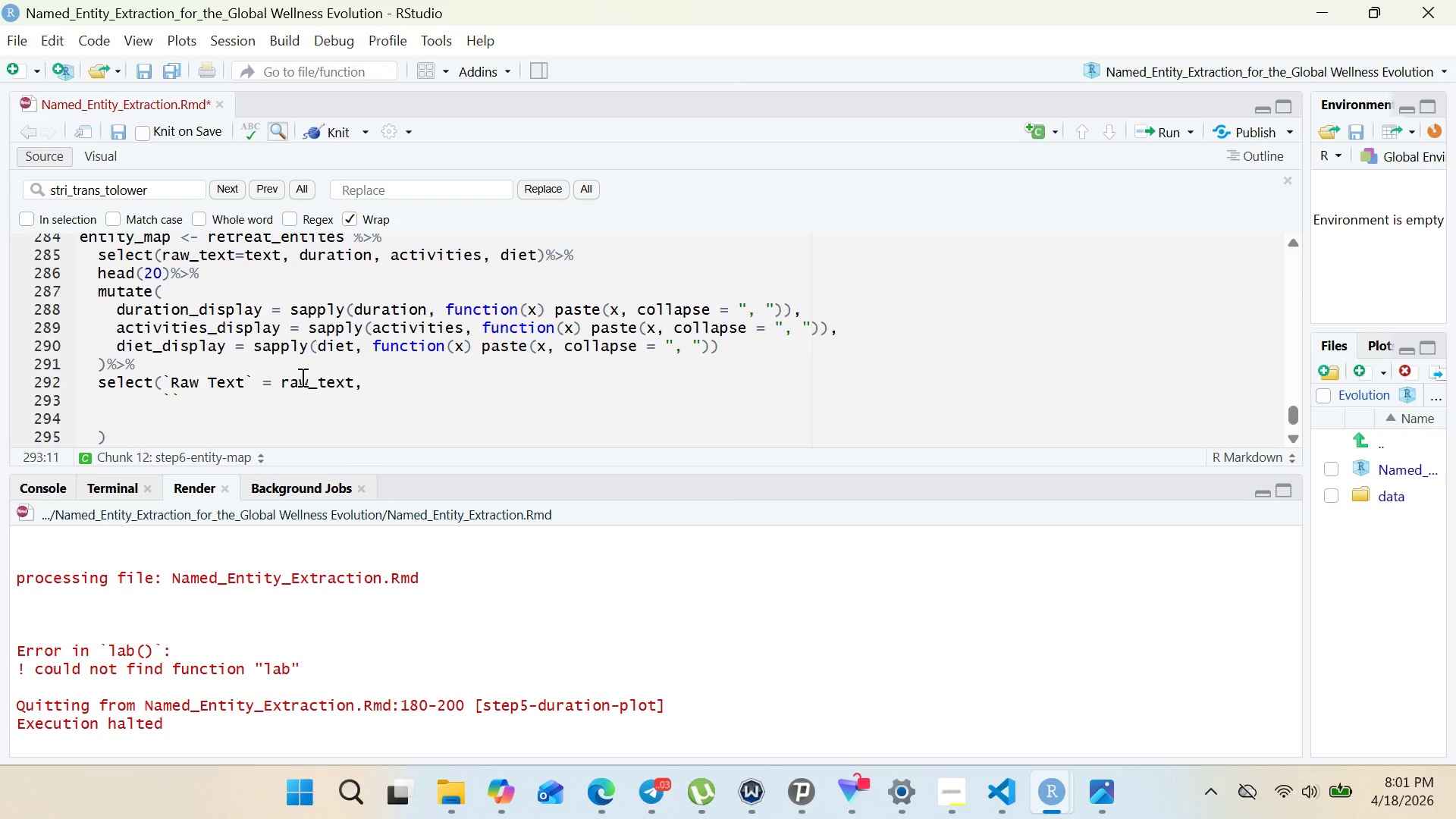 
type(Extracted Duration)
 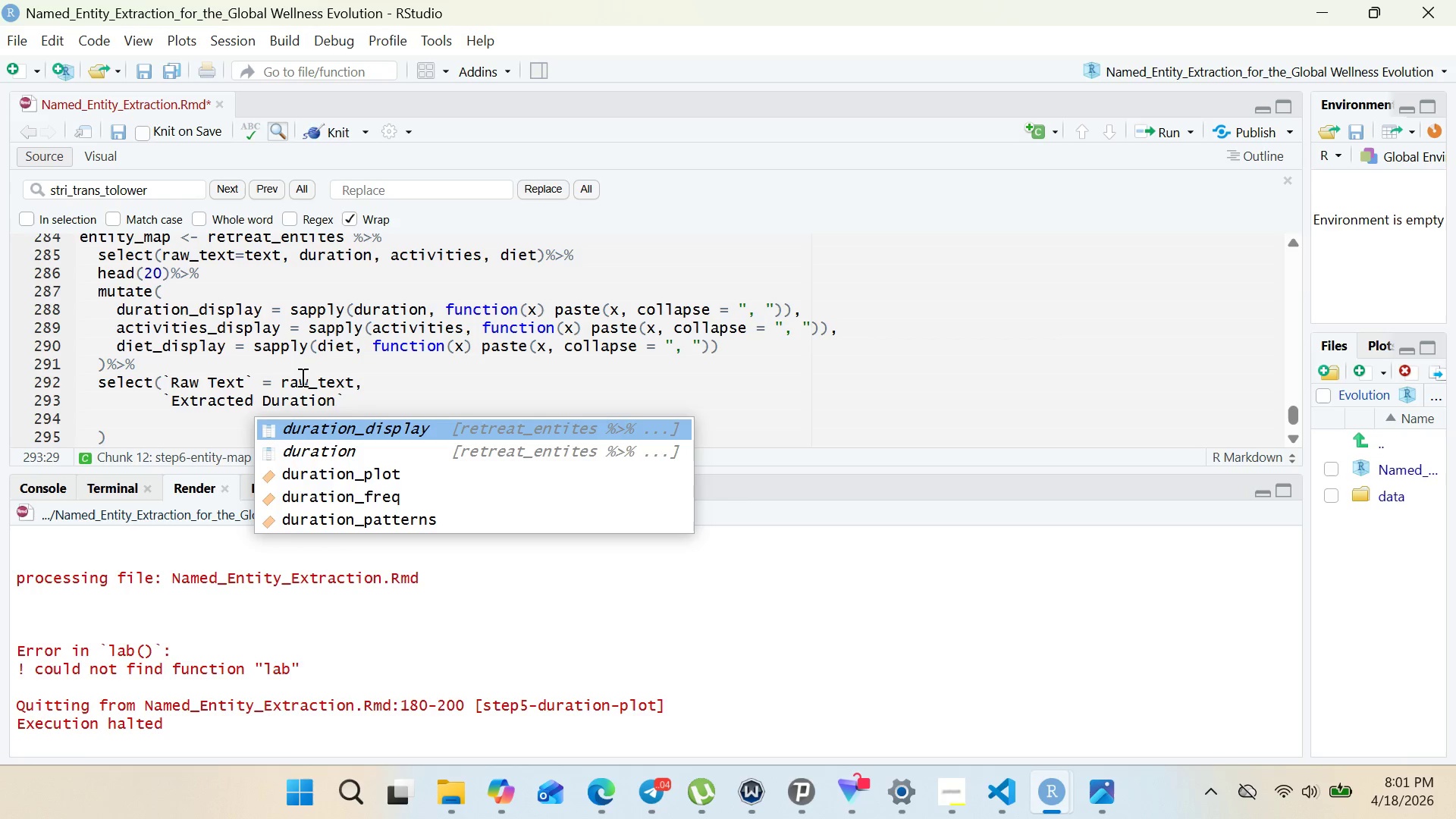 
key(ArrowRight)
 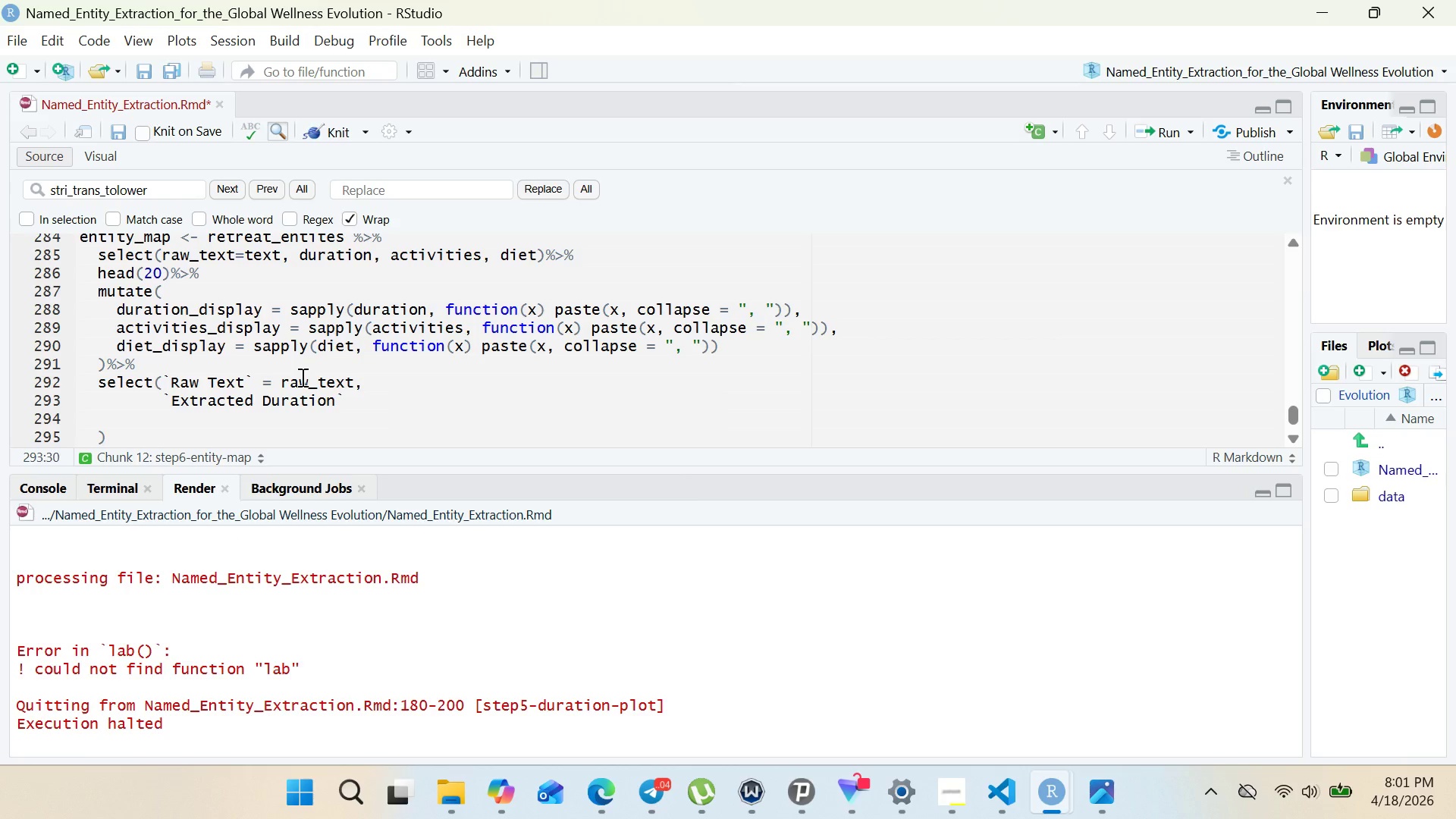 
type( = duration_di)
 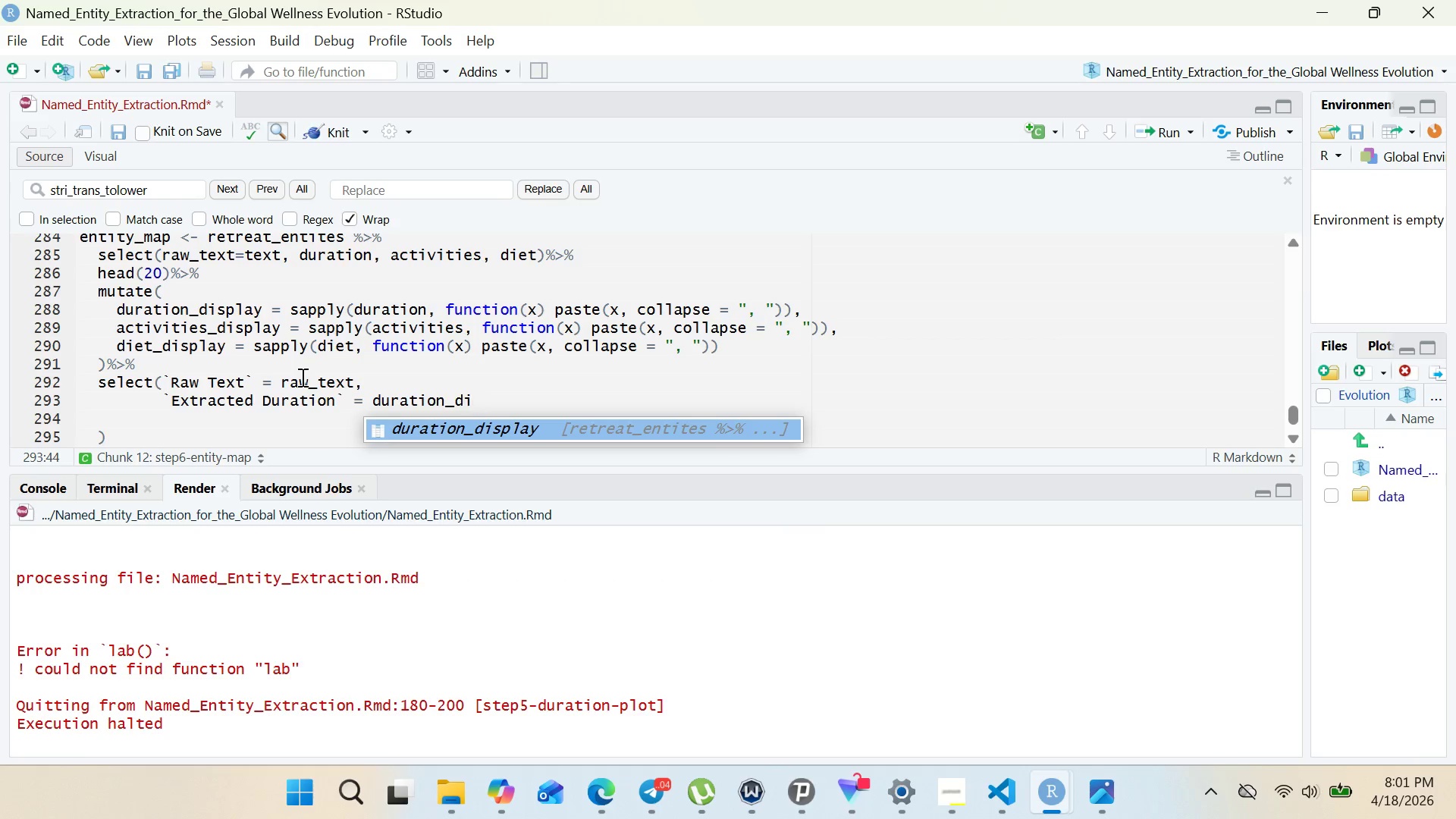 
key(Enter)
 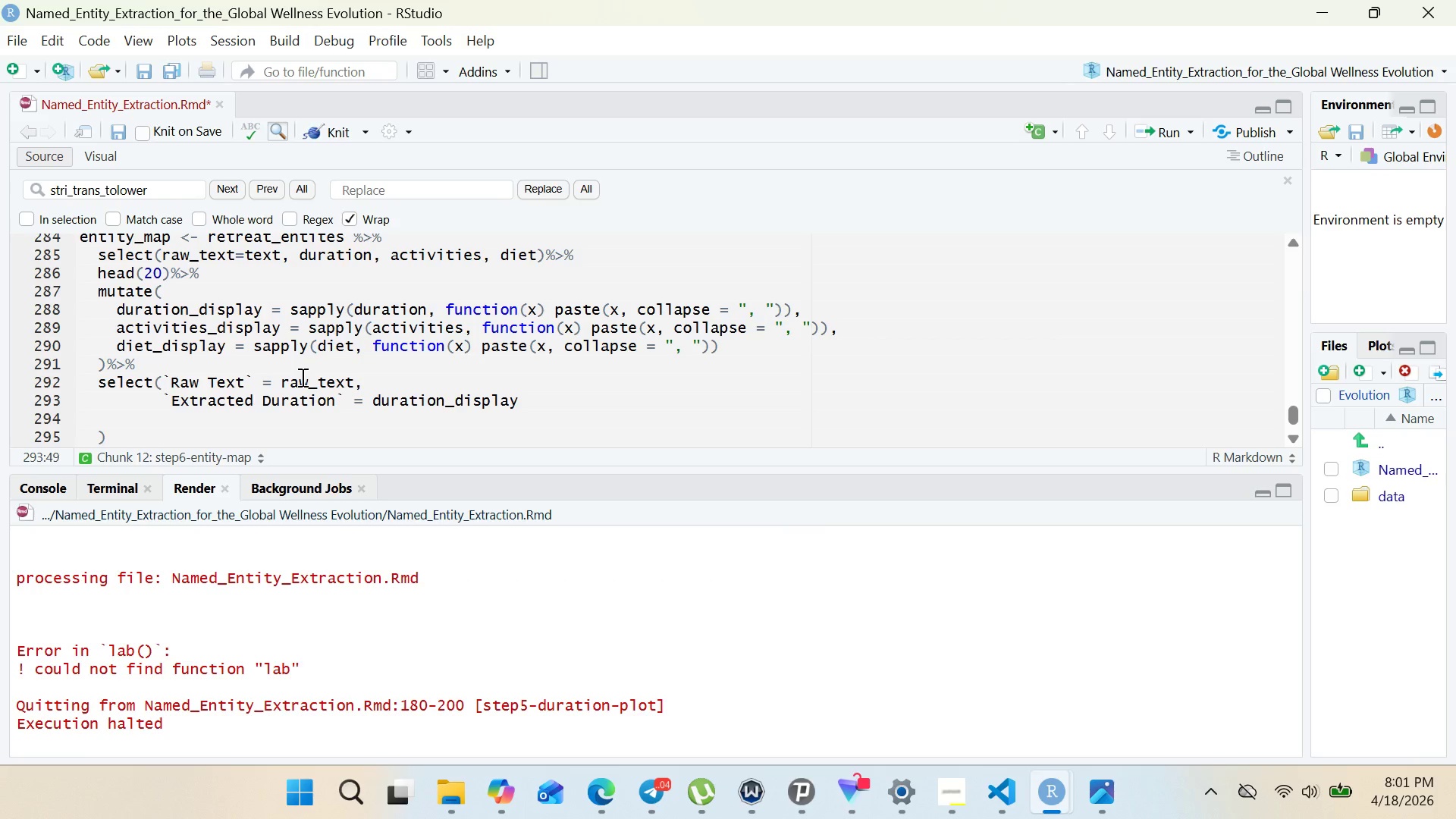 
key(Comma)
 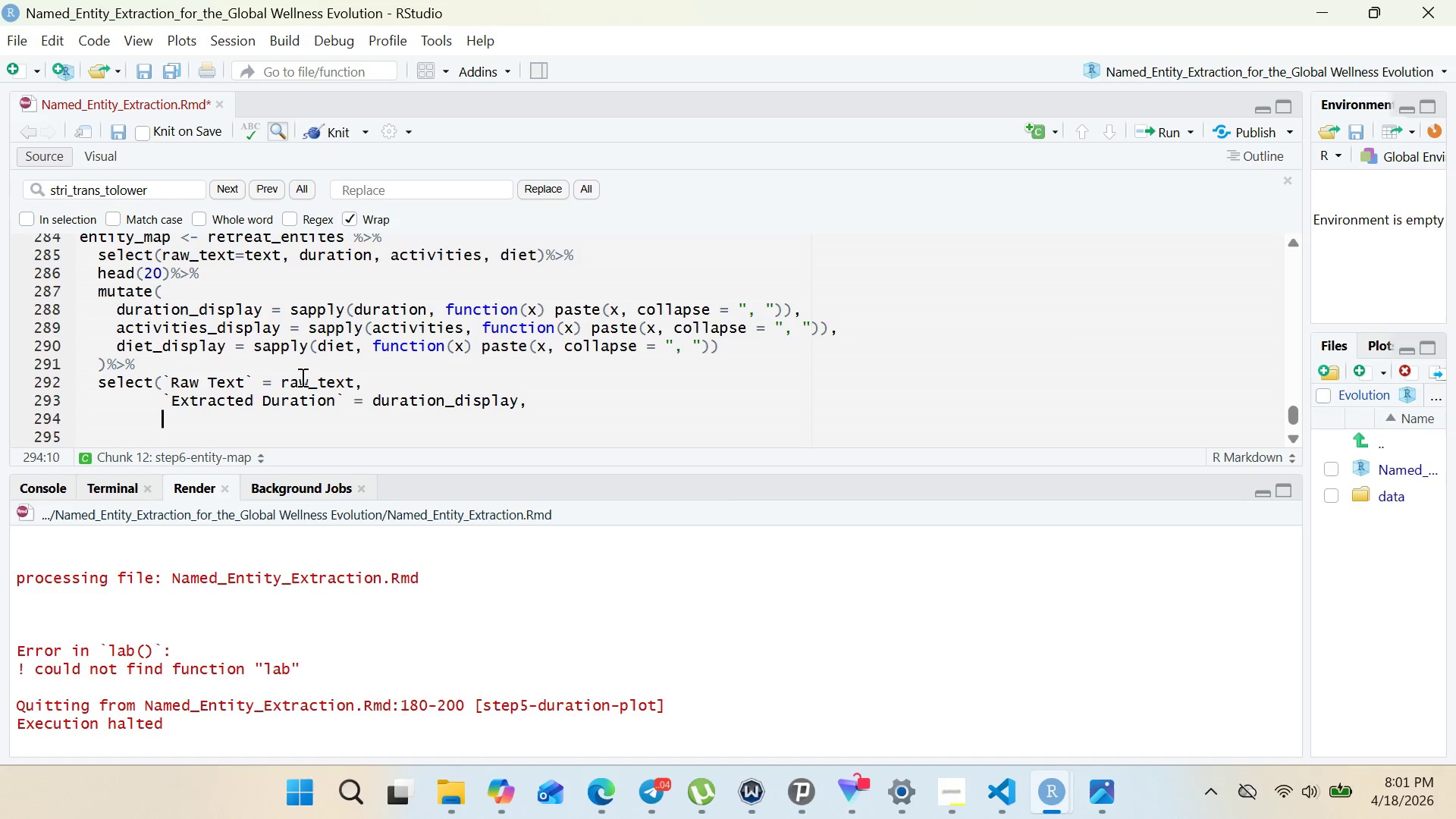 
key(Enter)
 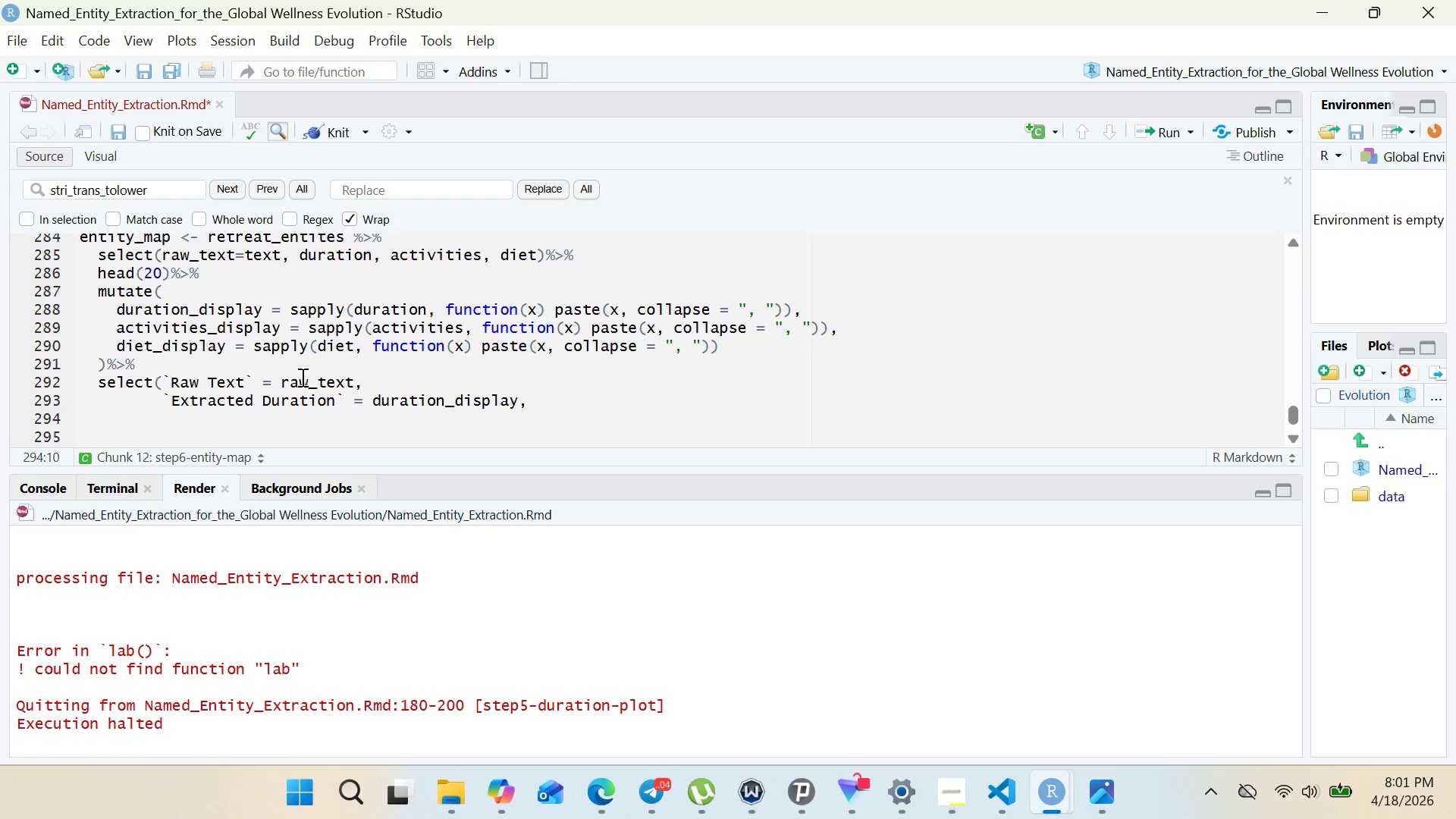 
key(Backquote)
 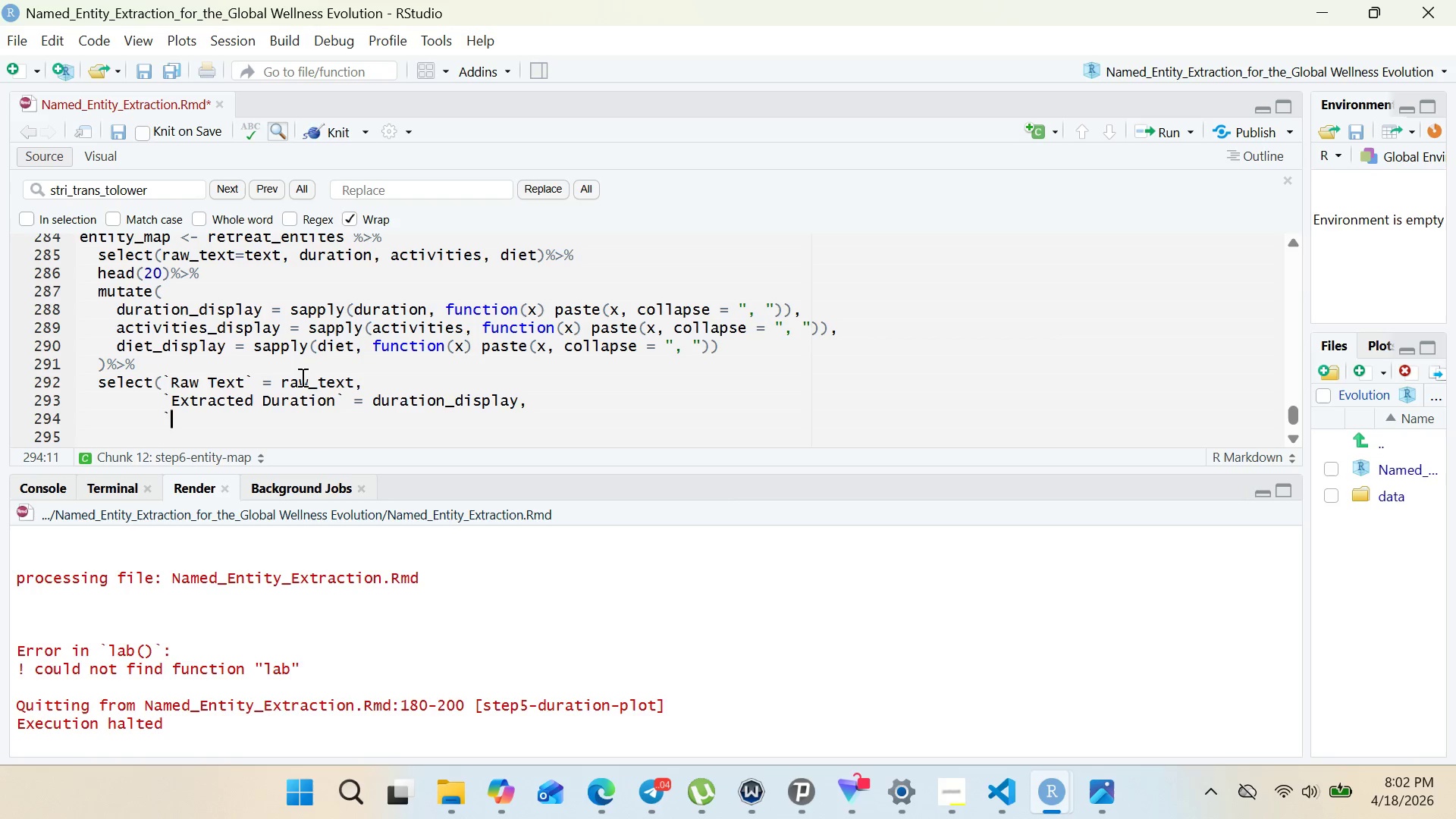 
key(Backquote)
 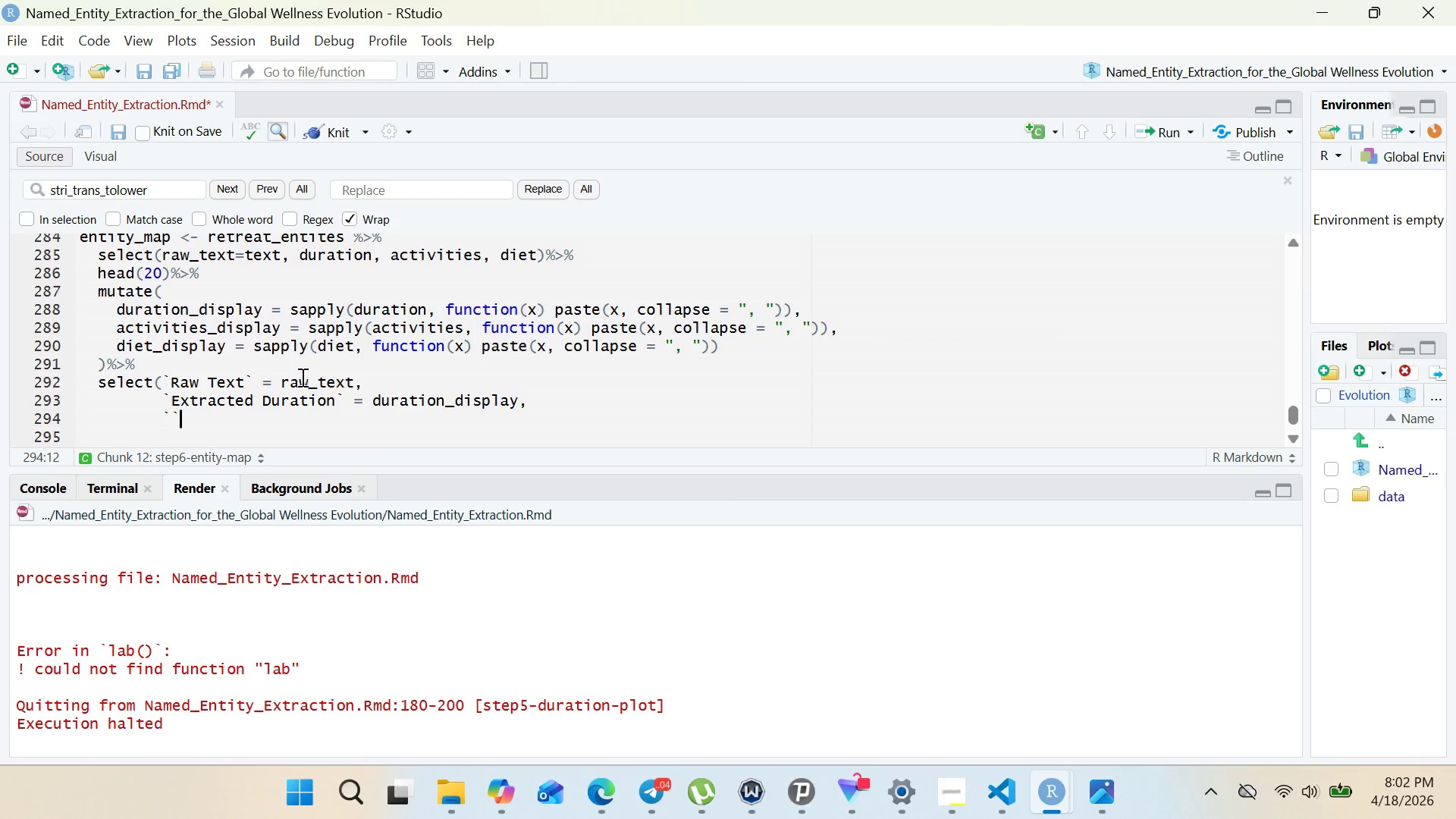 
key(ArrowLeft)
 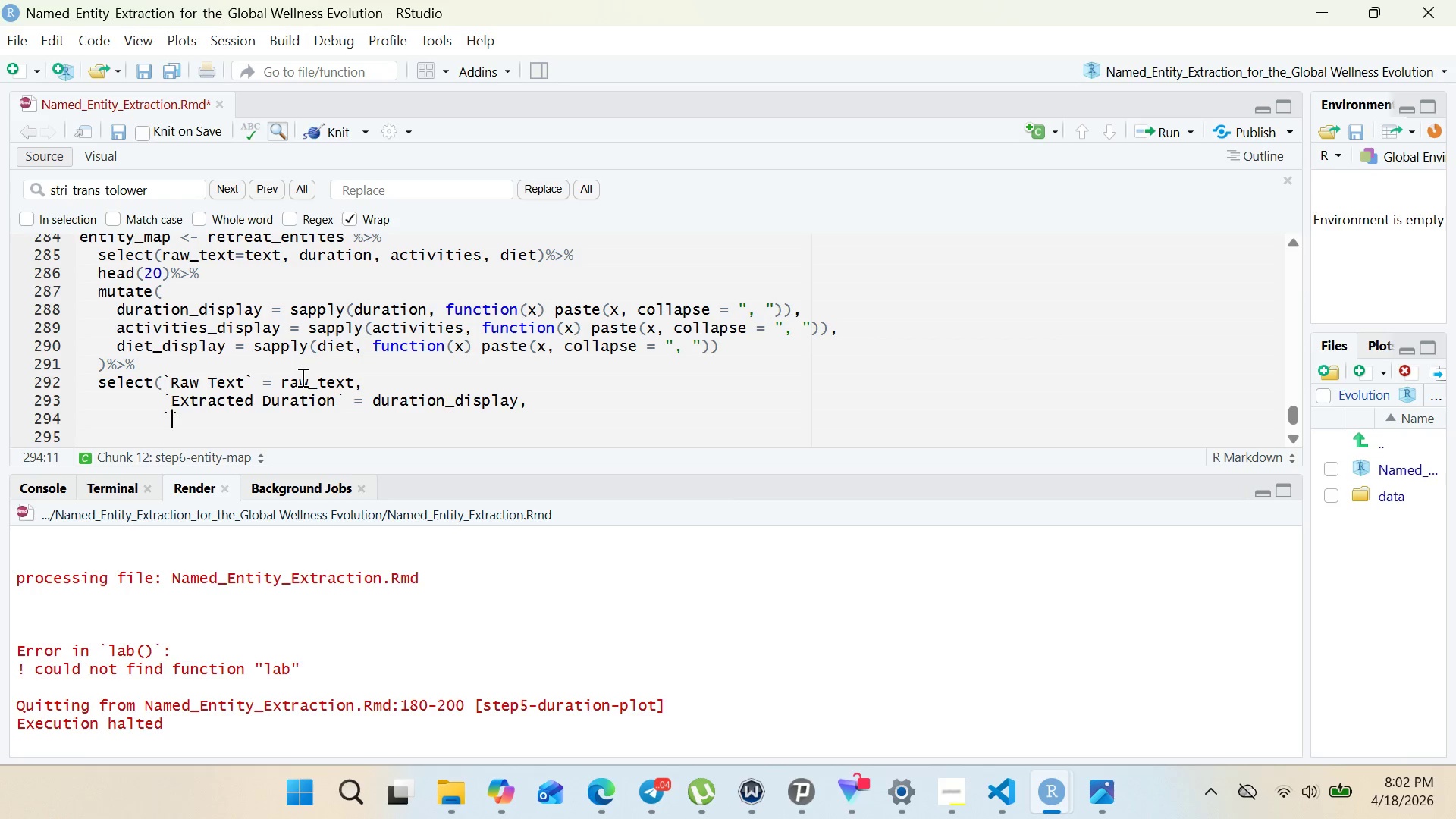 
wait(31.08)
 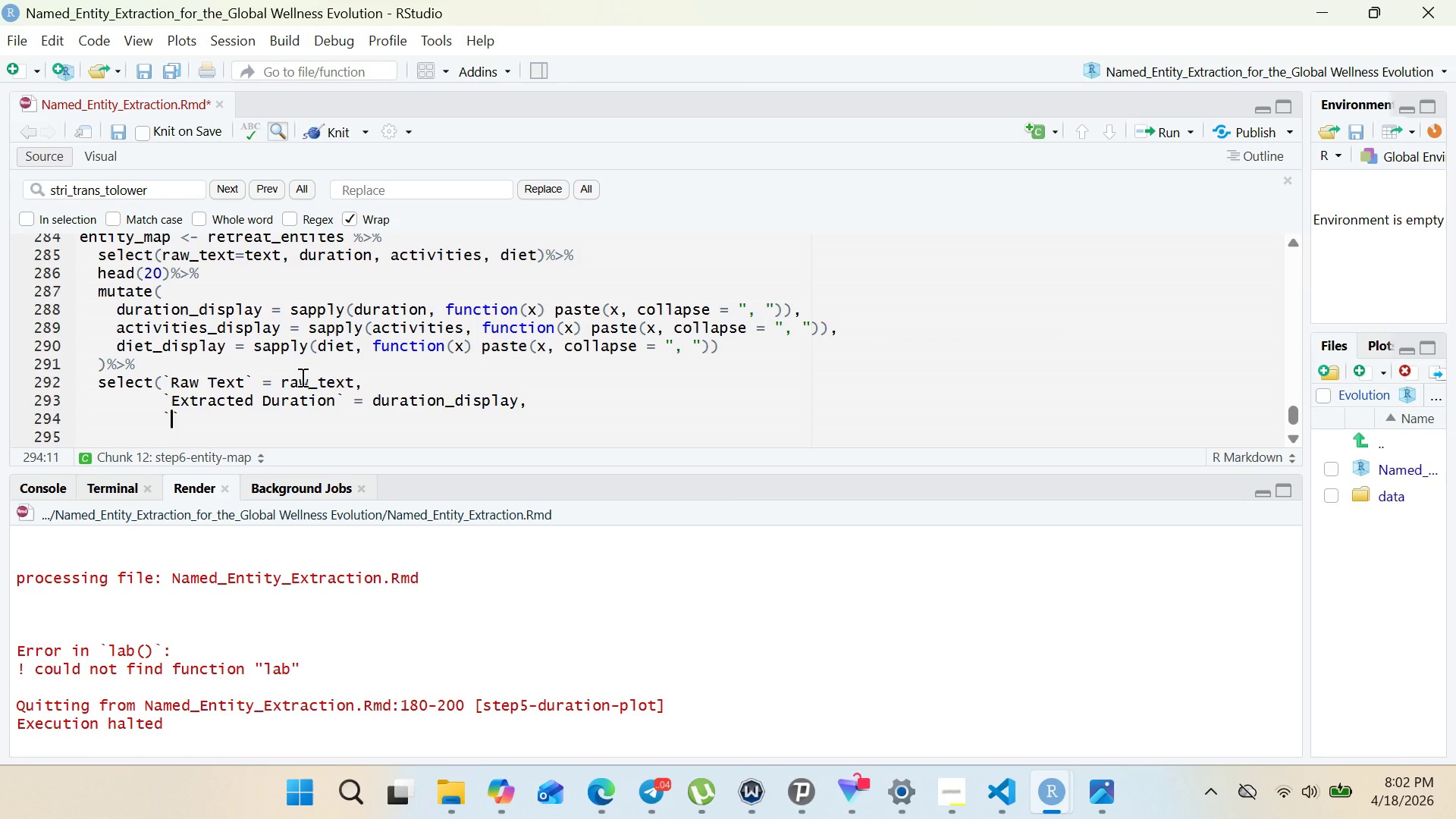 
type(Extractio)
 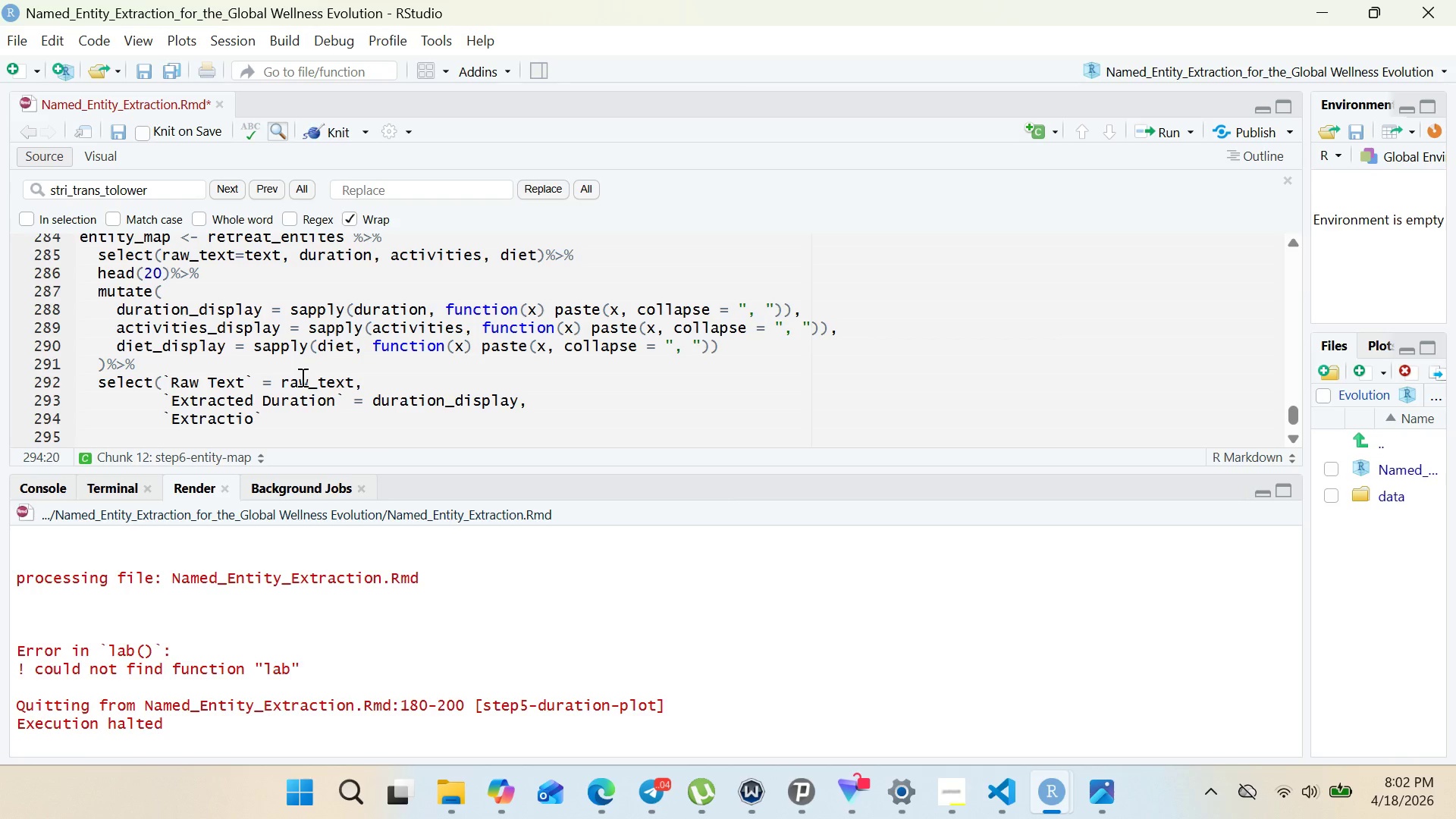 
key(Backspace)
key(Backspace)
type(ed)
 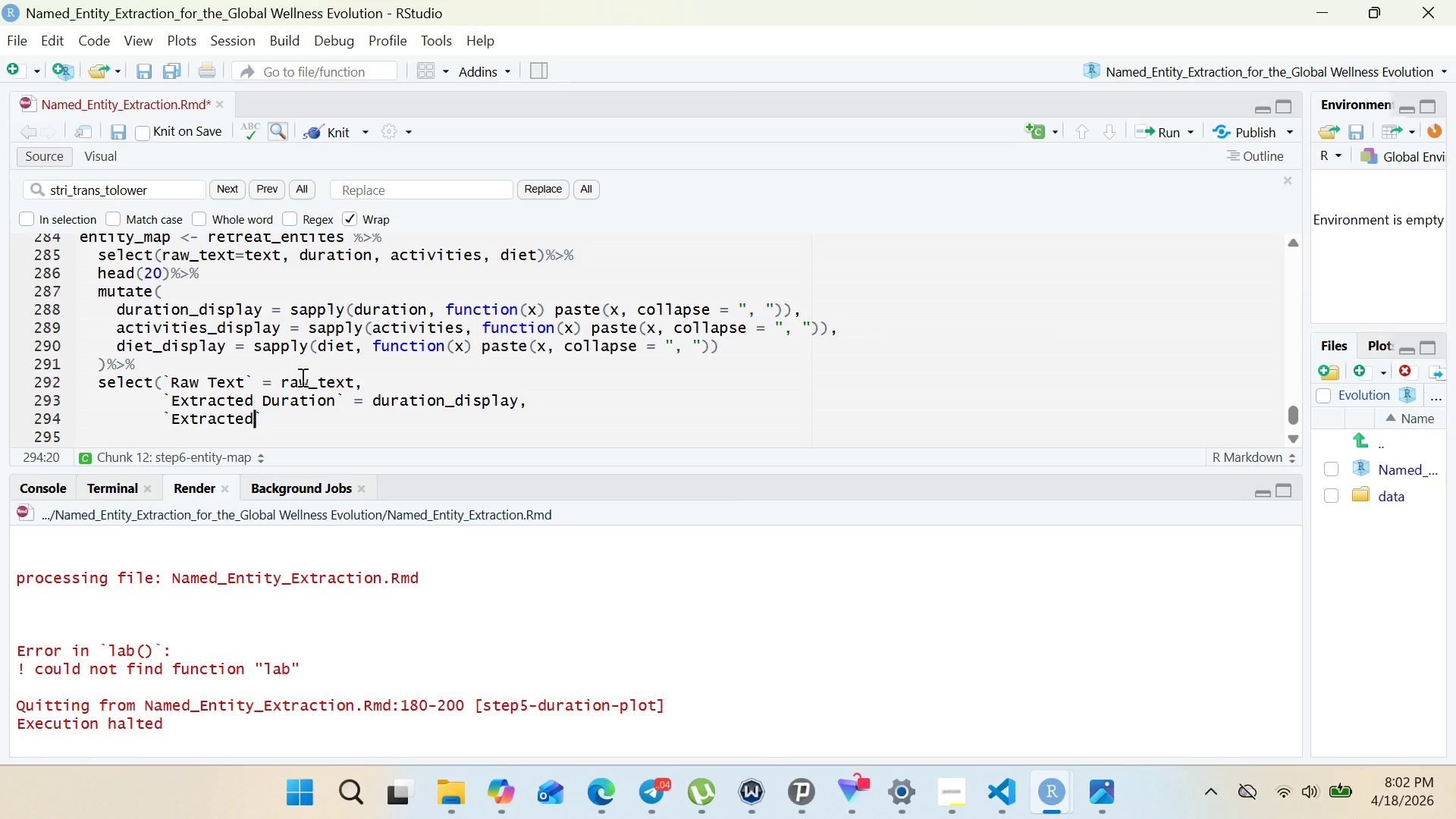 
type( Acti)
 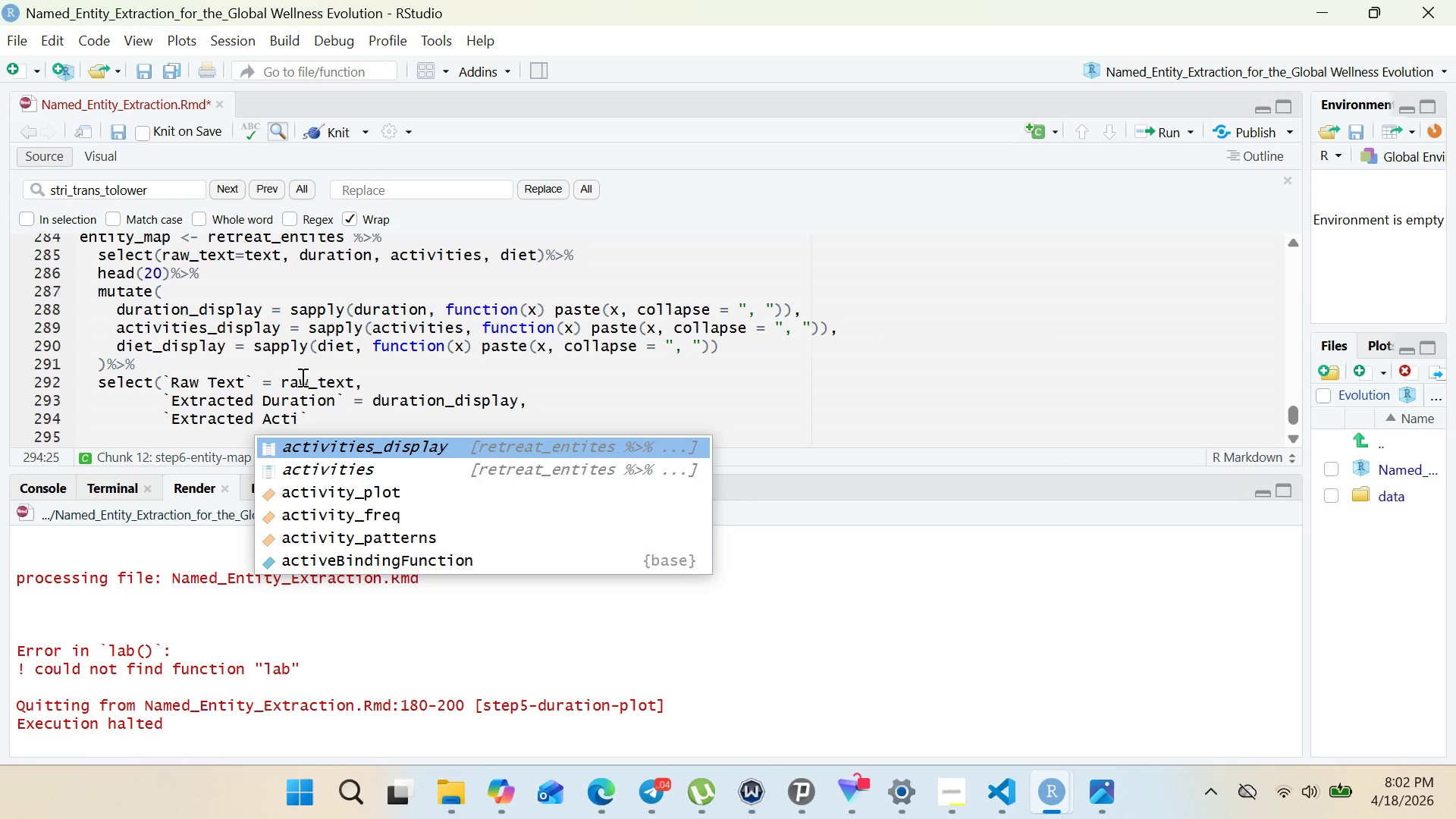 
wait(6.19)
 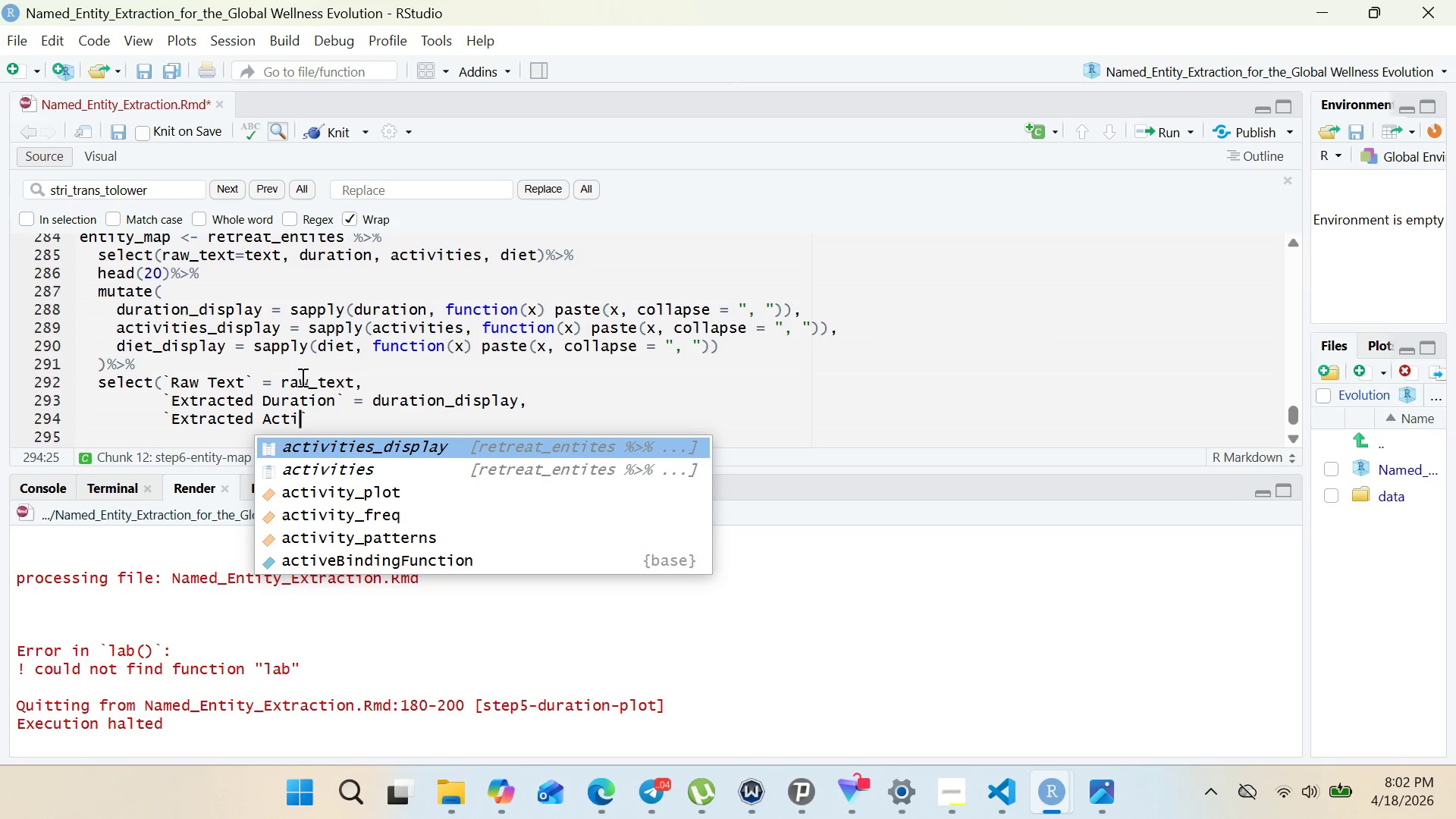 
key(ArrowDown)
 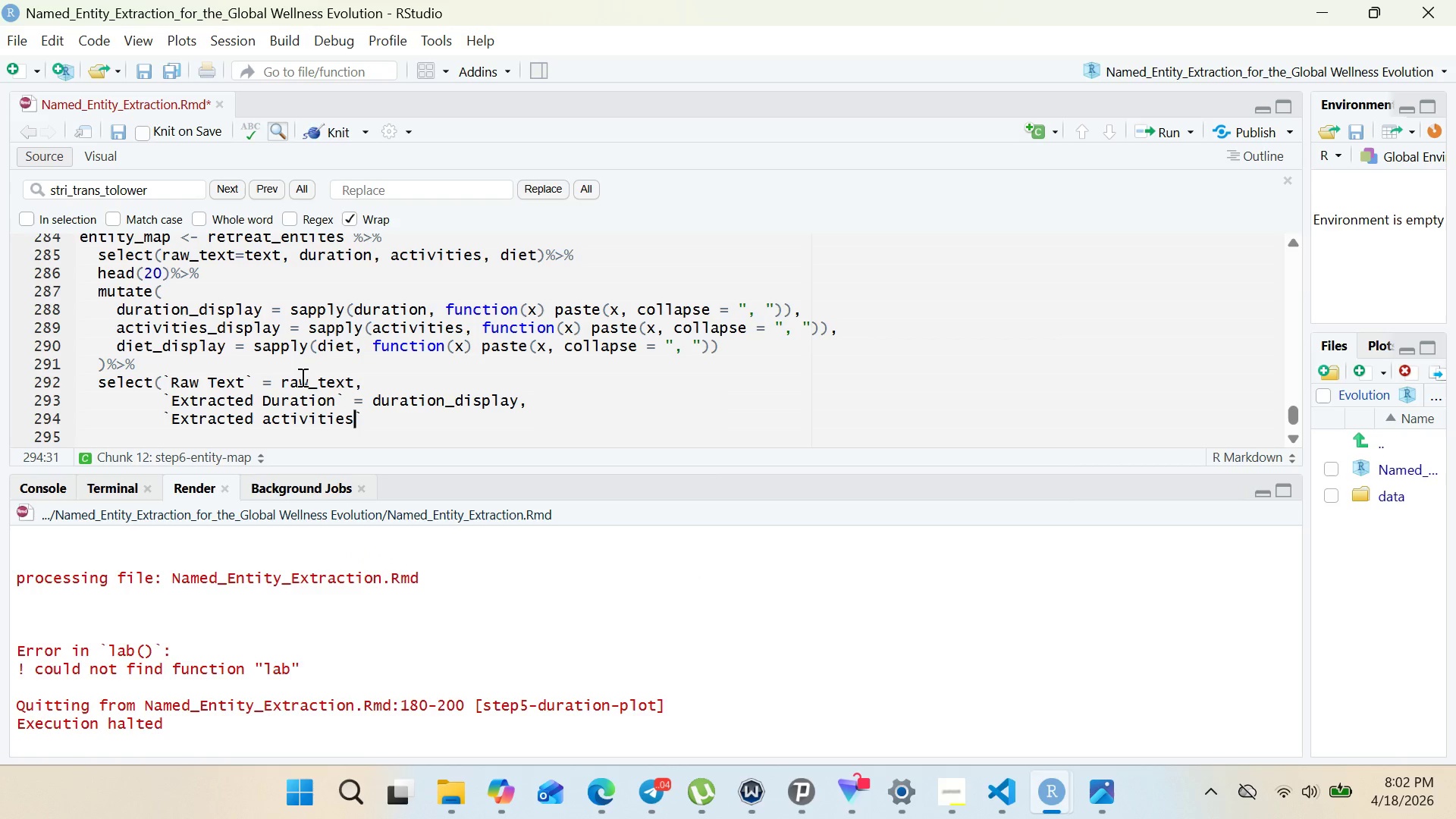 
key(Enter)
 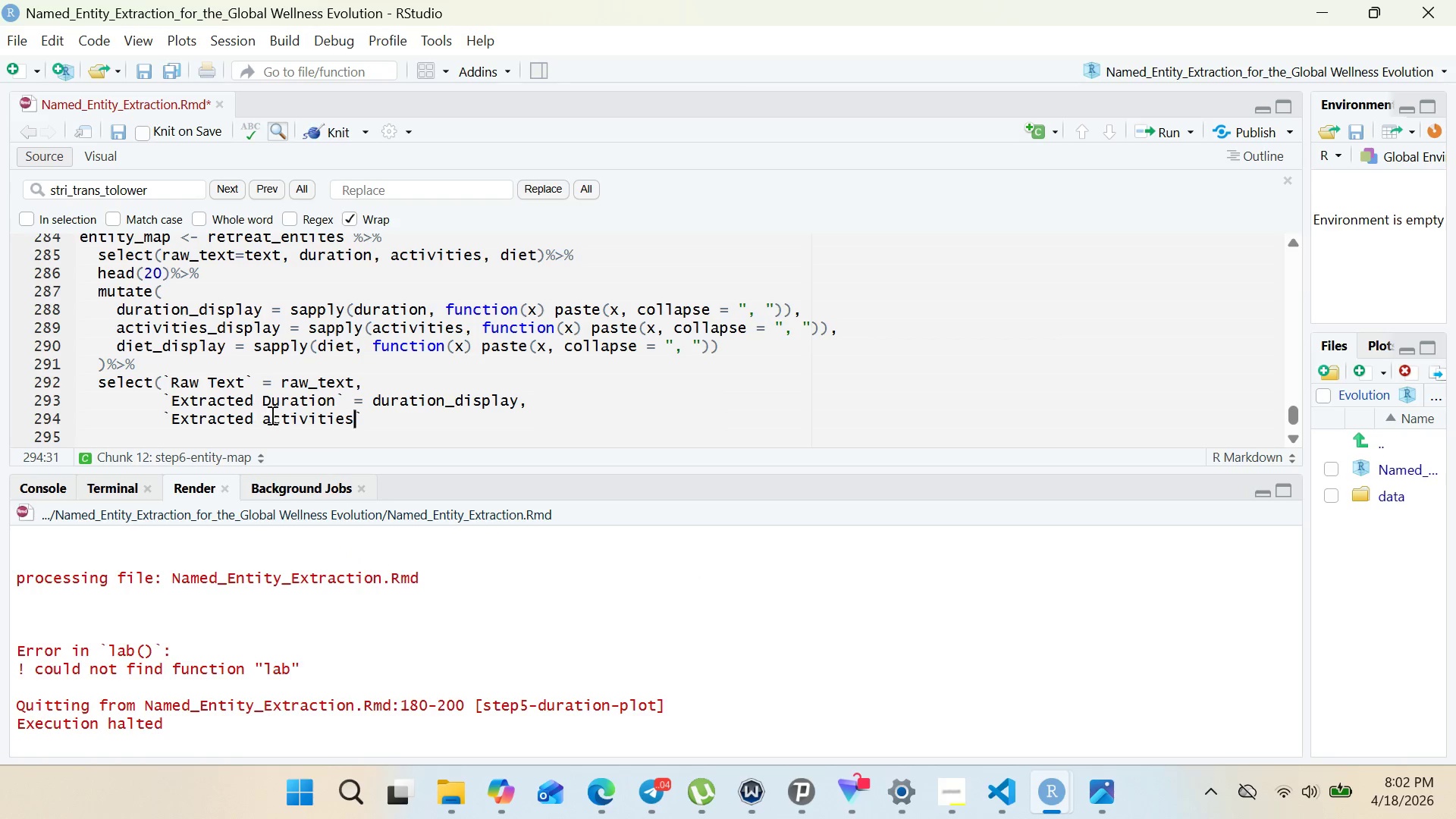 
left_click([274, 415])
 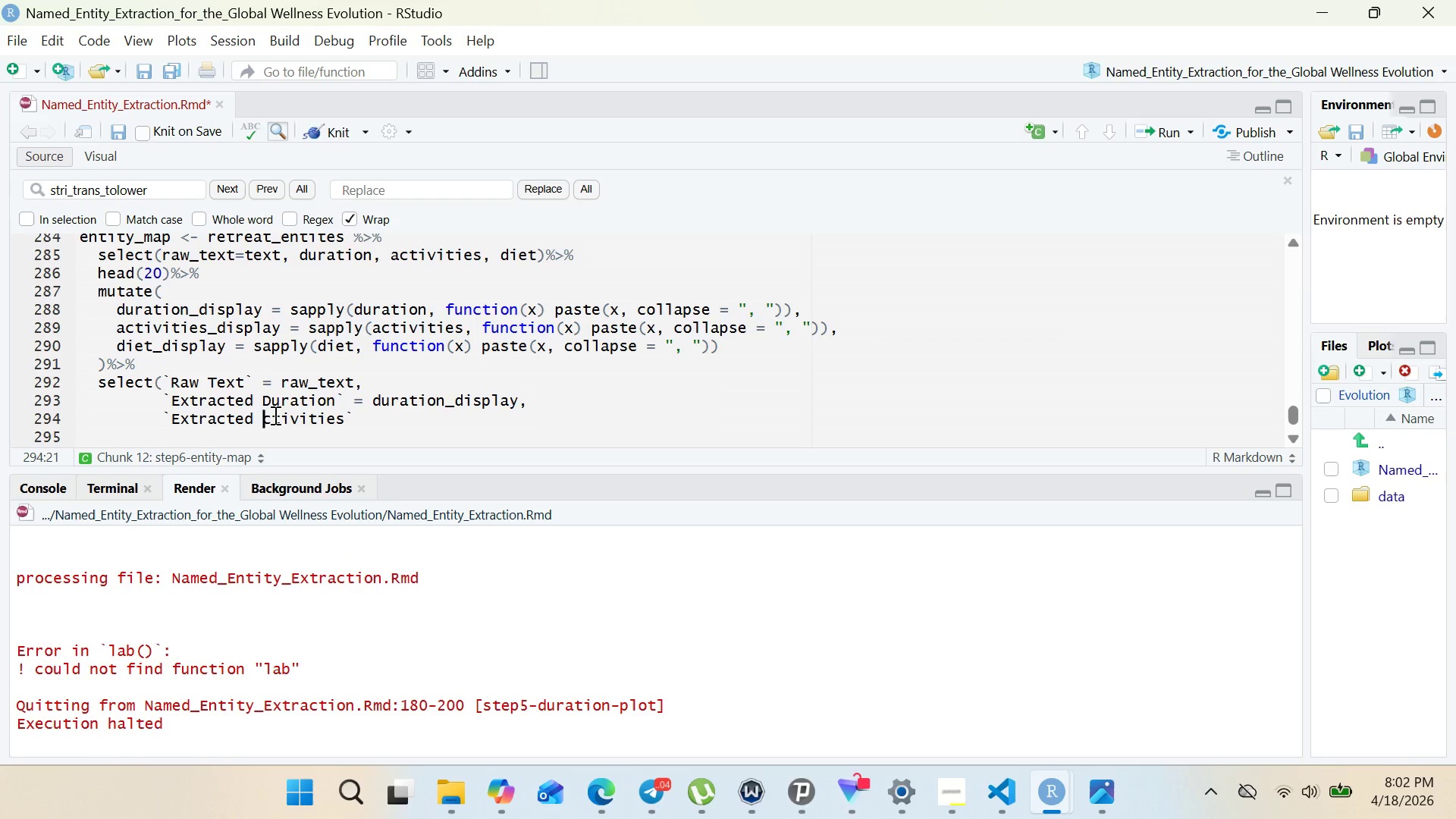 
key(Backspace)
 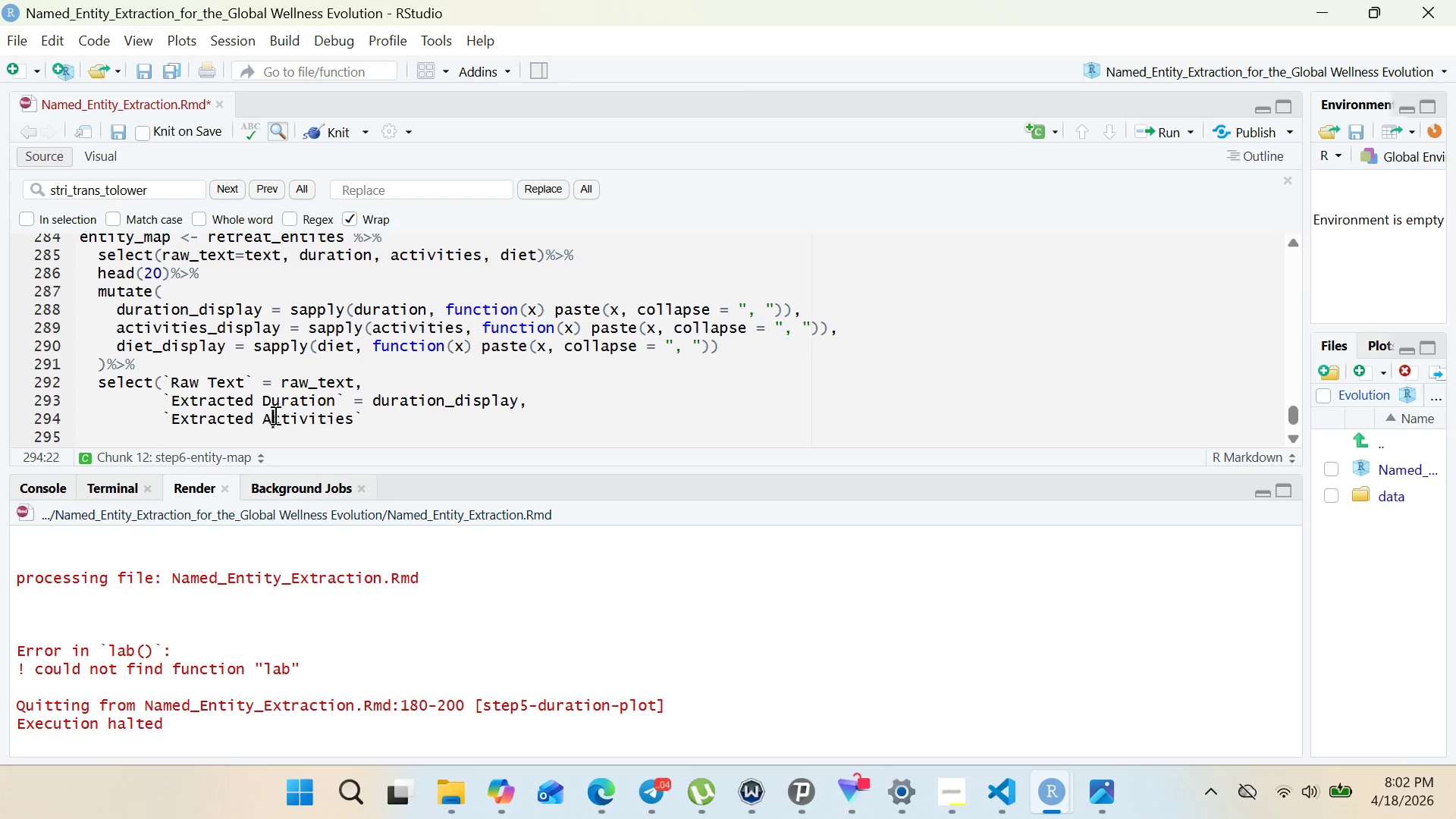 
key(Shift+ShiftRight)
 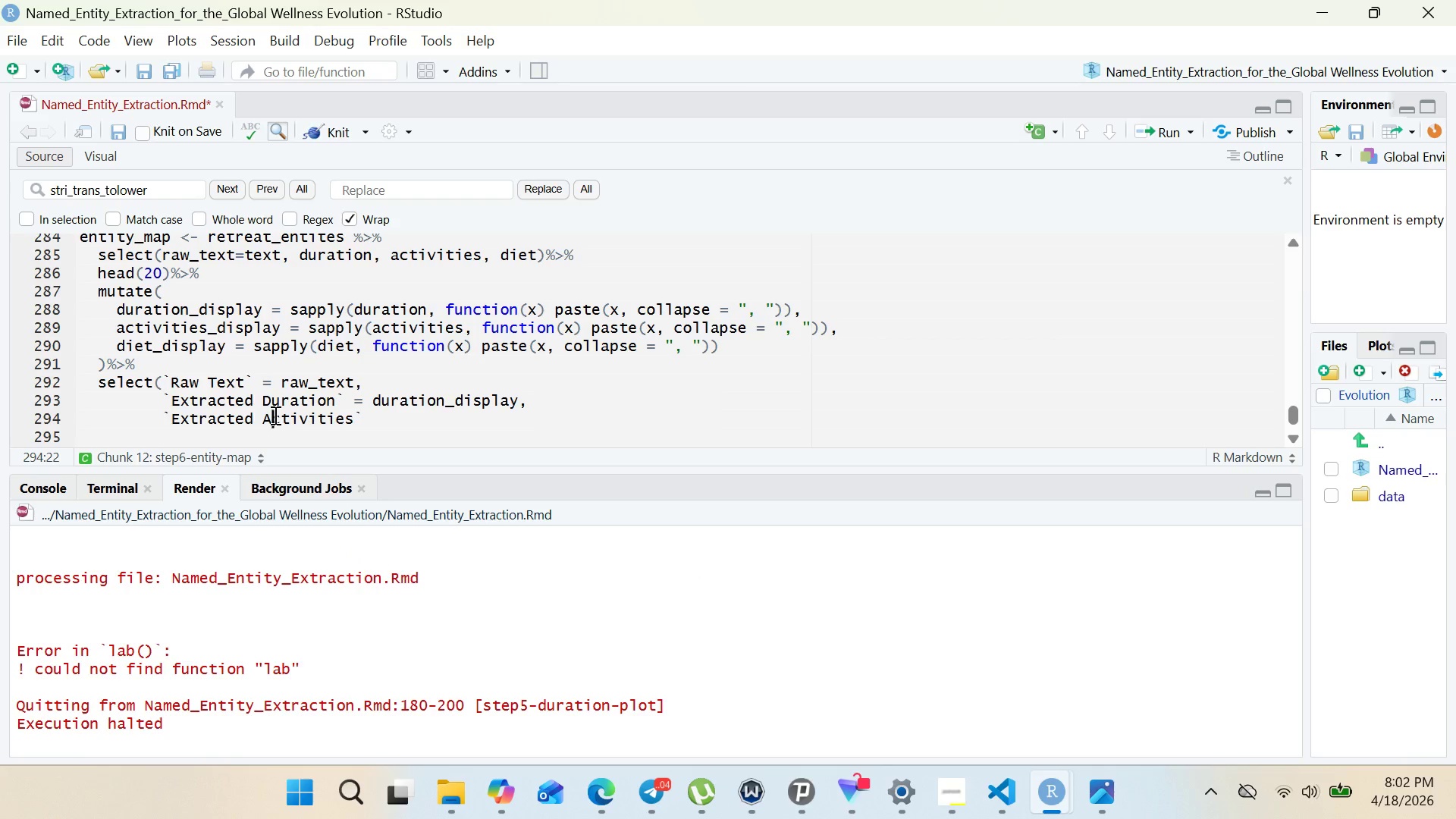 
key(Shift+A)
 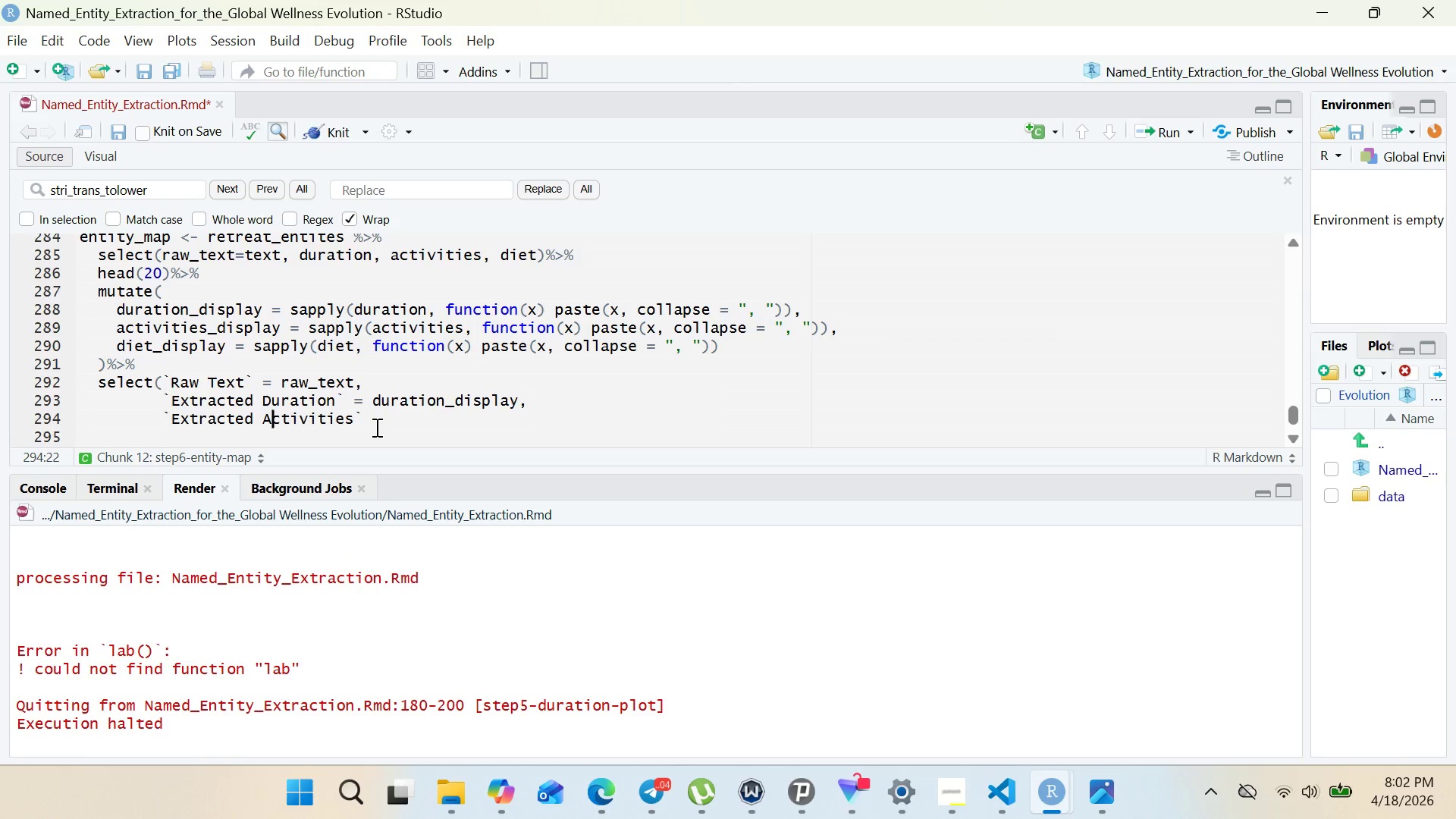 
left_click([375, 427])
 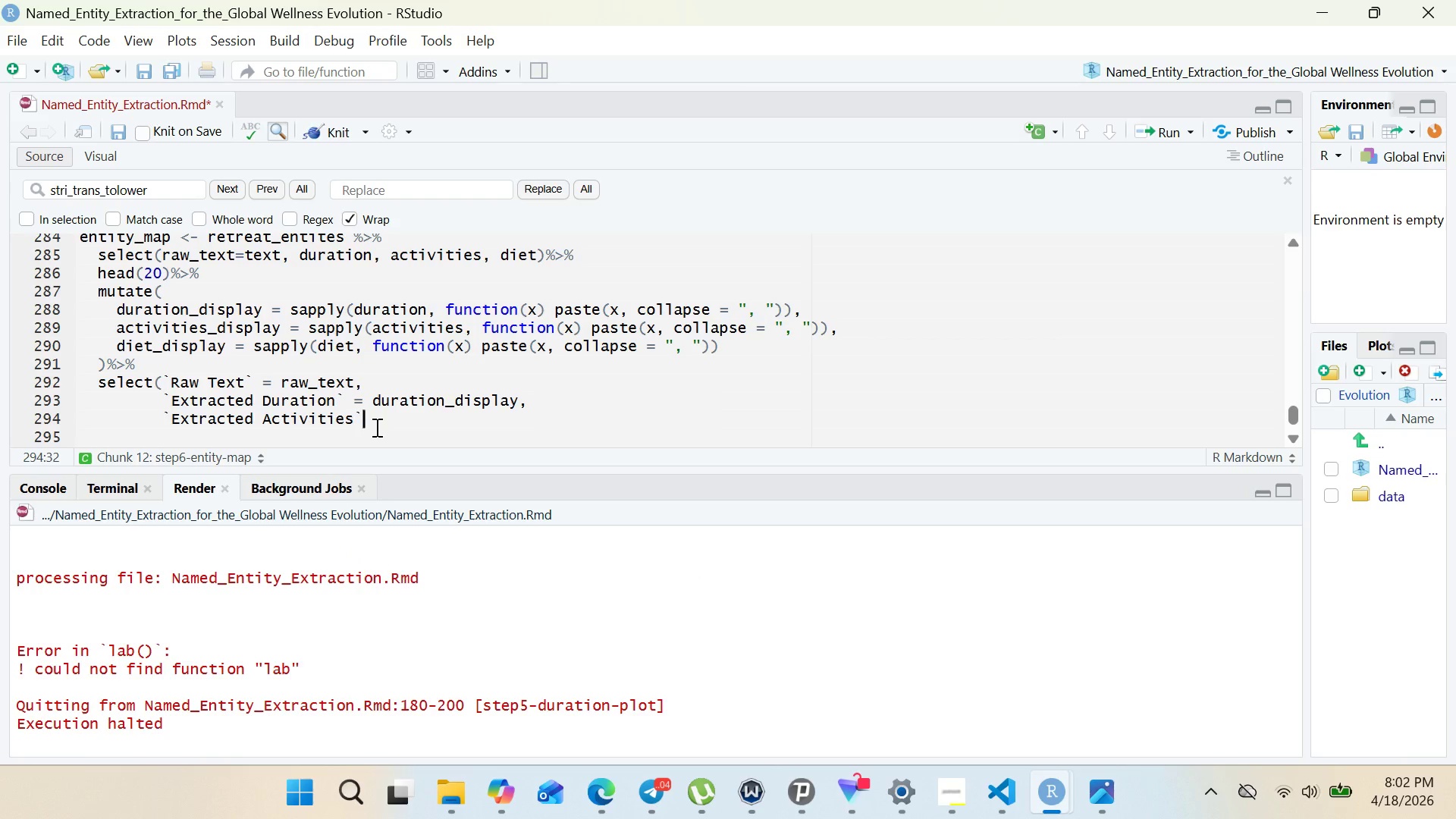 
type( = activit)
 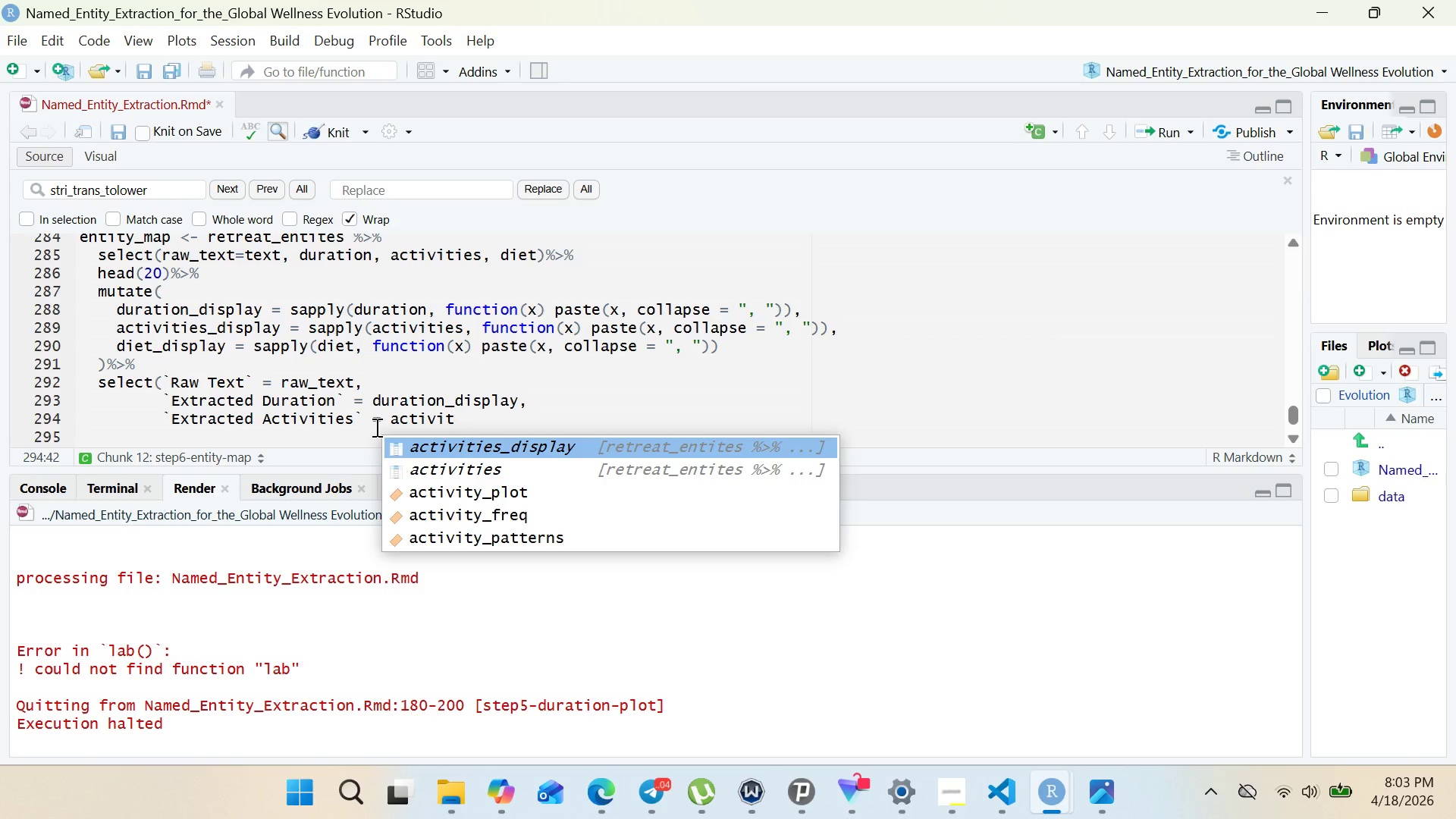 
key(Enter)
 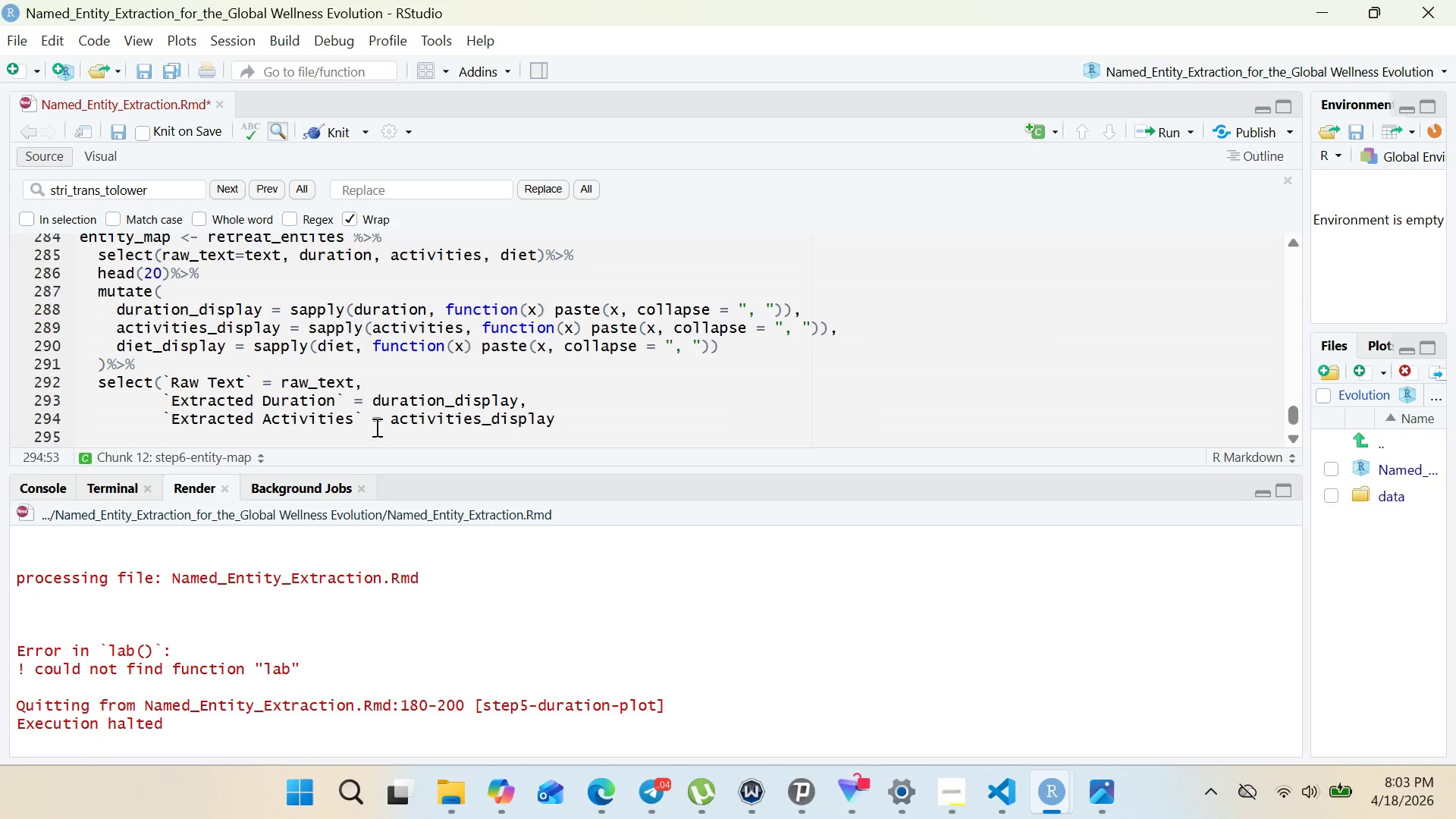 
key(Comma)
 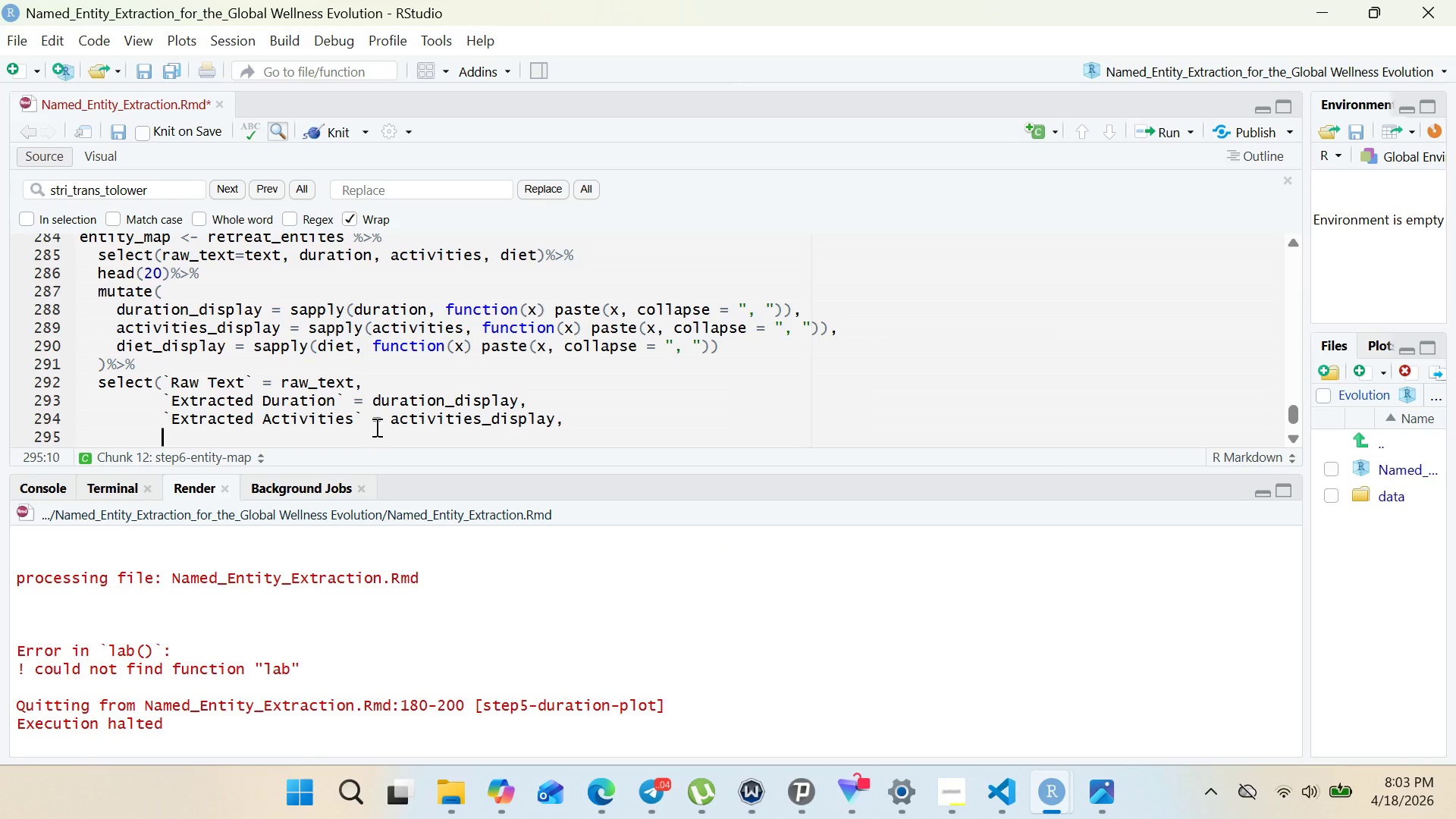 
key(Enter)
 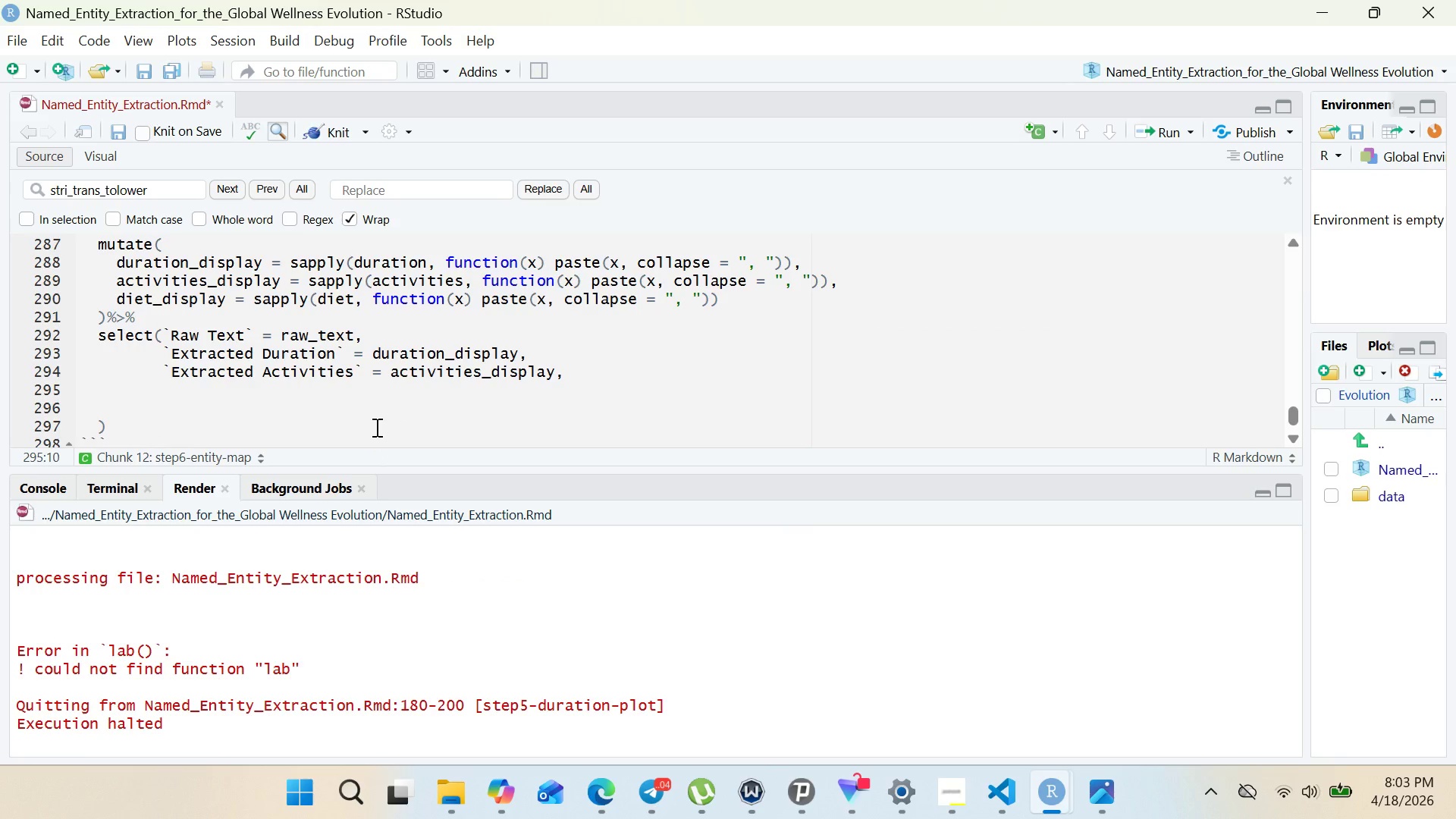 
key(Backquote)
 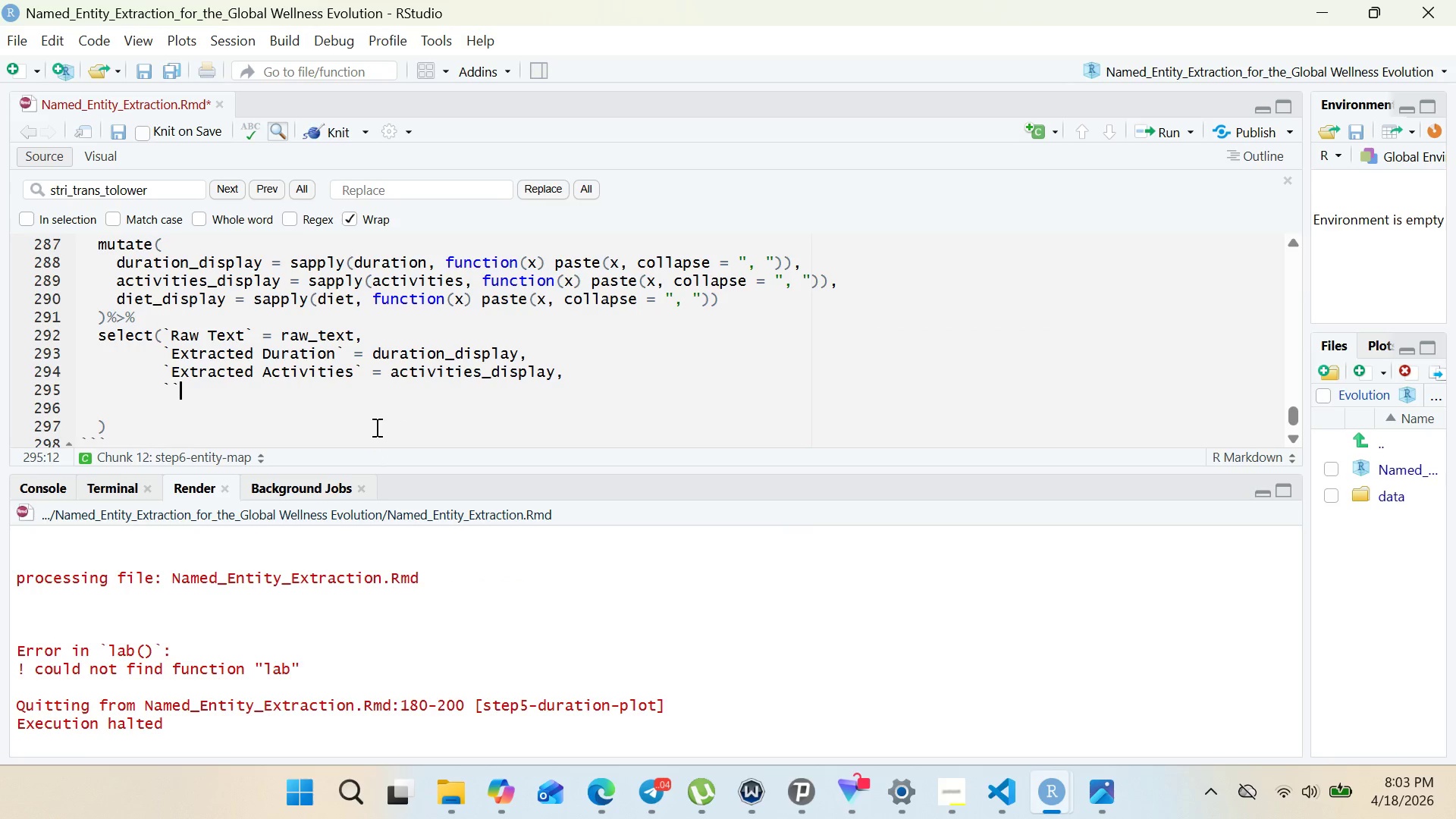 
key(Backquote)
 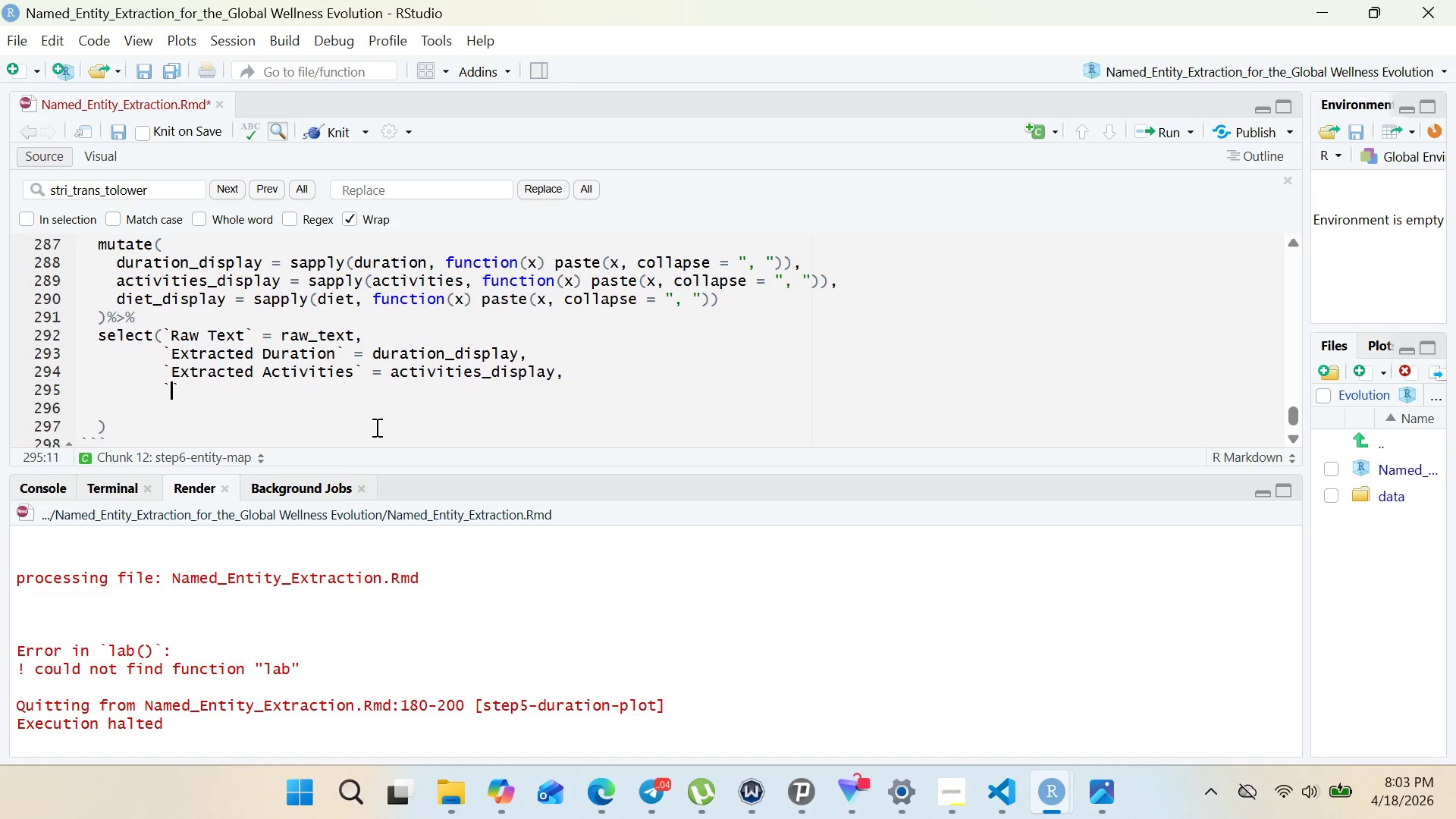 
key(ArrowLeft)
 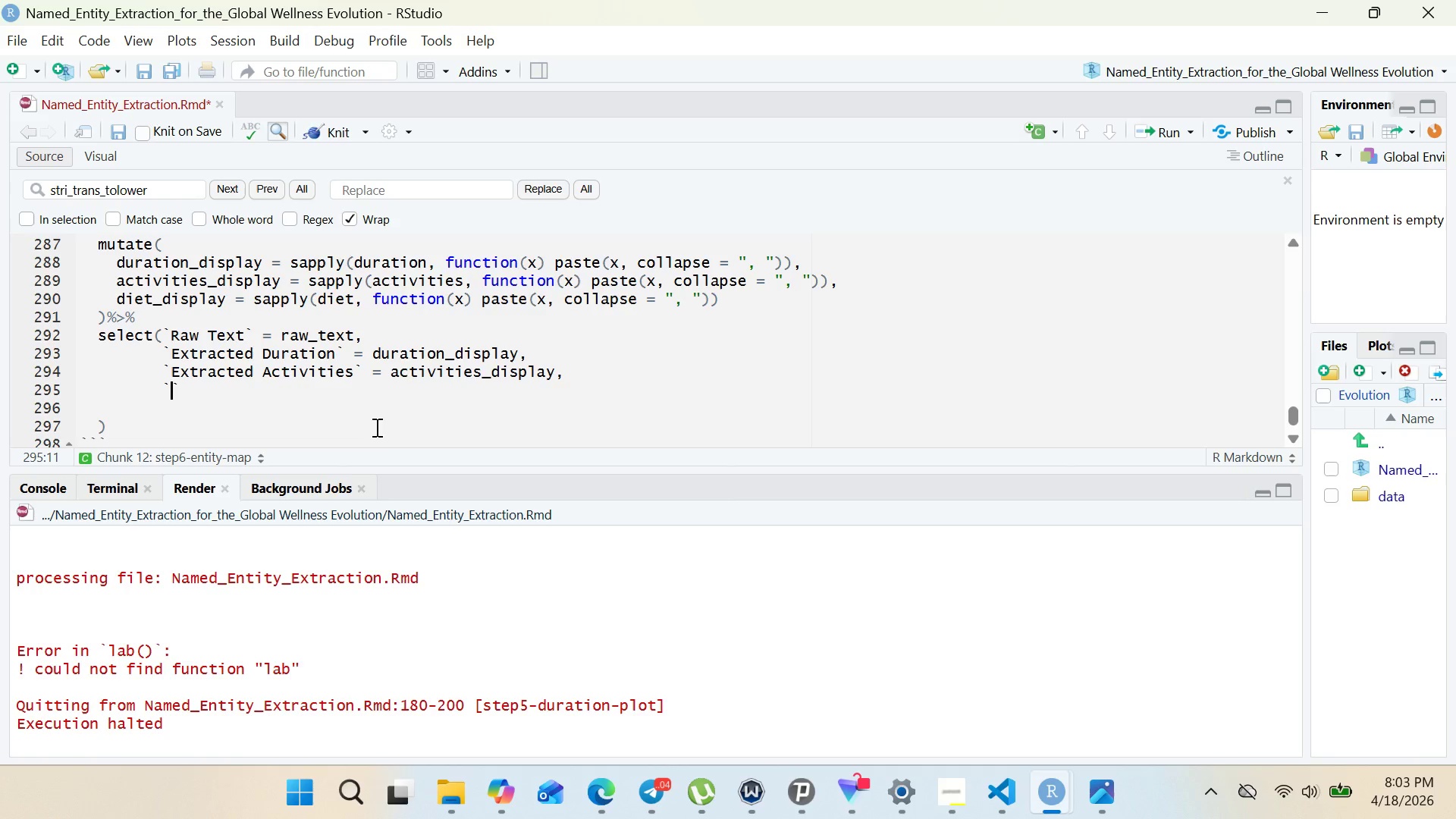 
type(Ex)
 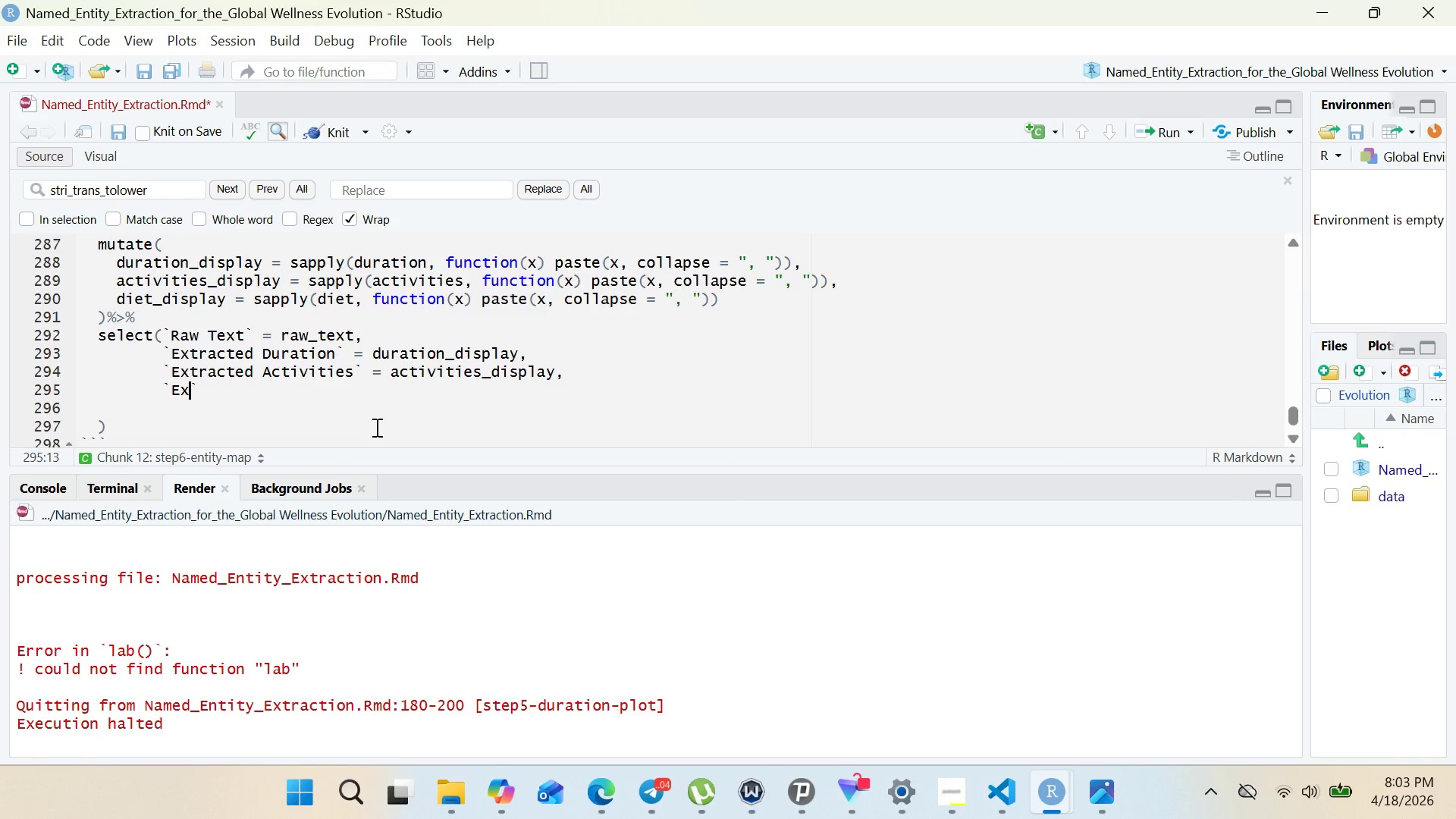 
wait(39.81)
 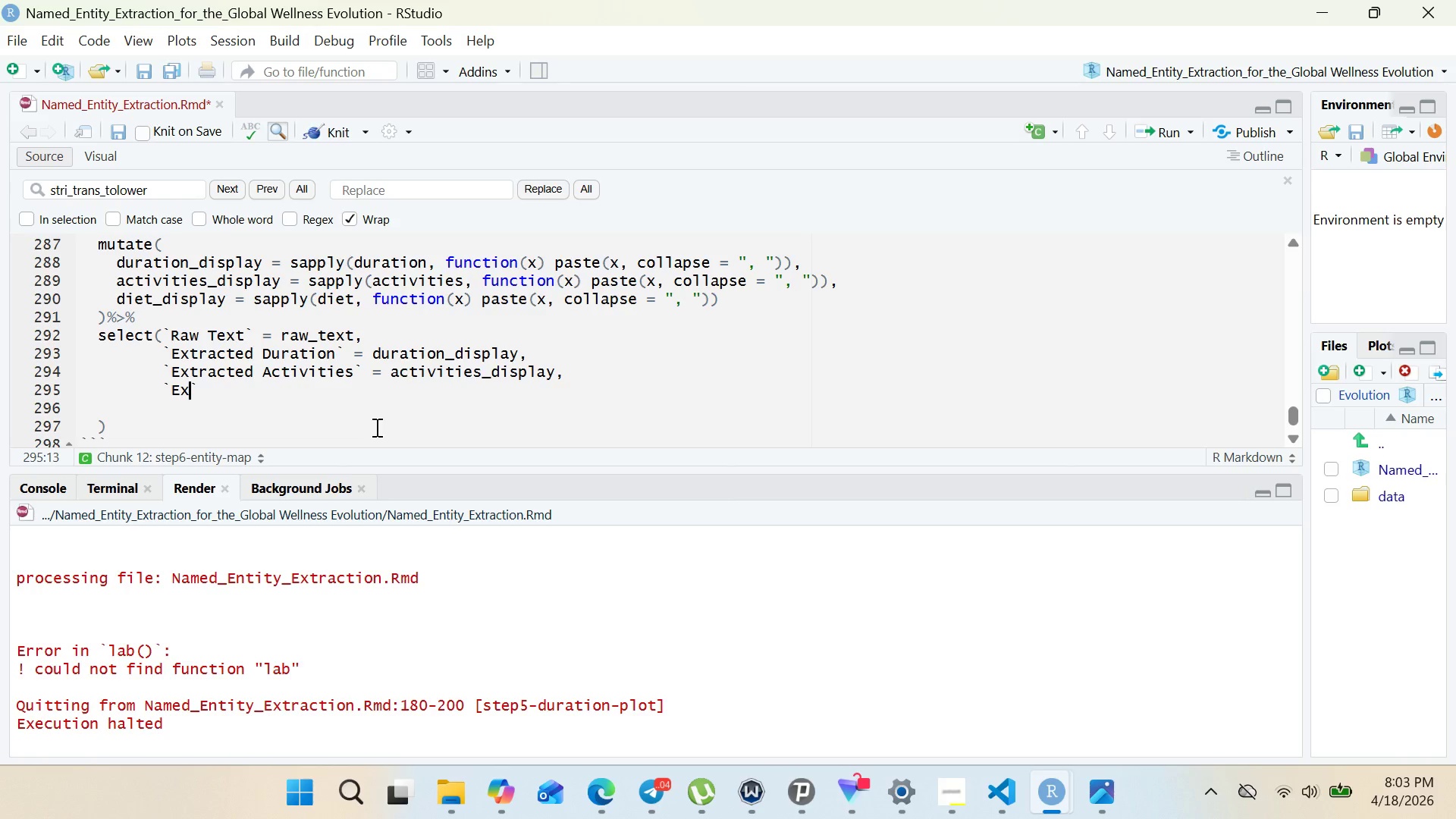 
type(tracted Diet)
 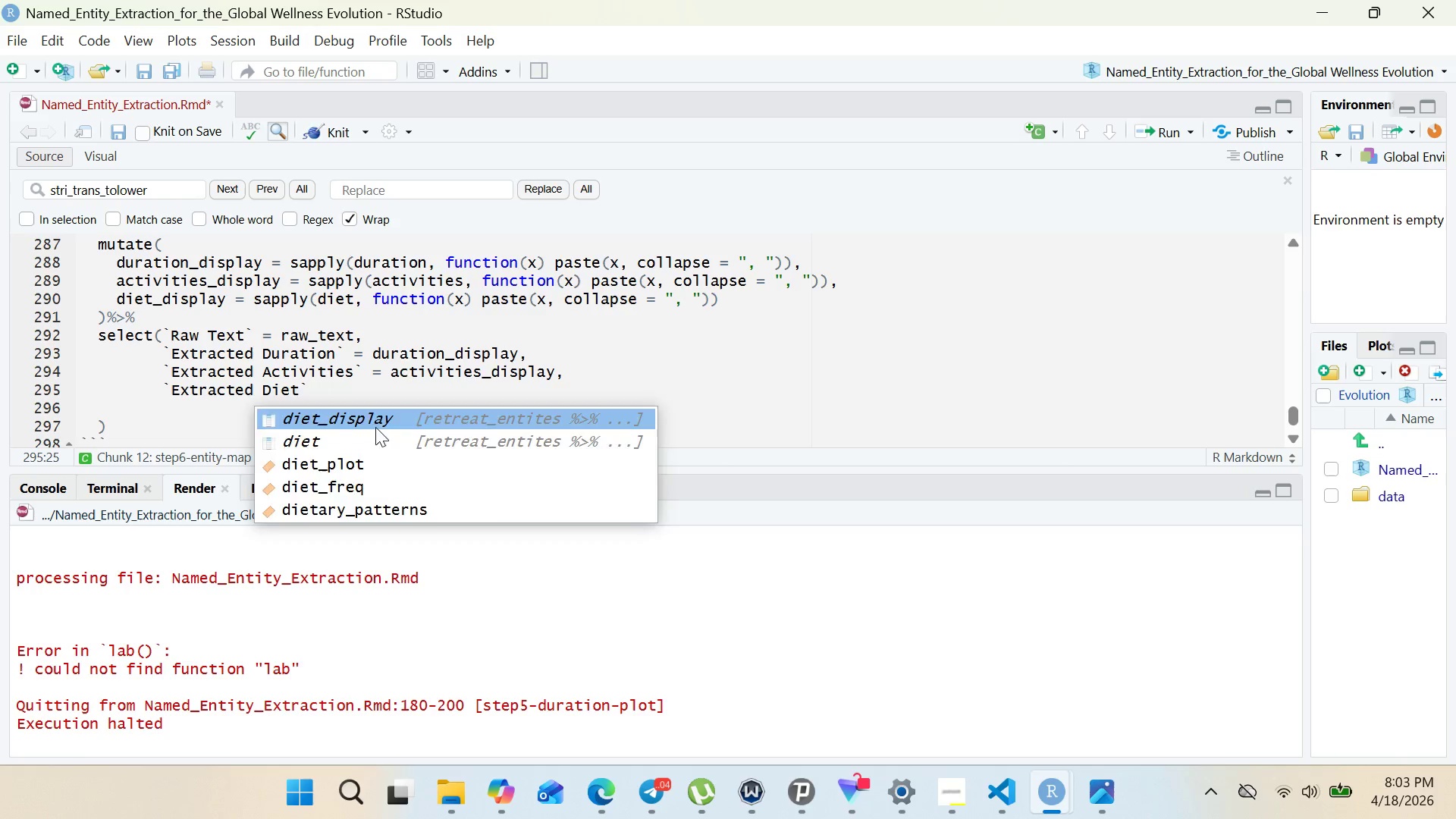 
key(ArrowRight)
 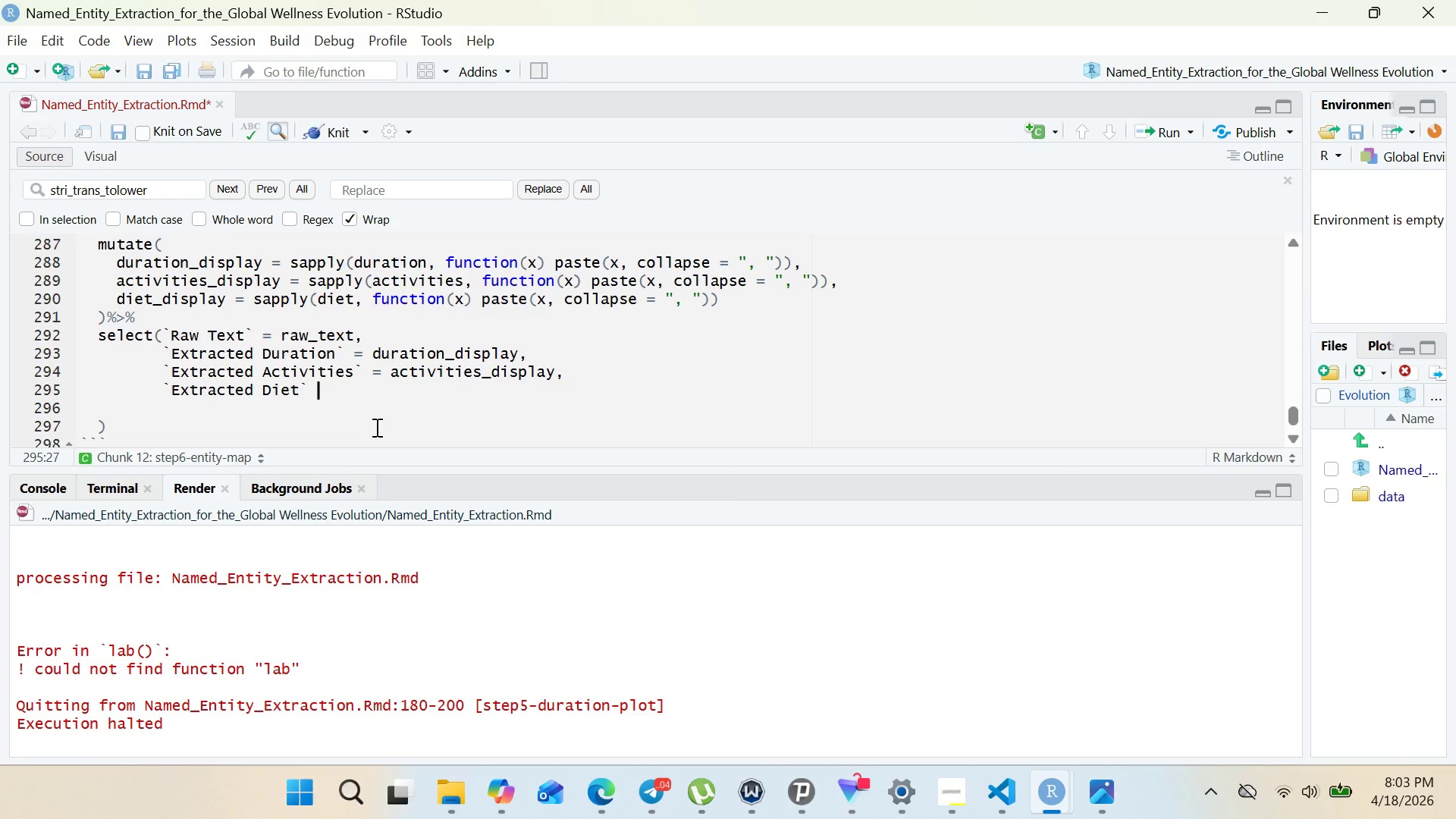 
type( = diet_)
 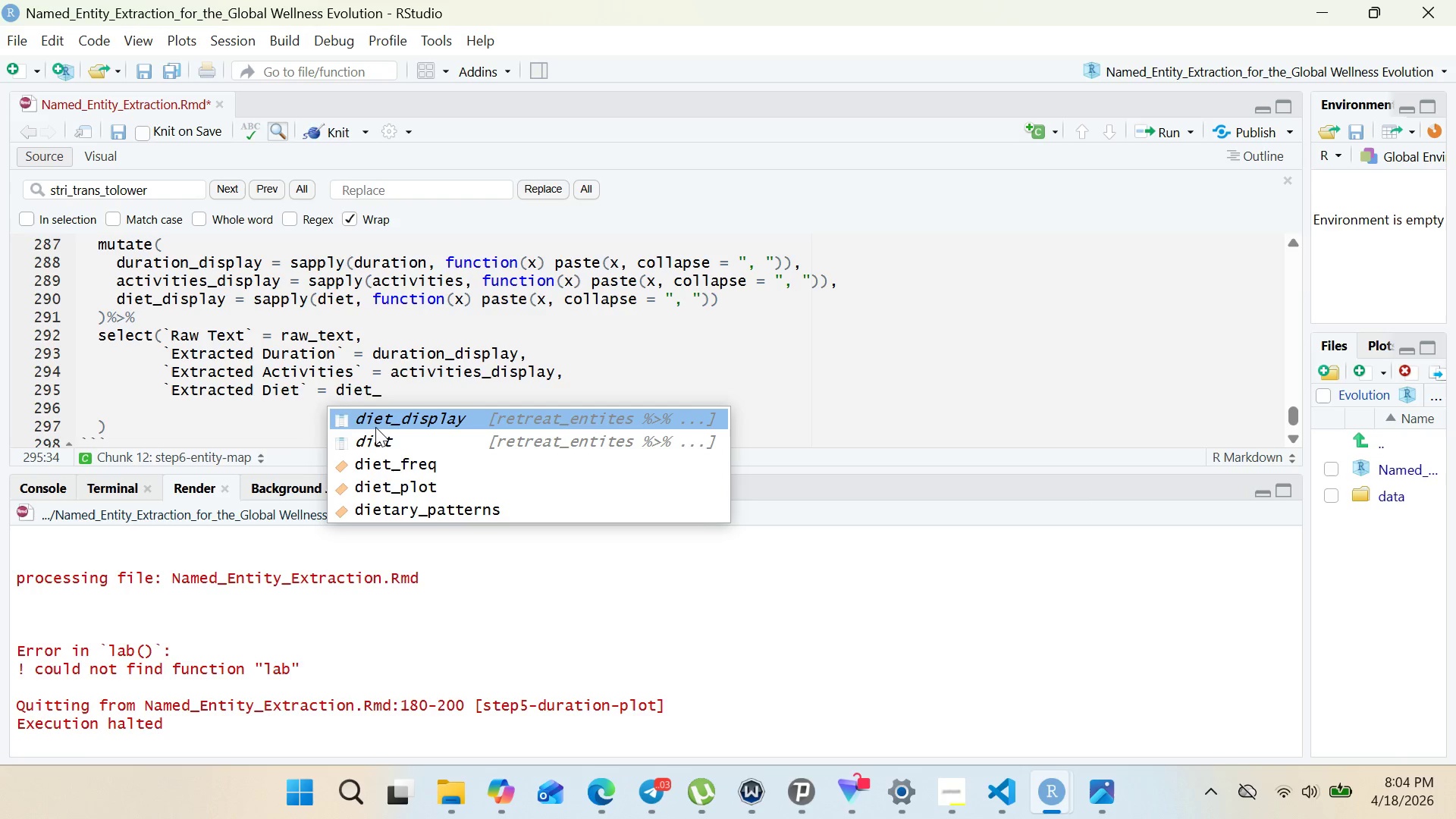 
key(Enter)
 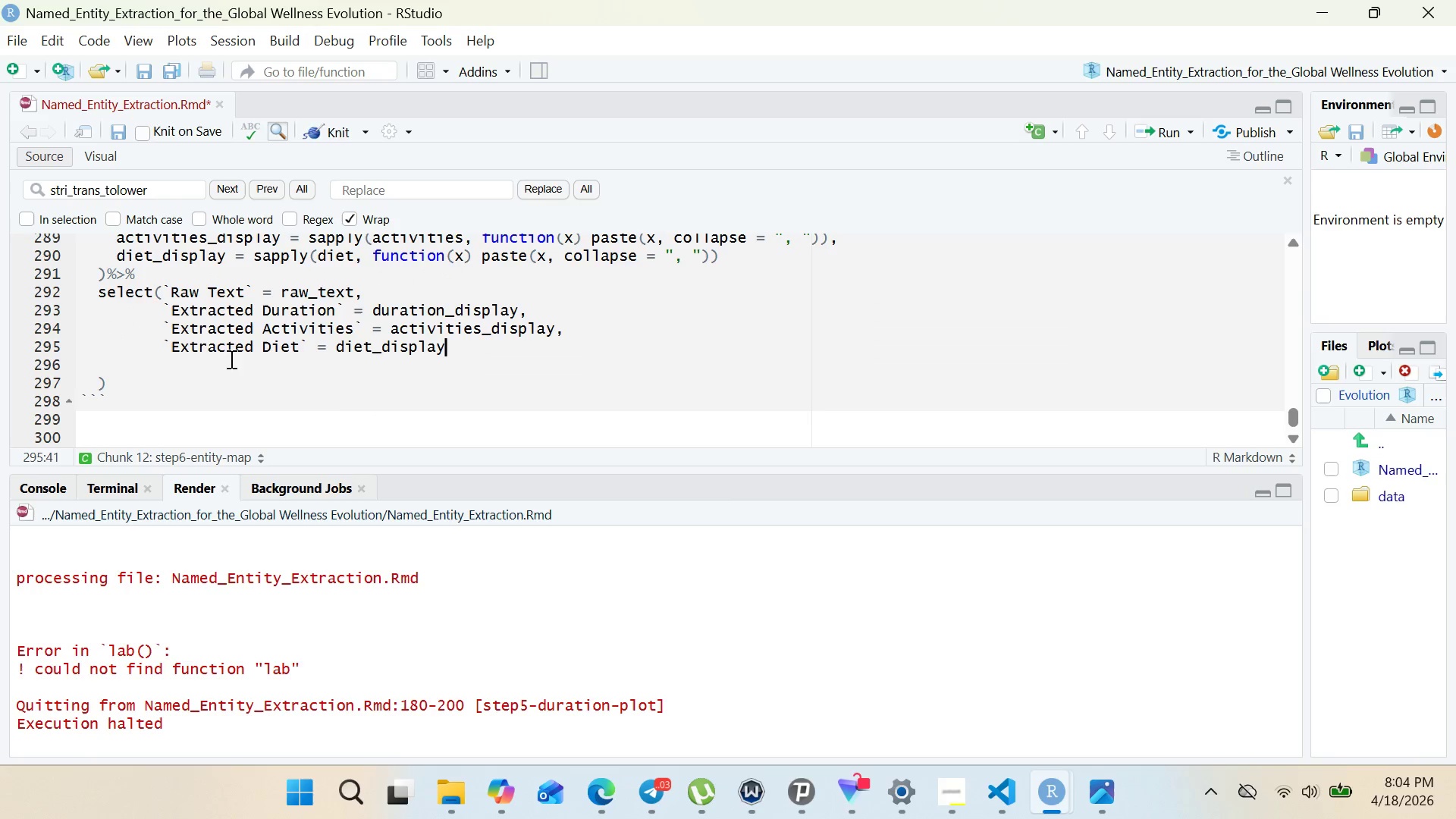 
wait(5.72)
 